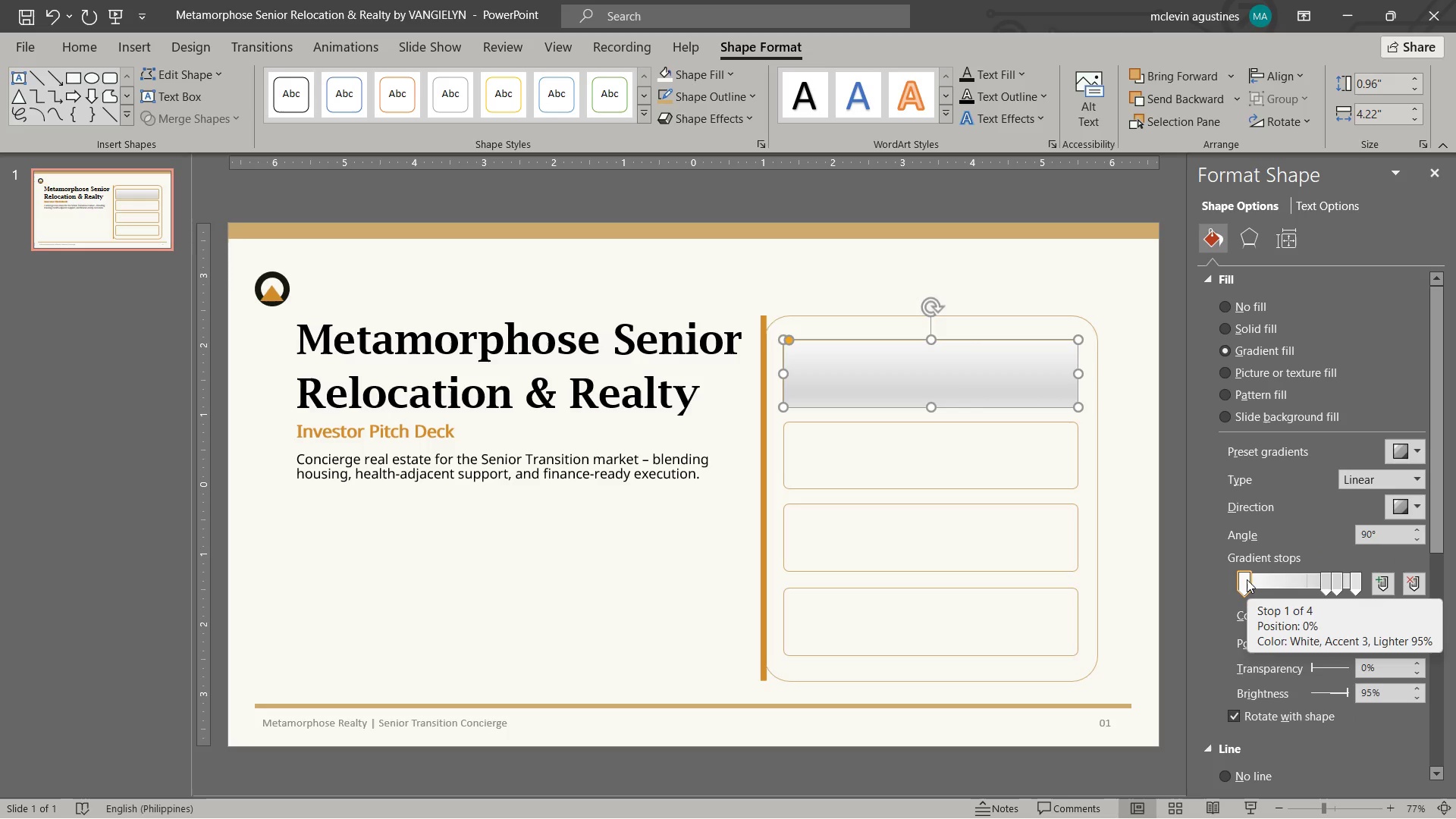 
left_click([1247, 579])
 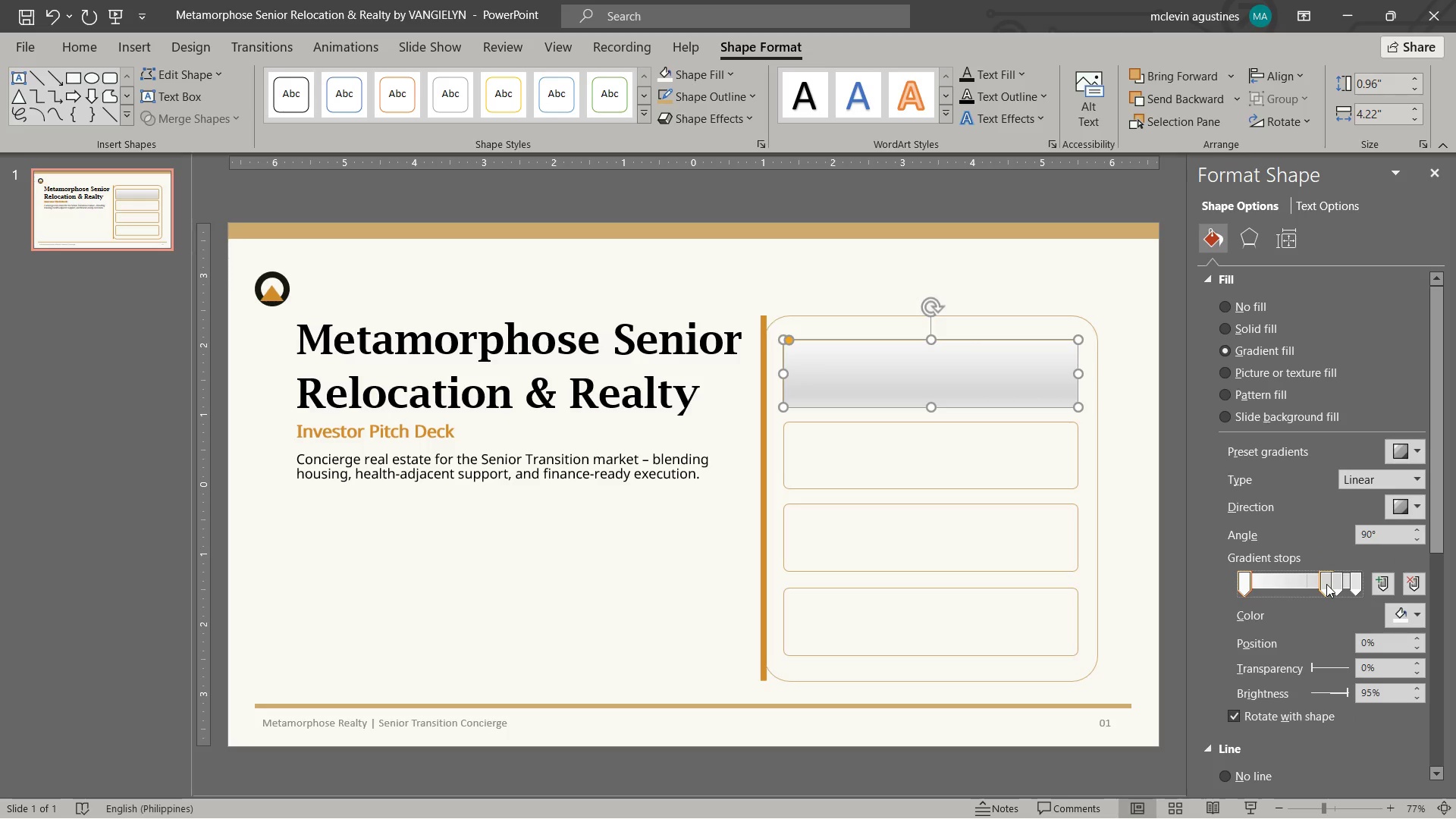 
left_click([1326, 584])
 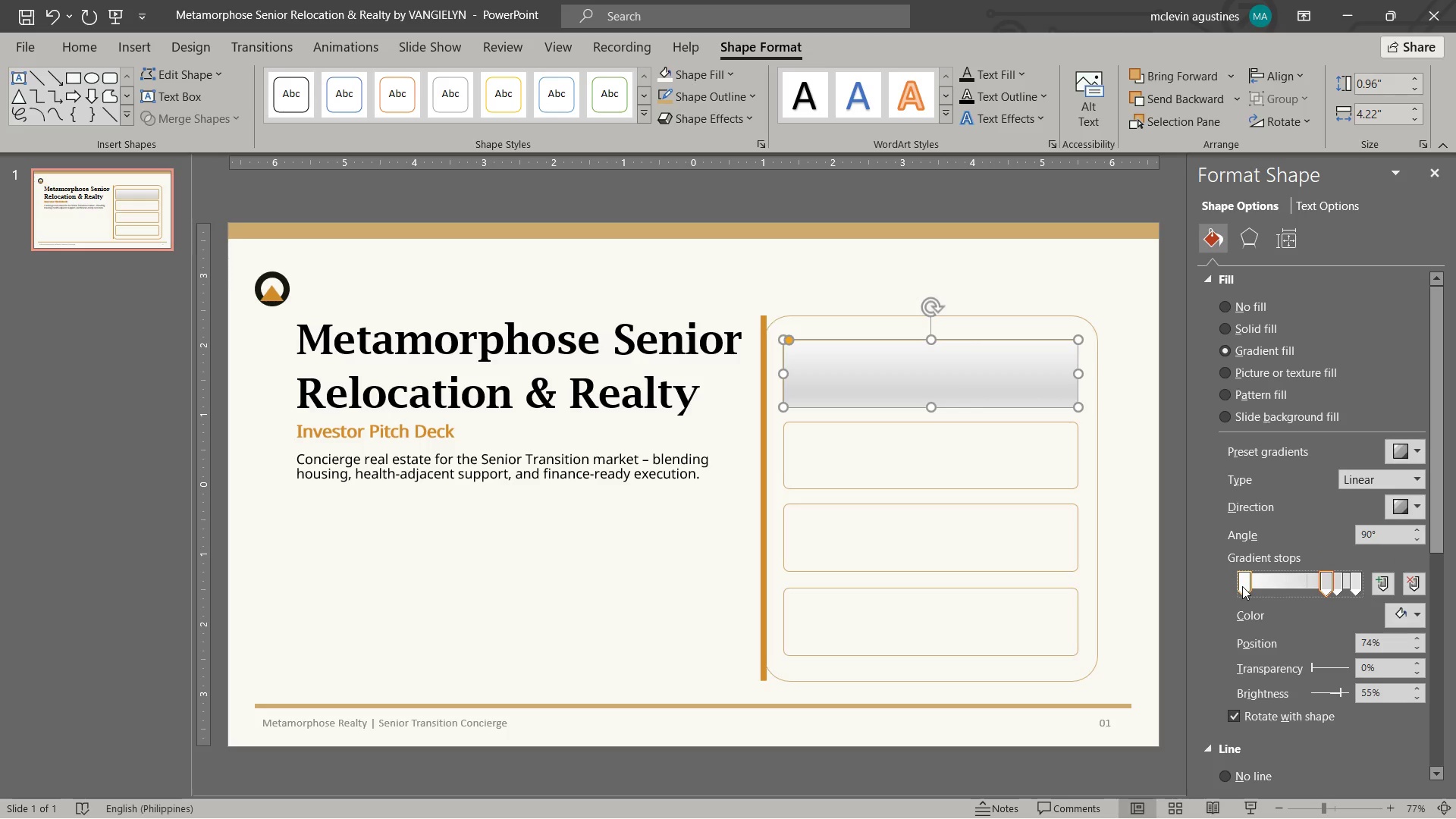 
left_click_drag(start_coordinate=[1242, 586], to_coordinate=[1309, 595])
 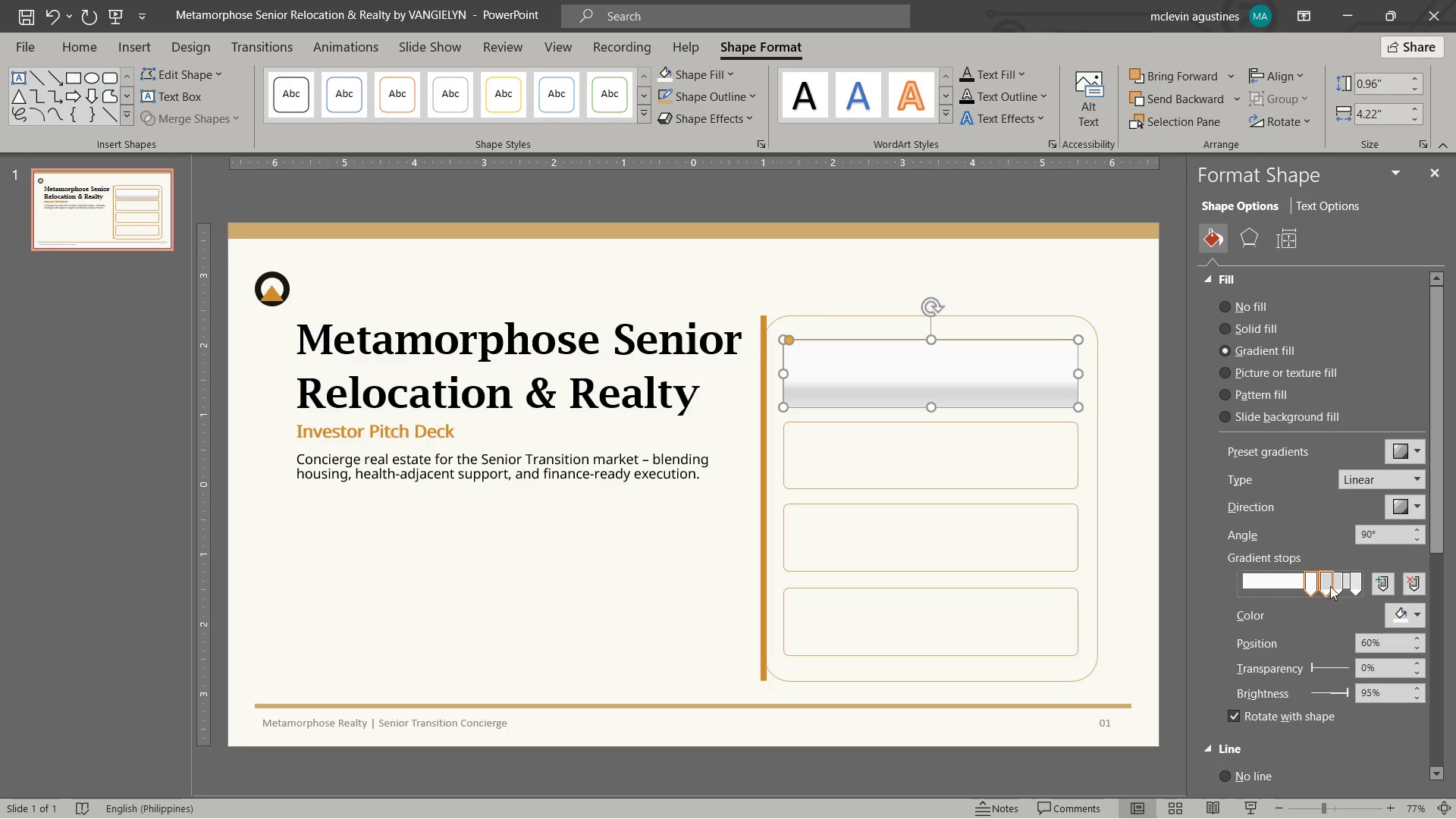 
left_click([1330, 586])
 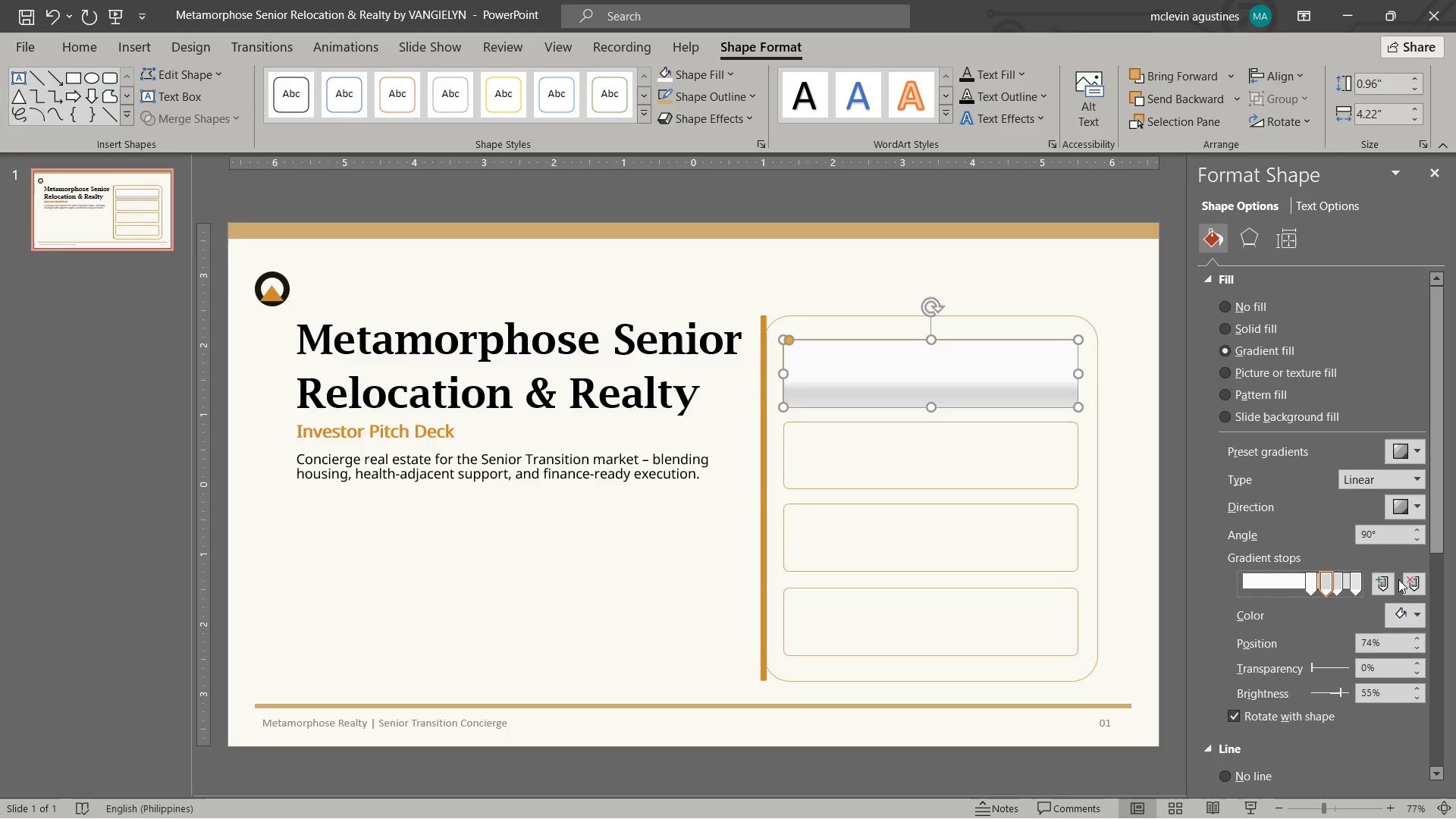 
left_click([1407, 579])
 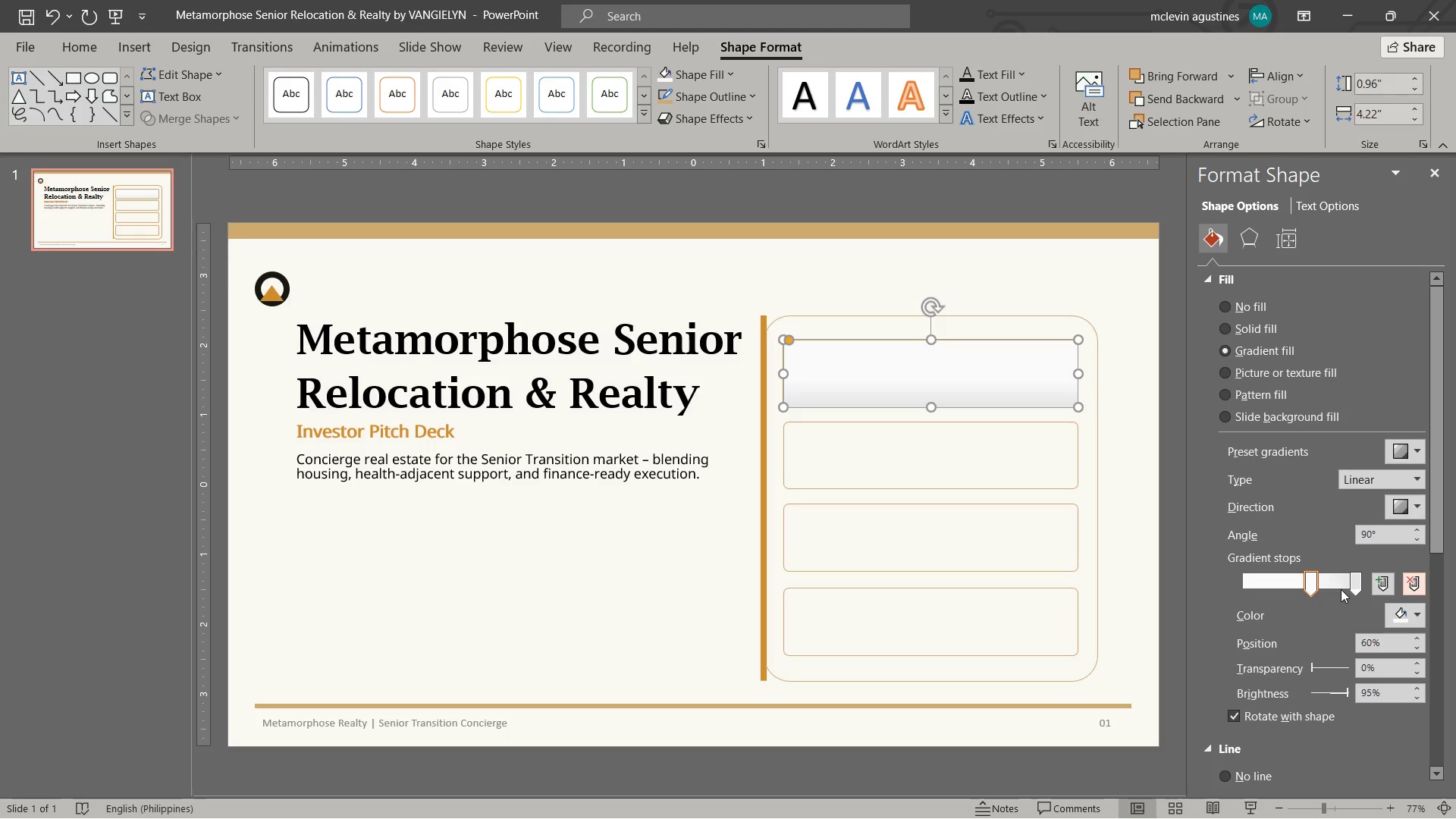 
left_click_drag(start_coordinate=[1313, 589], to_coordinate=[1343, 586])
 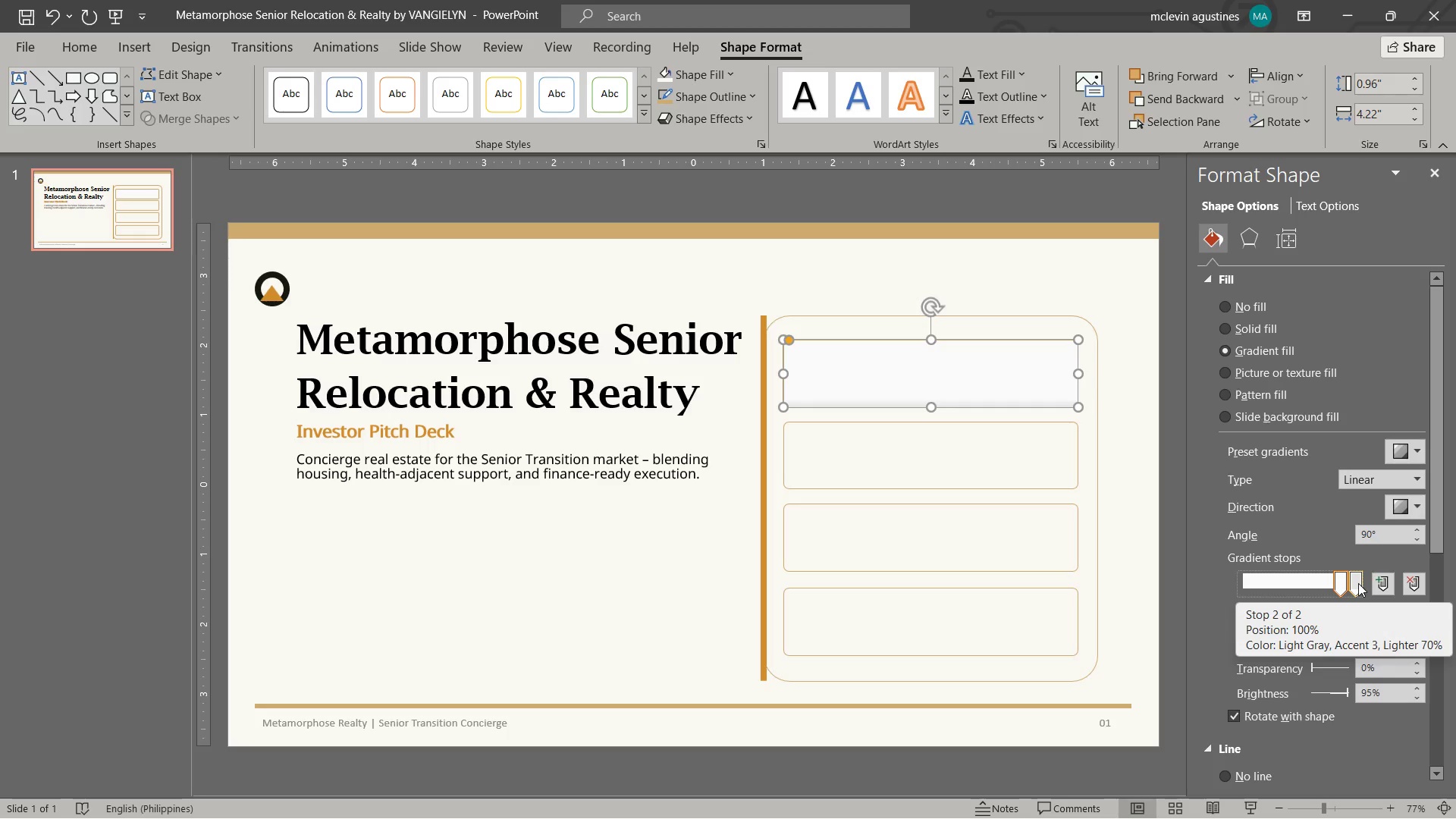 
left_click([1358, 583])
 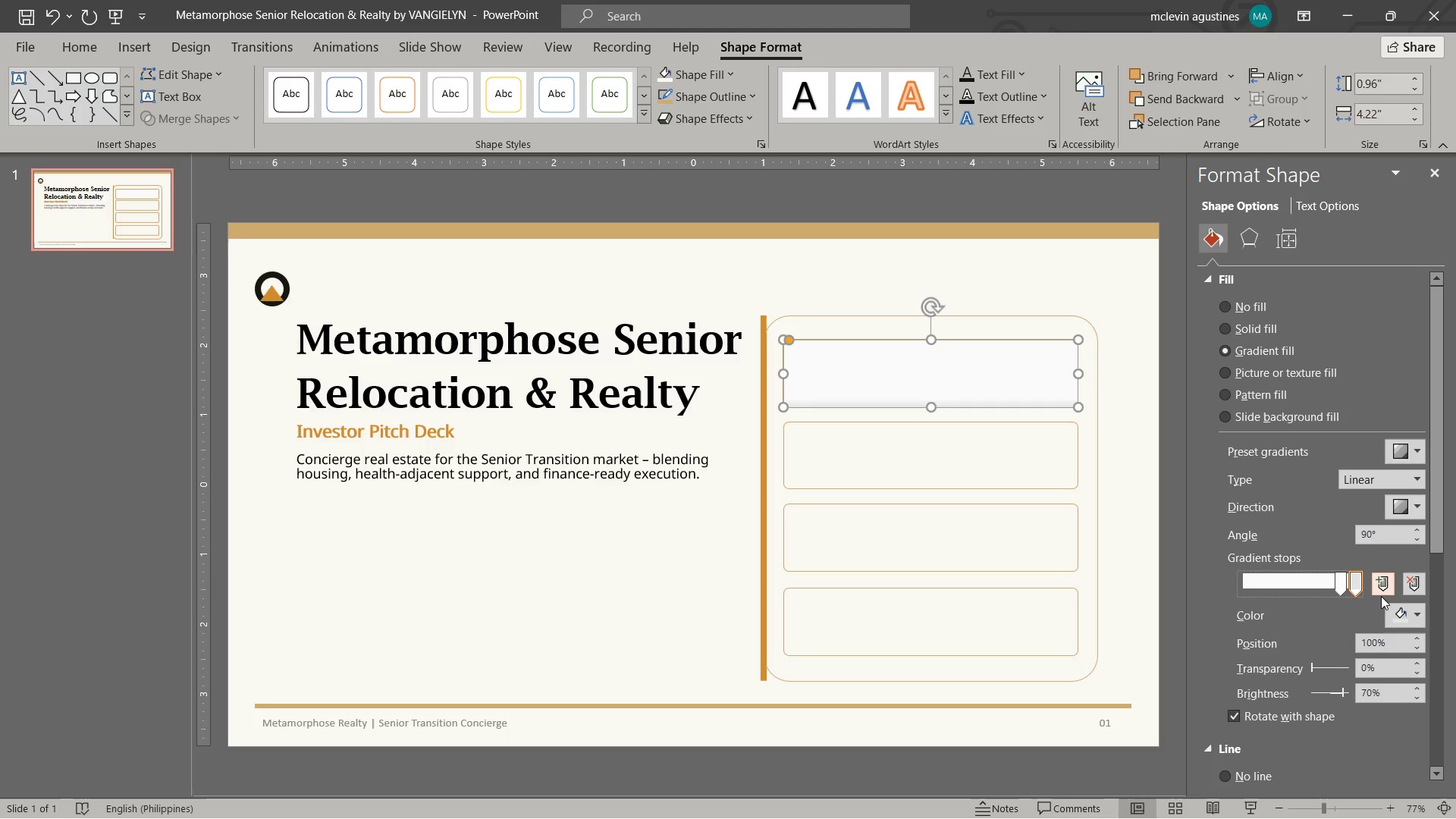 
left_click([1405, 615])
 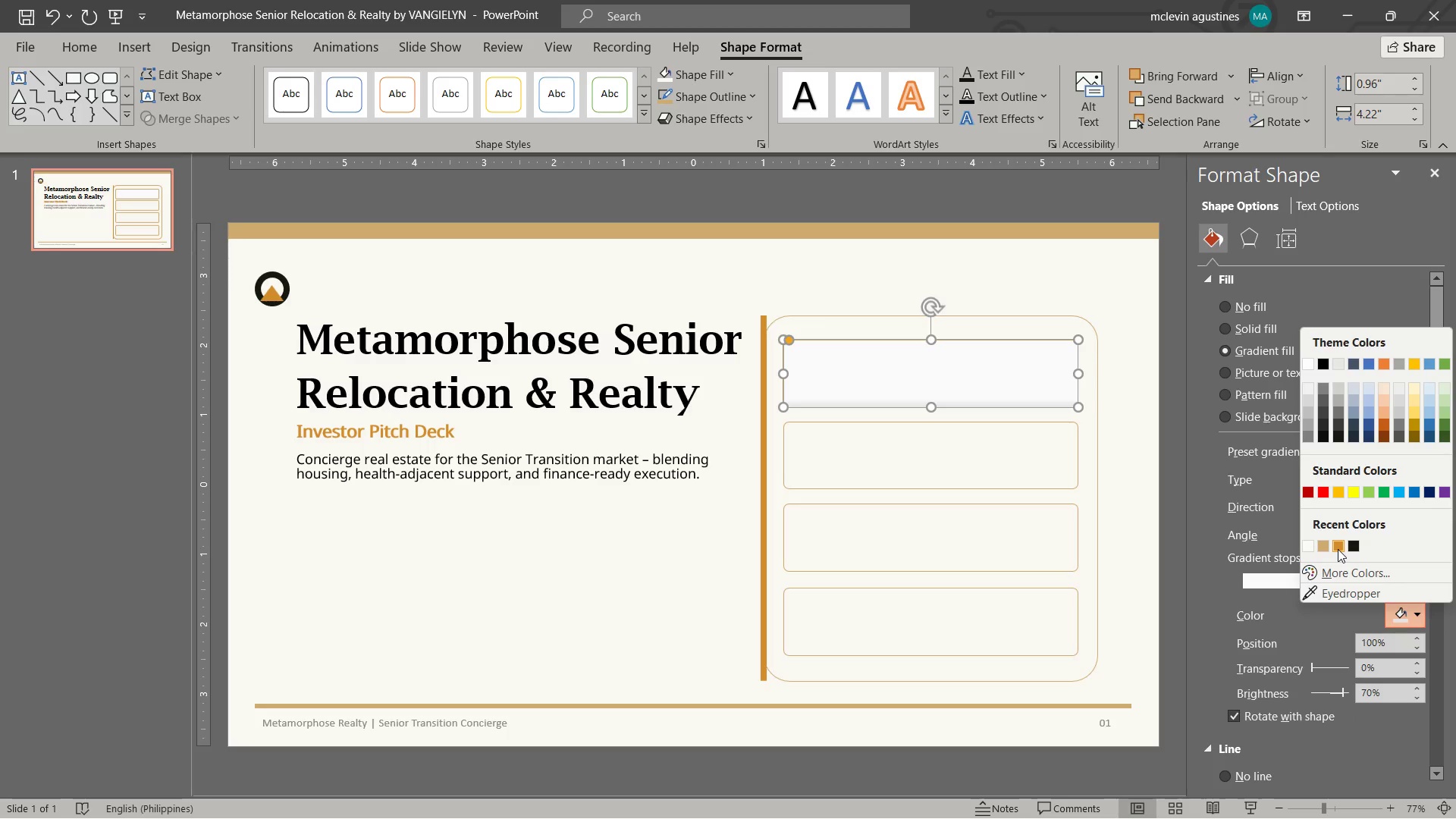 
left_click([1338, 549])
 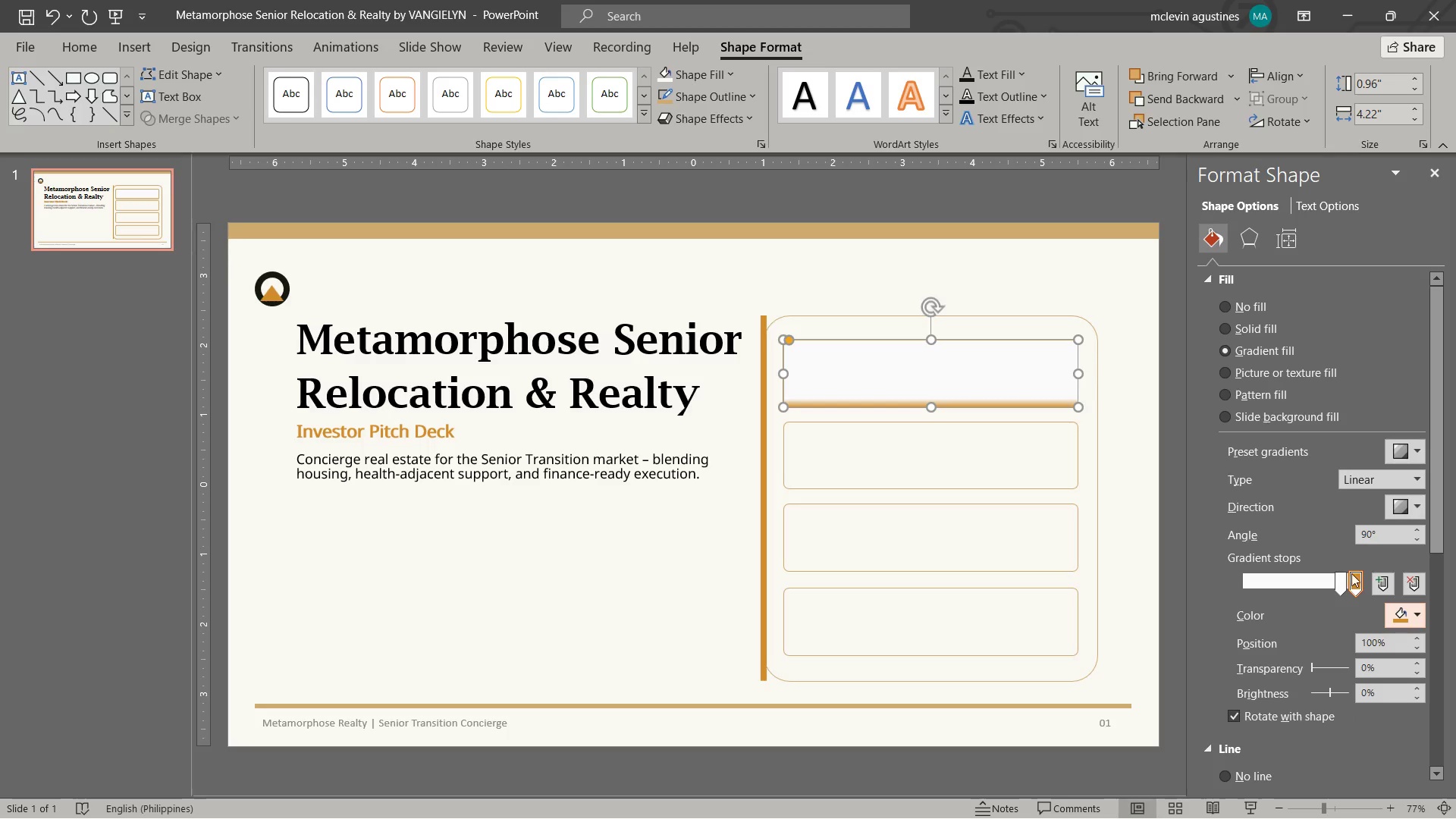 
key(Escape)
 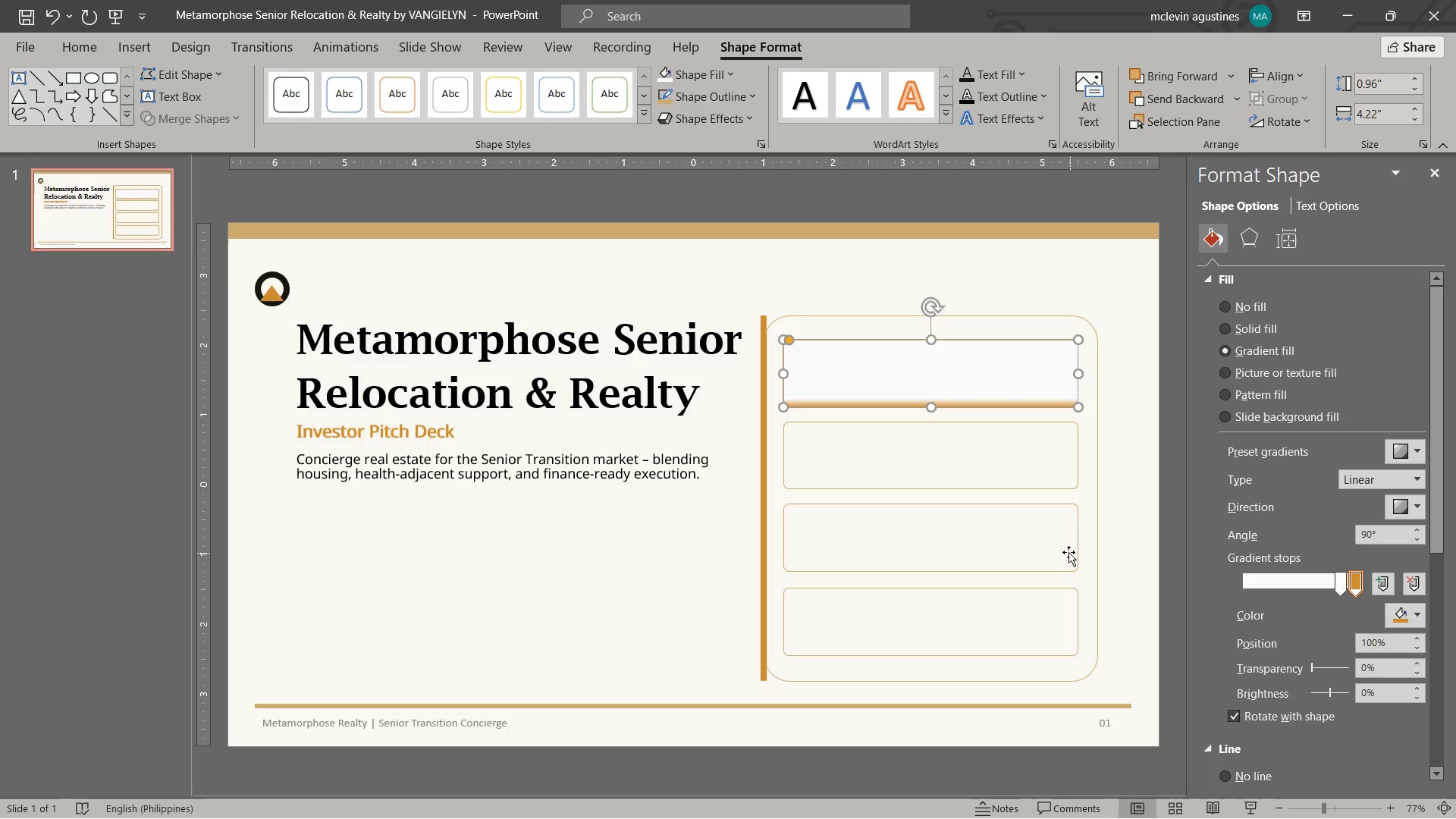 
key(Escape)
 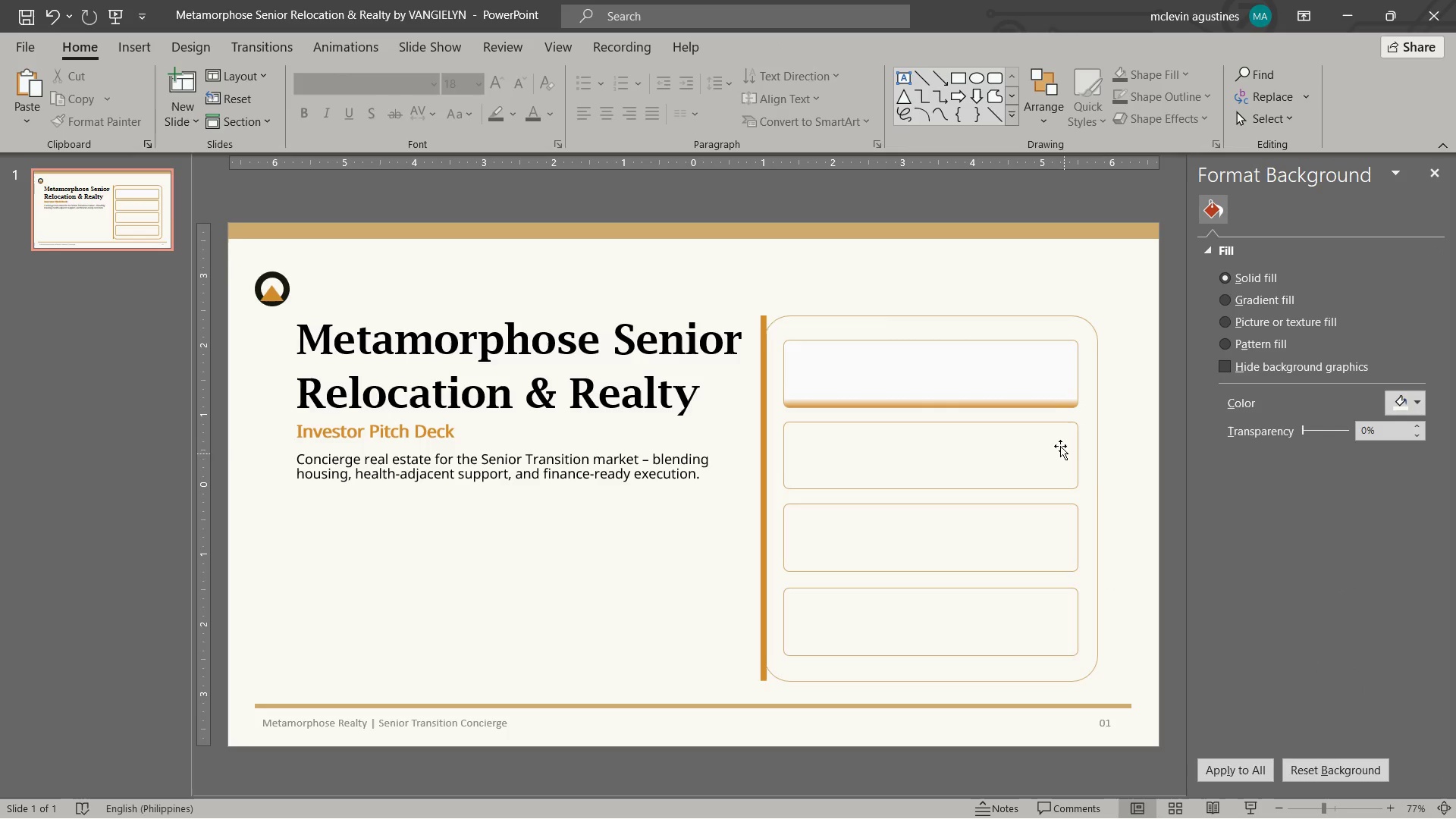 
left_click([1061, 403])
 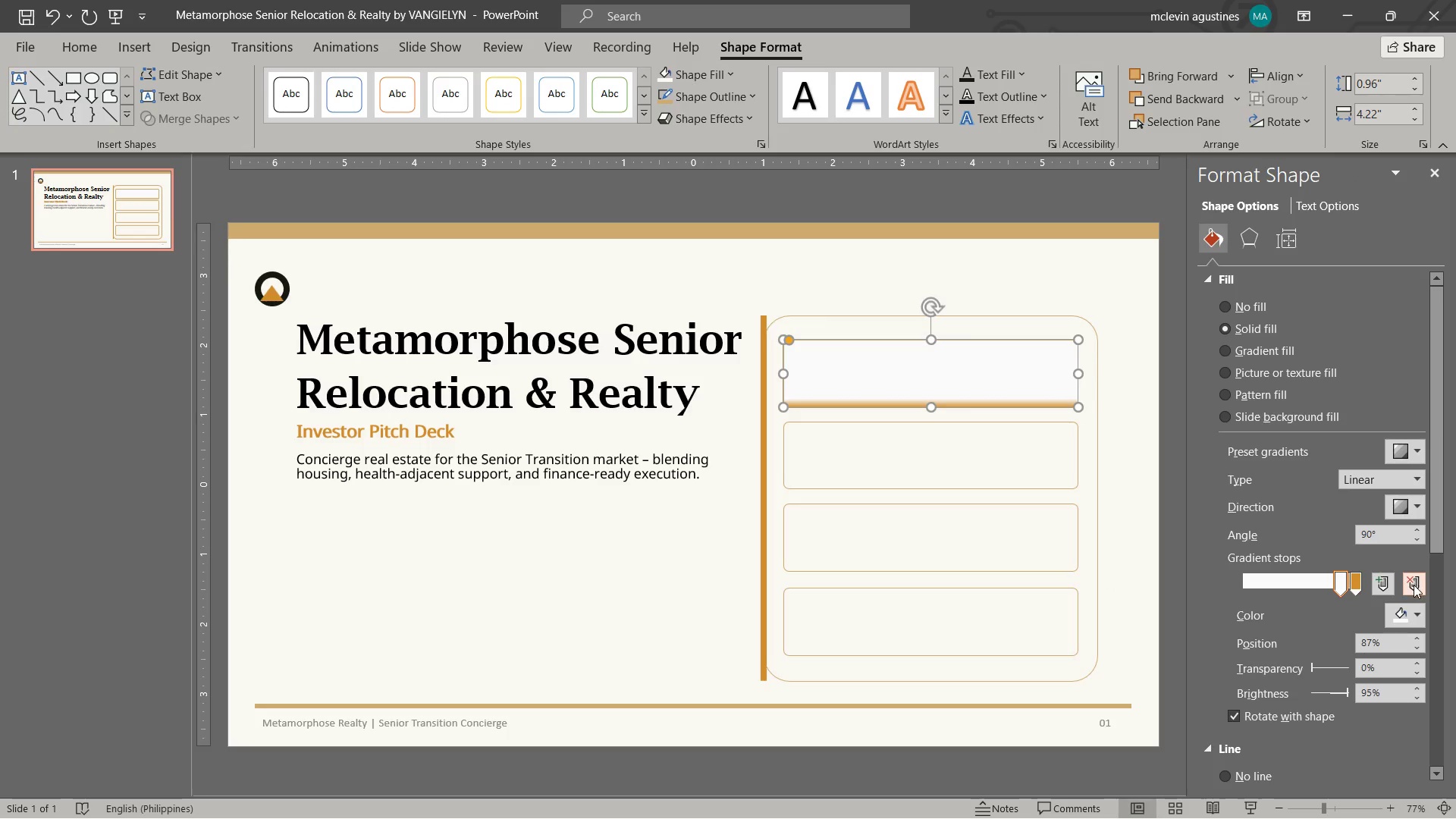 
mouse_move([1412, 632])
 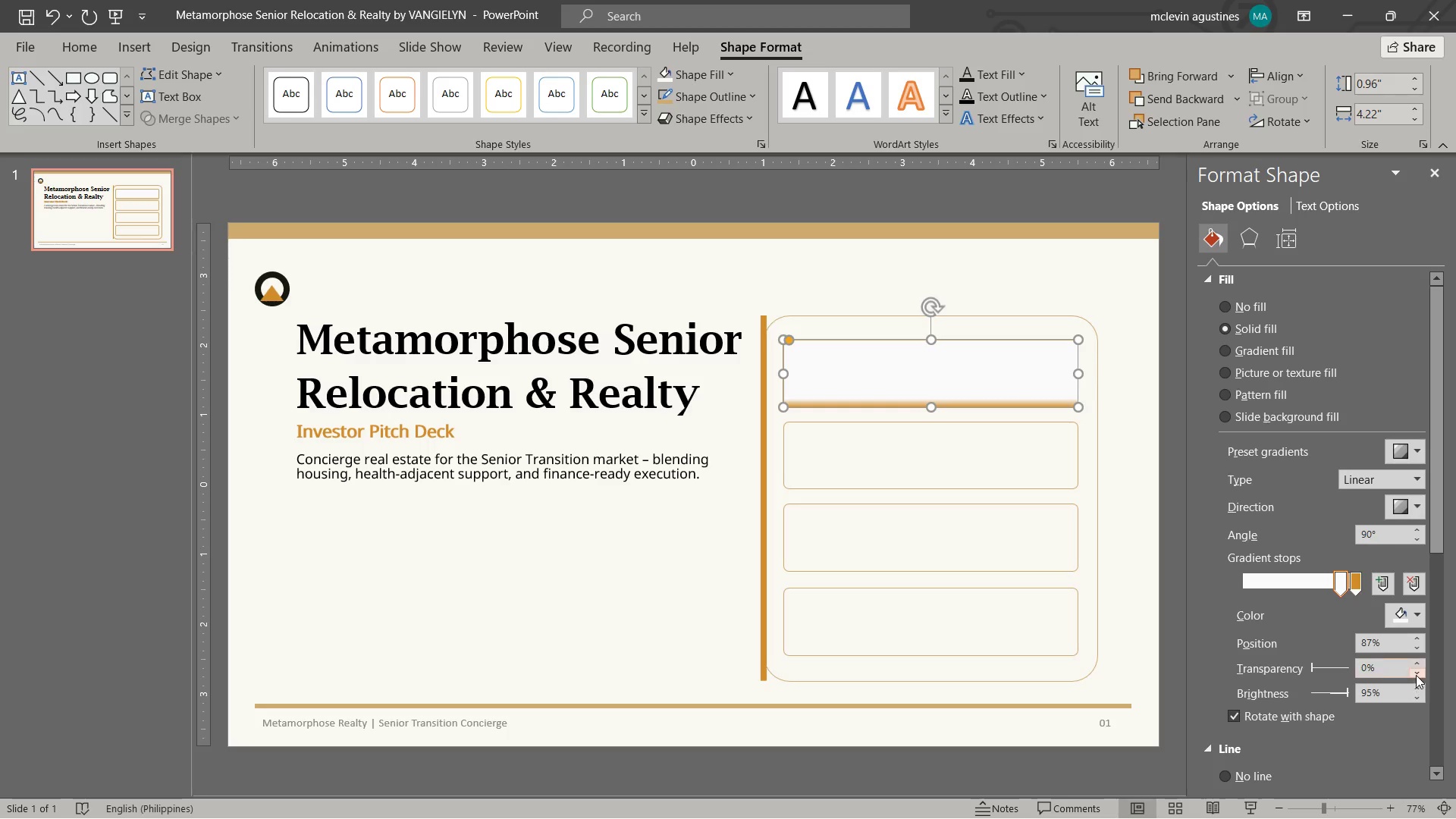 
left_click([1416, 674])
 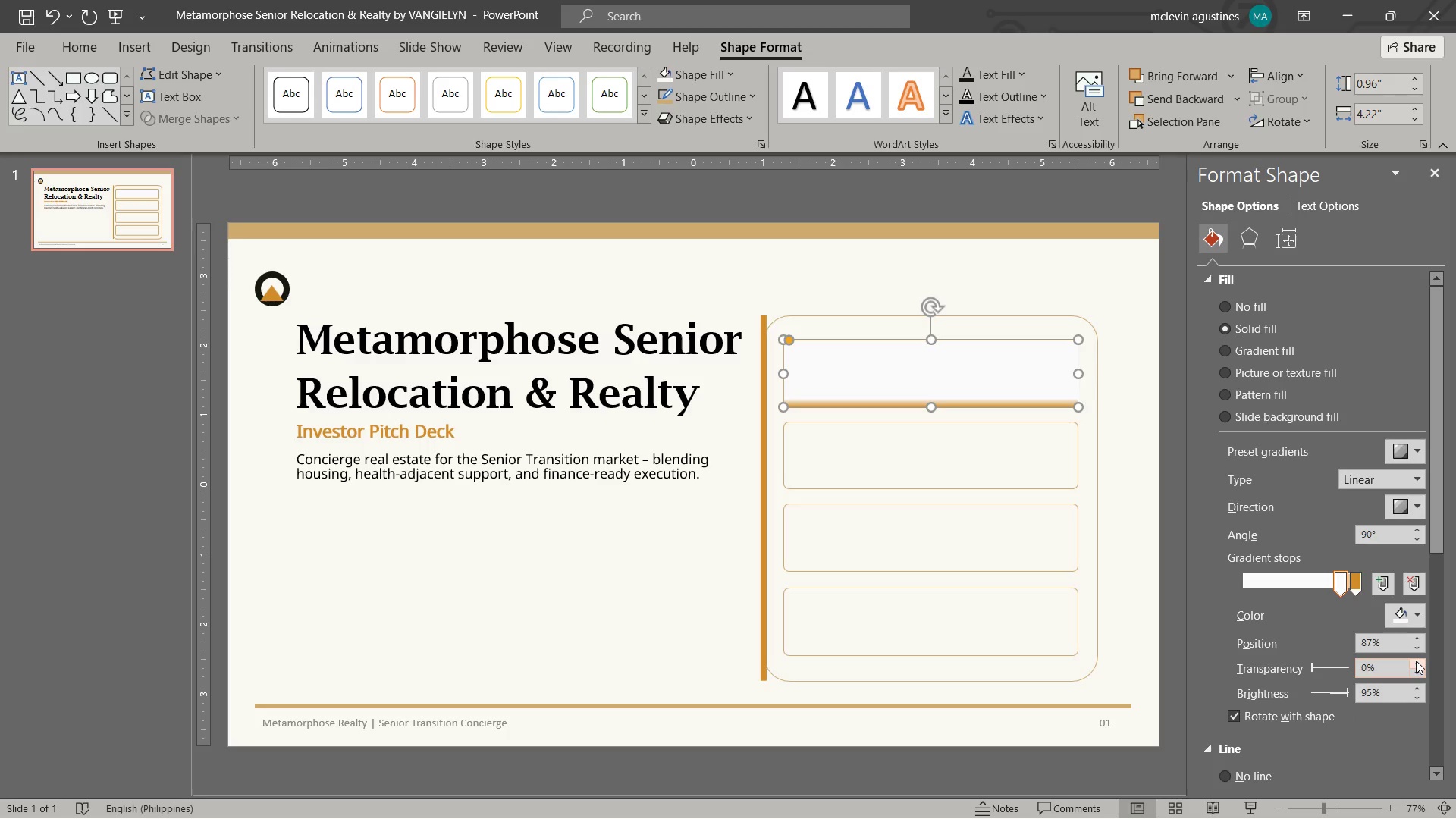 
double_click([1416, 661])
 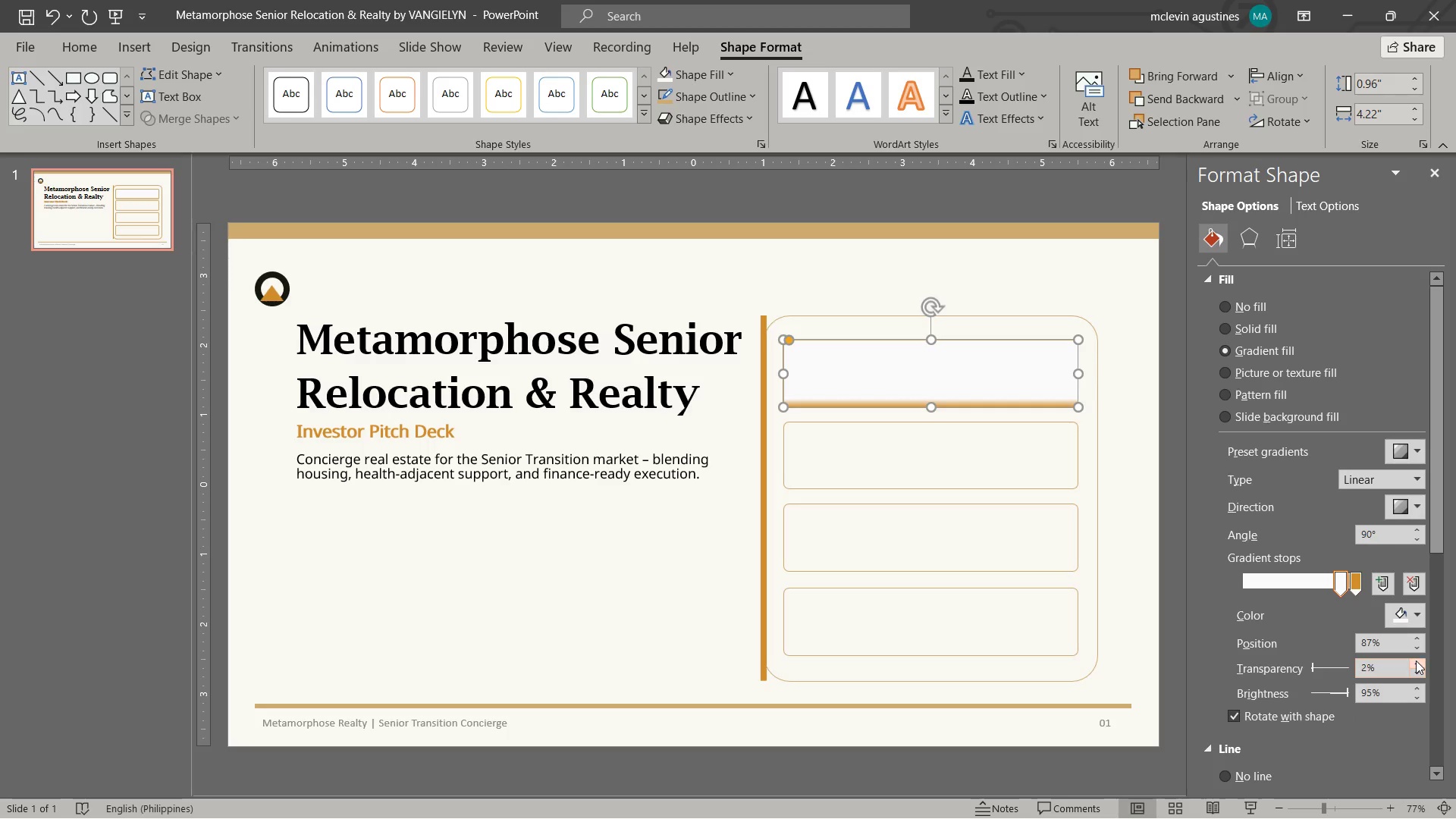 
triple_click([1416, 661])
 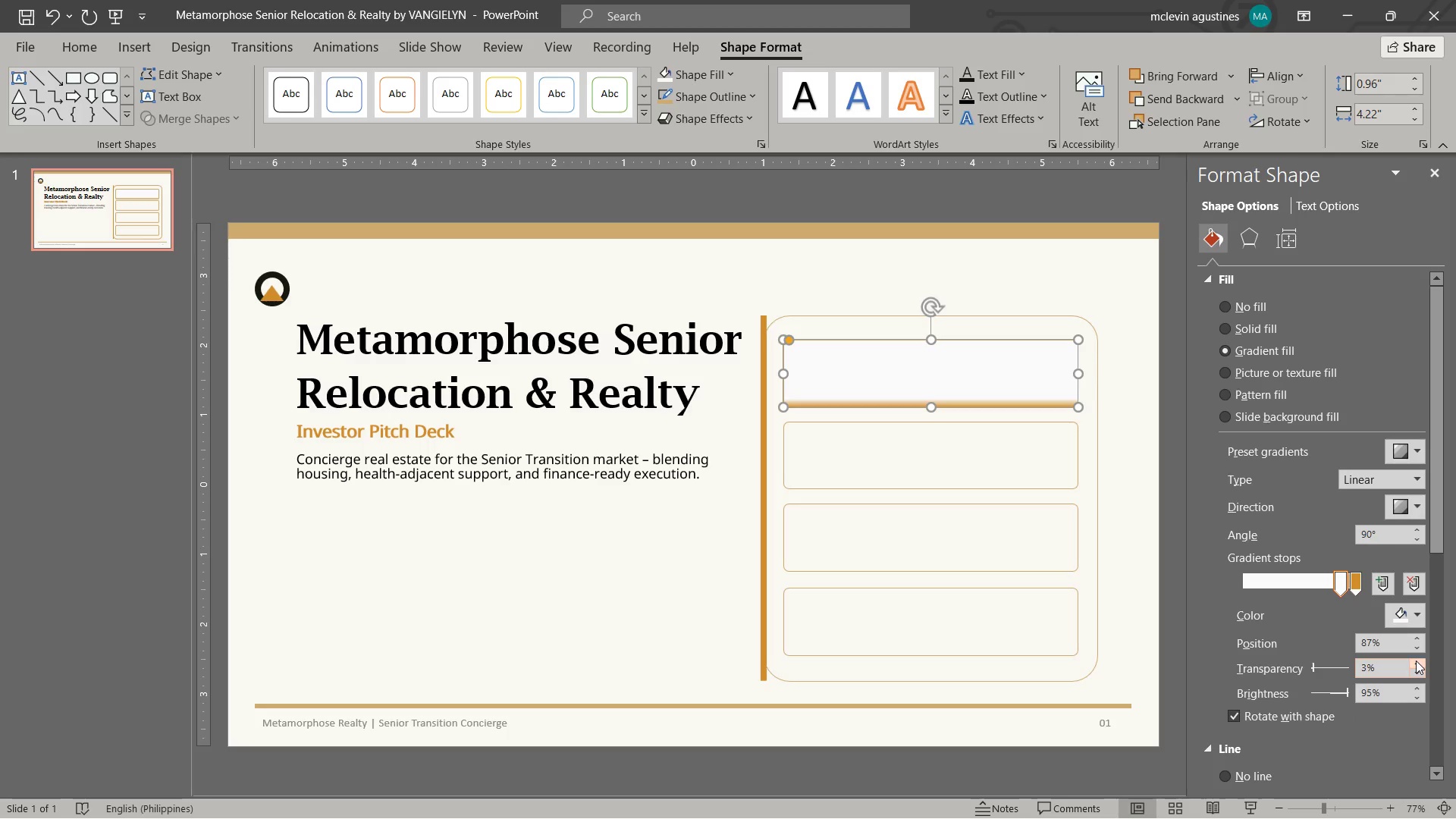 
triple_click([1416, 661])
 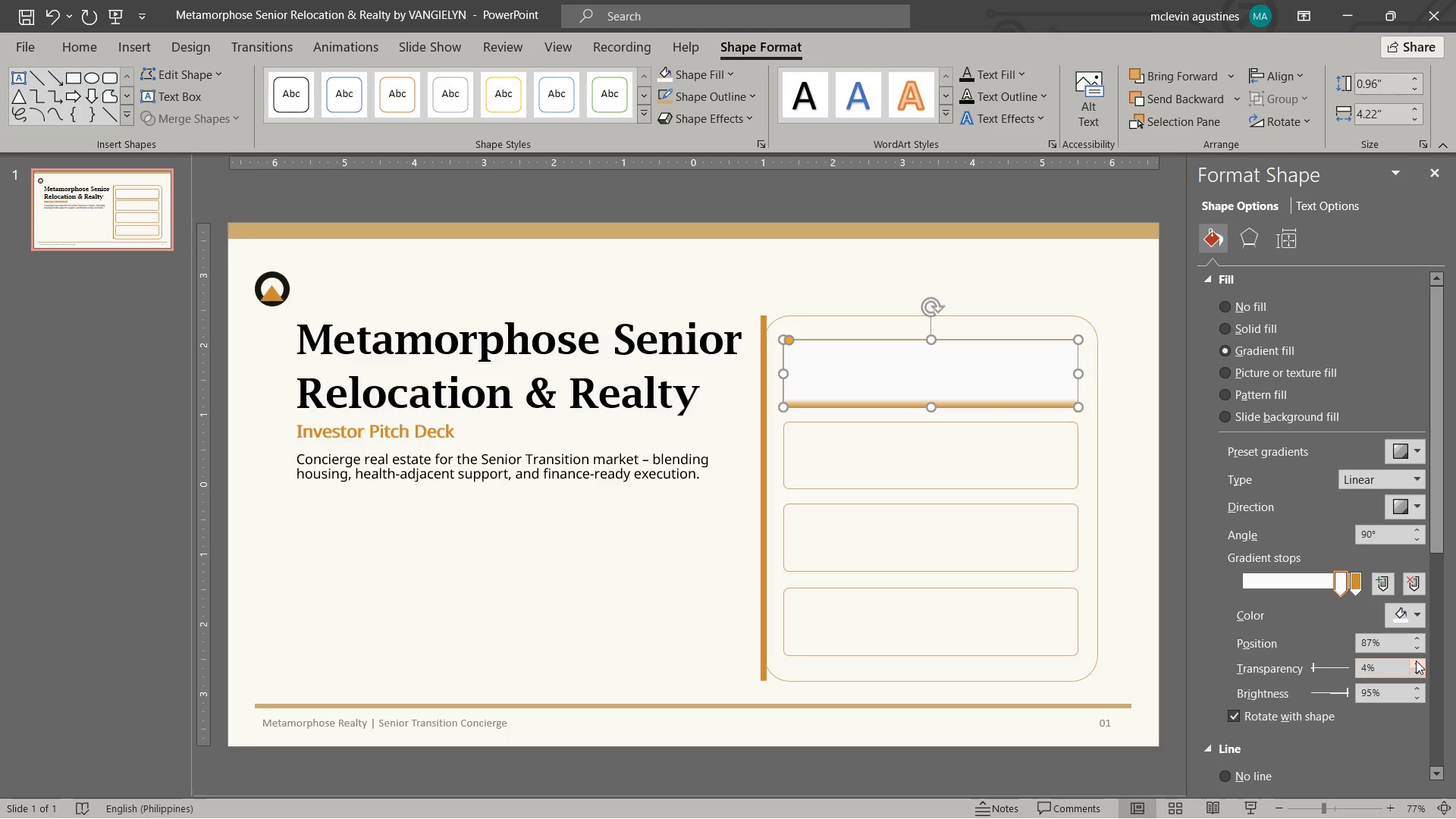 
triple_click([1416, 661])
 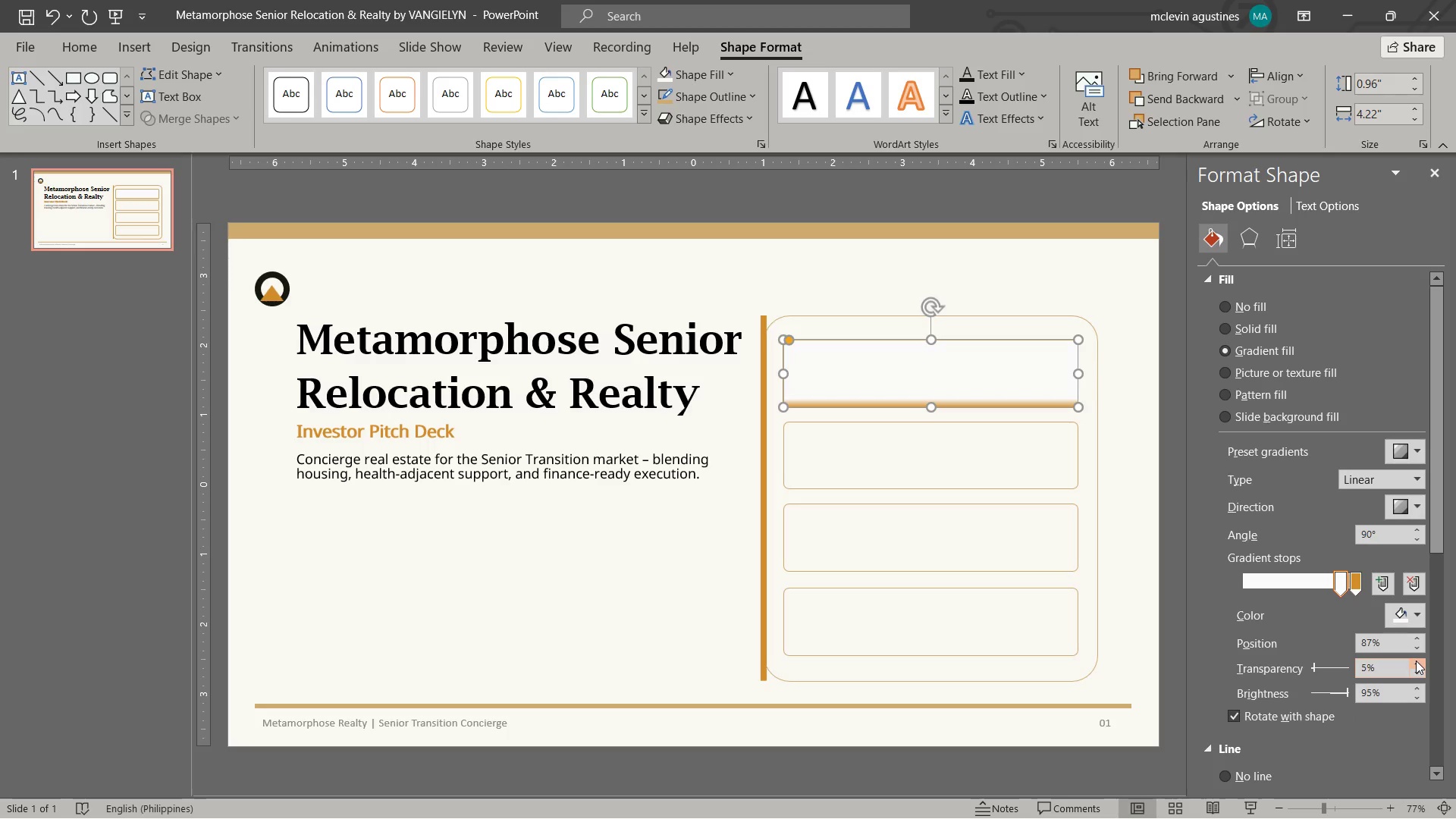 
triple_click([1416, 661])
 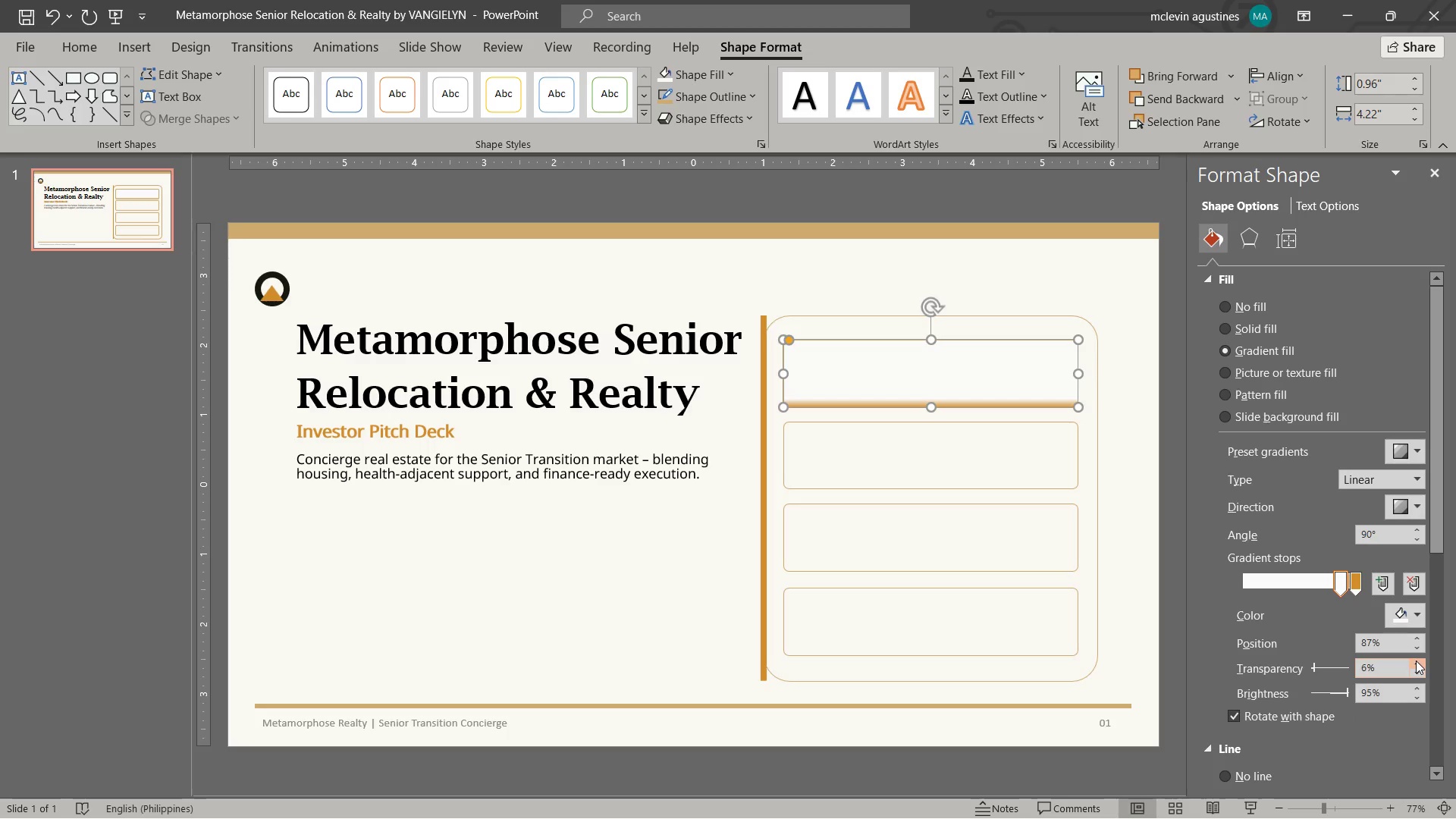 
triple_click([1416, 661])
 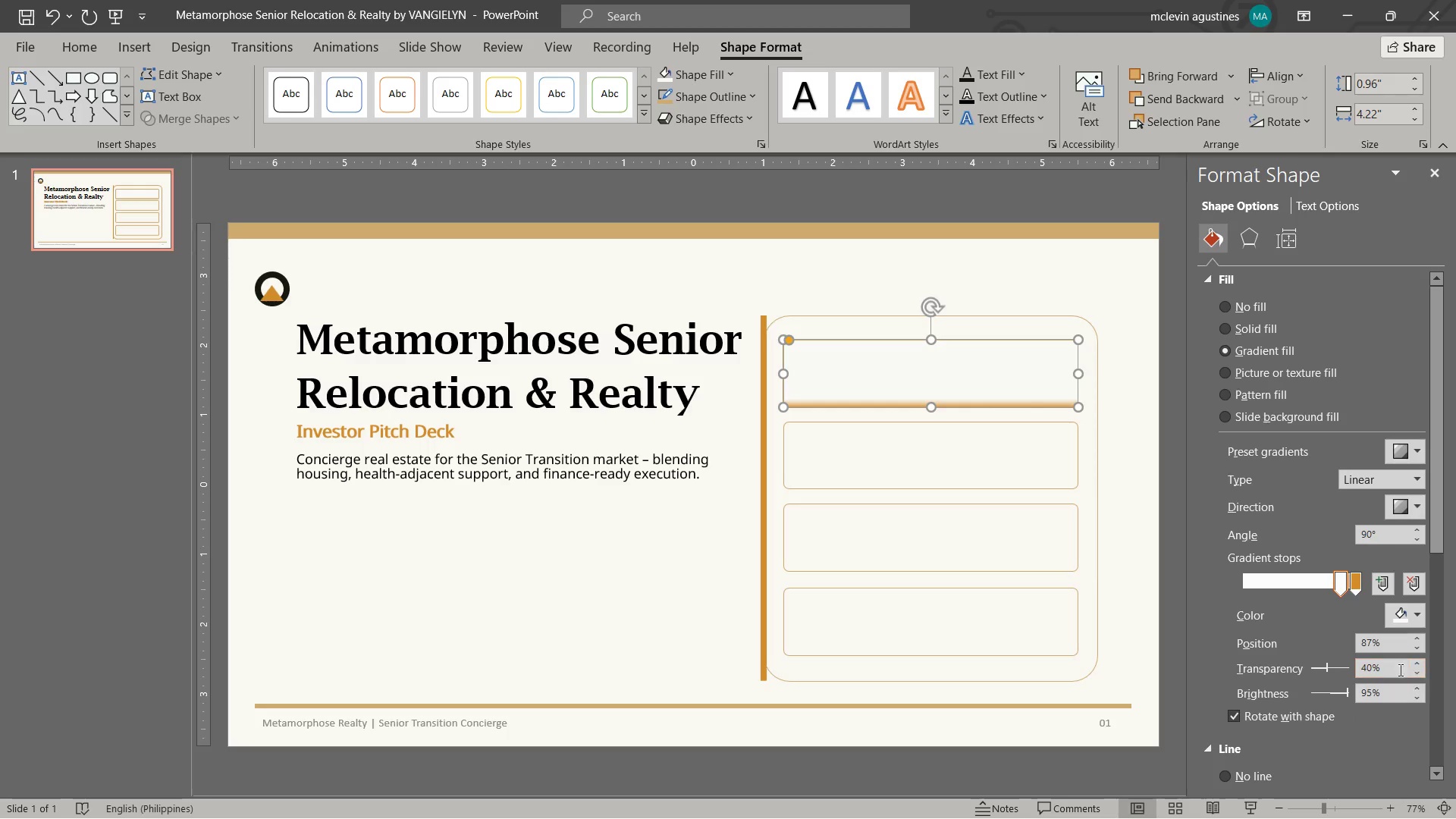 
wait(5.38)
 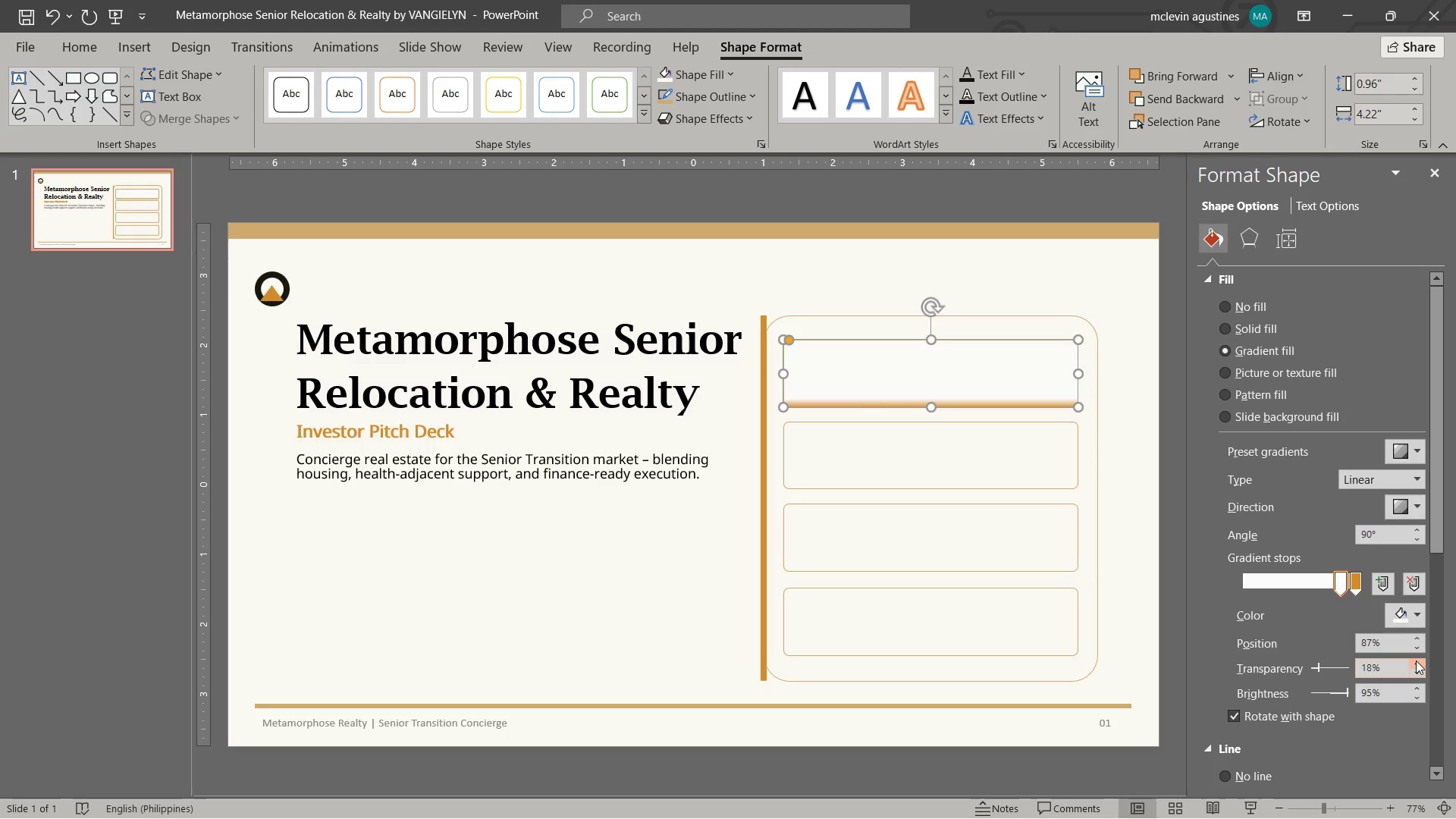 
double_click([1417, 638])
 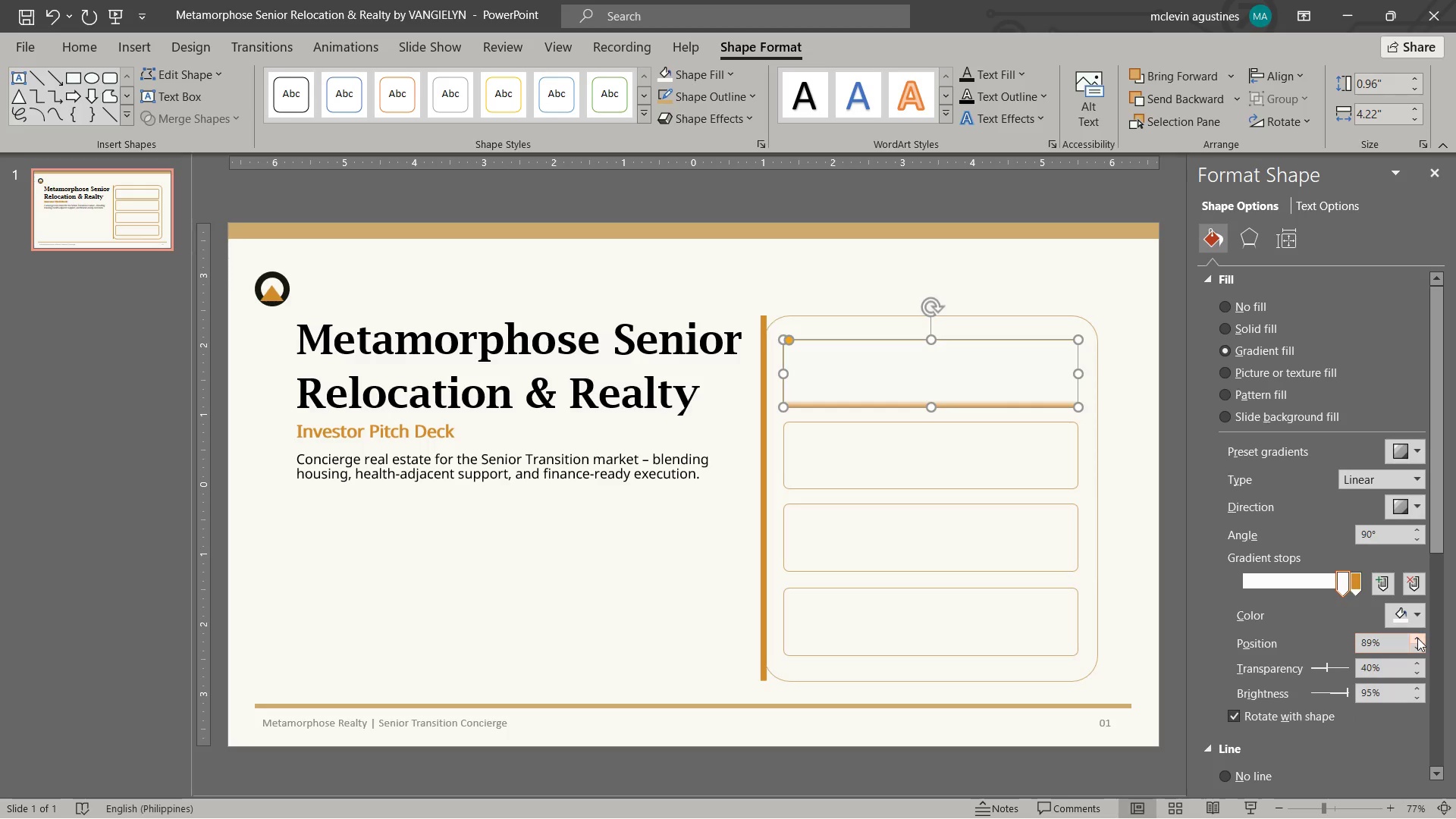 
triple_click([1417, 638])
 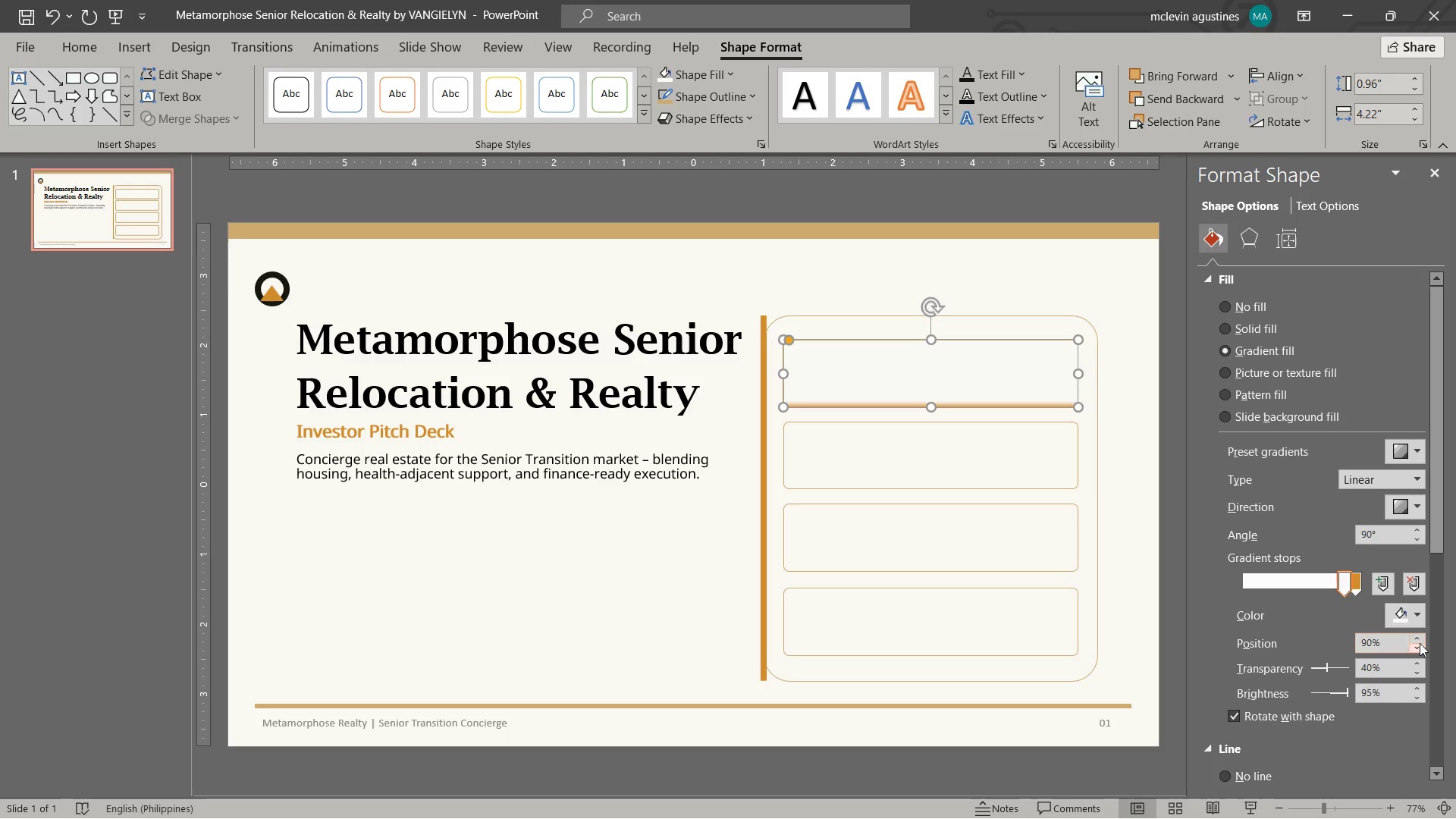 
double_click([1420, 645])
 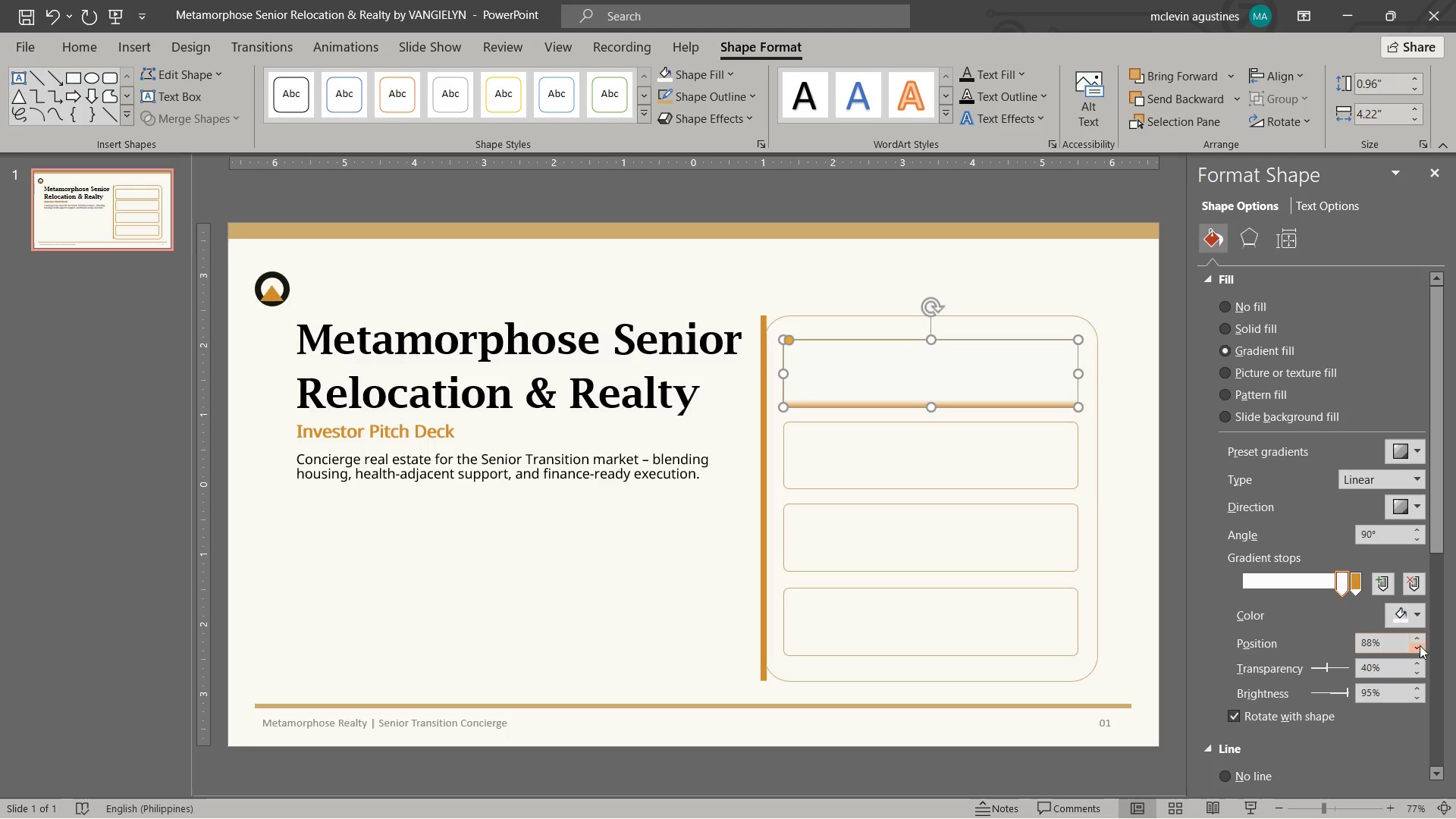 
triple_click([1420, 645])
 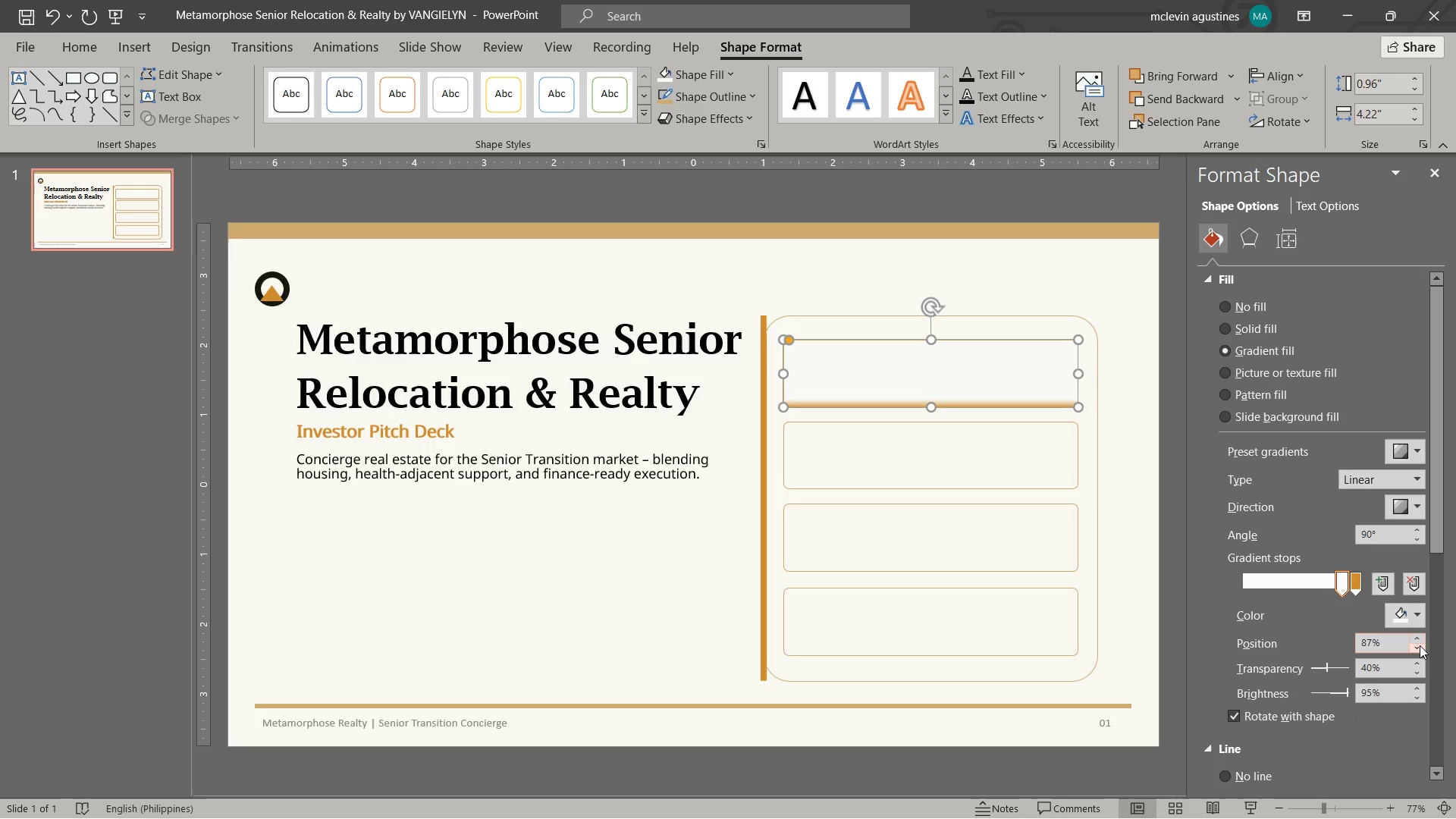 
triple_click([1420, 645])
 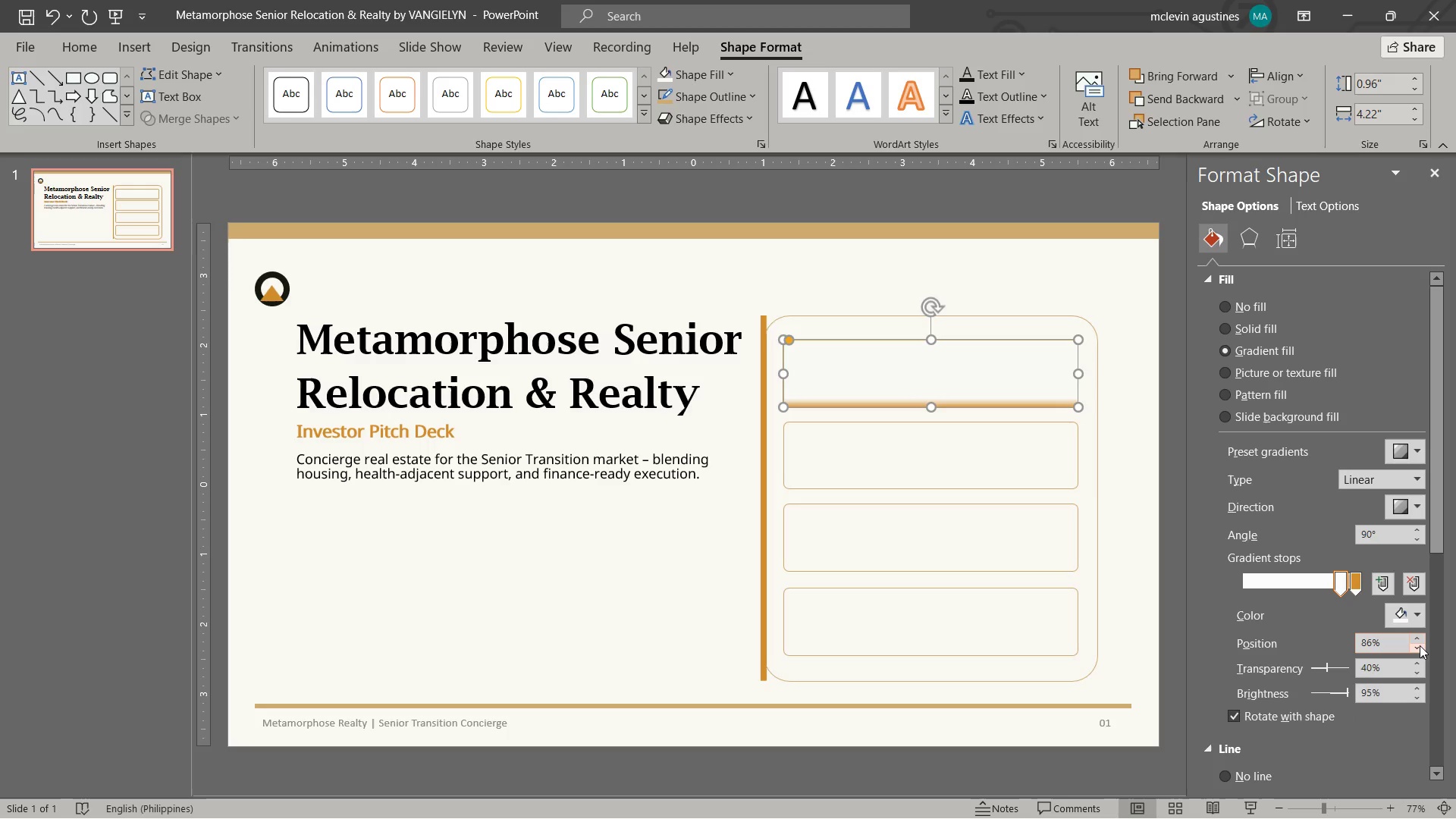 
triple_click([1420, 646])
 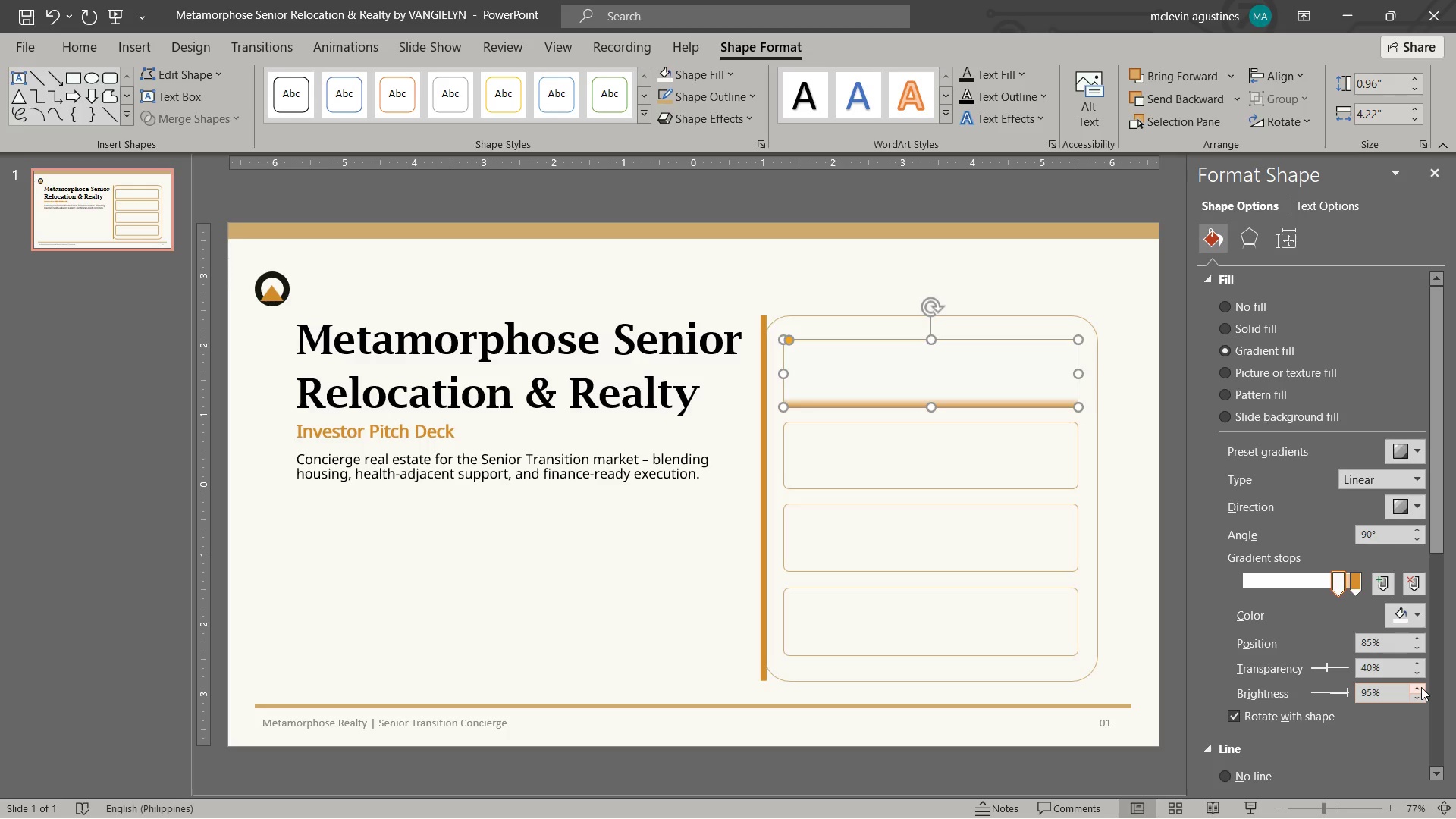 
double_click([1421, 687])
 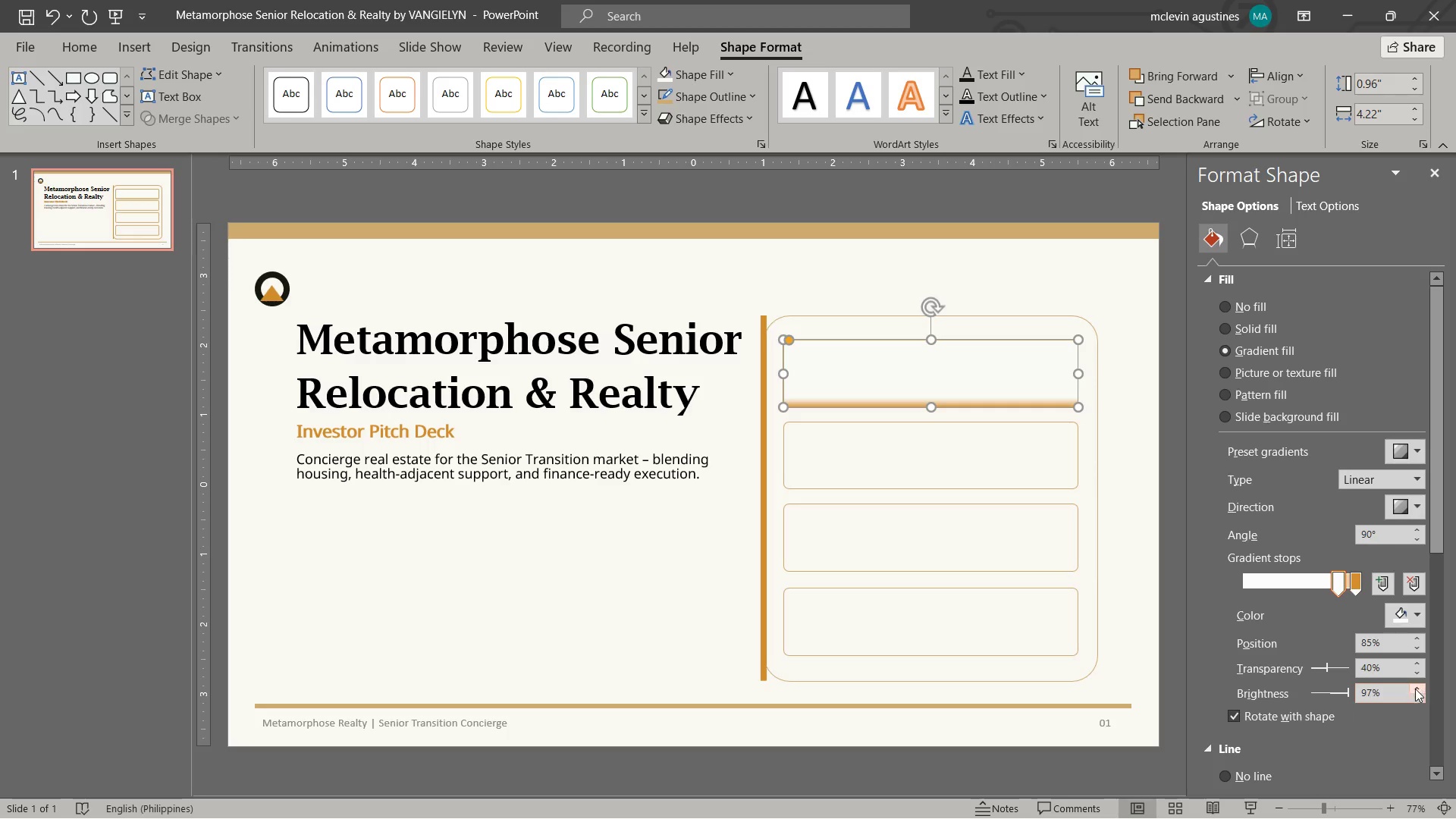 
left_click_drag(start_coordinate=[1402, 689], to_coordinate=[1310, 692])
 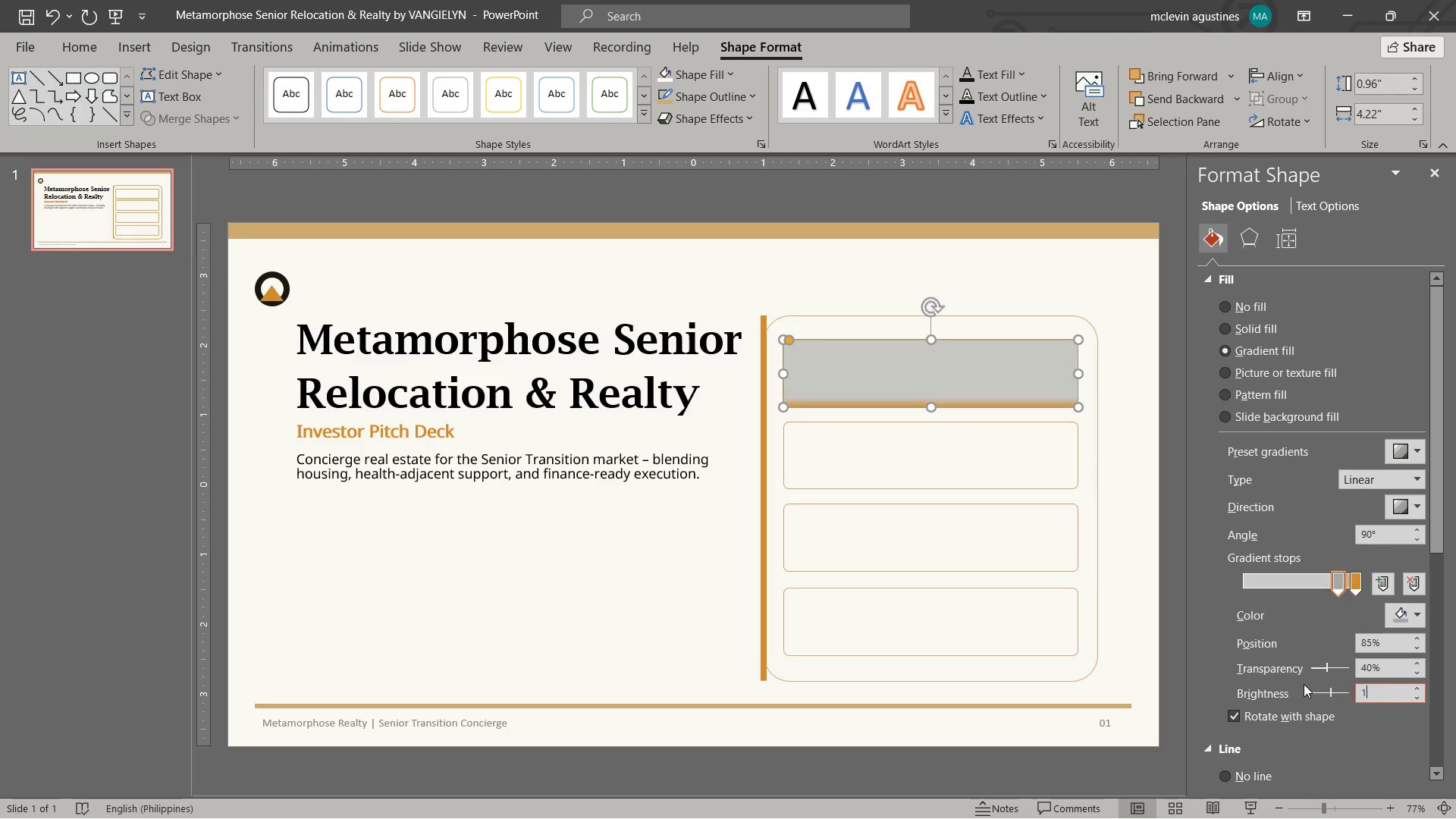 
key(Numpad1)
 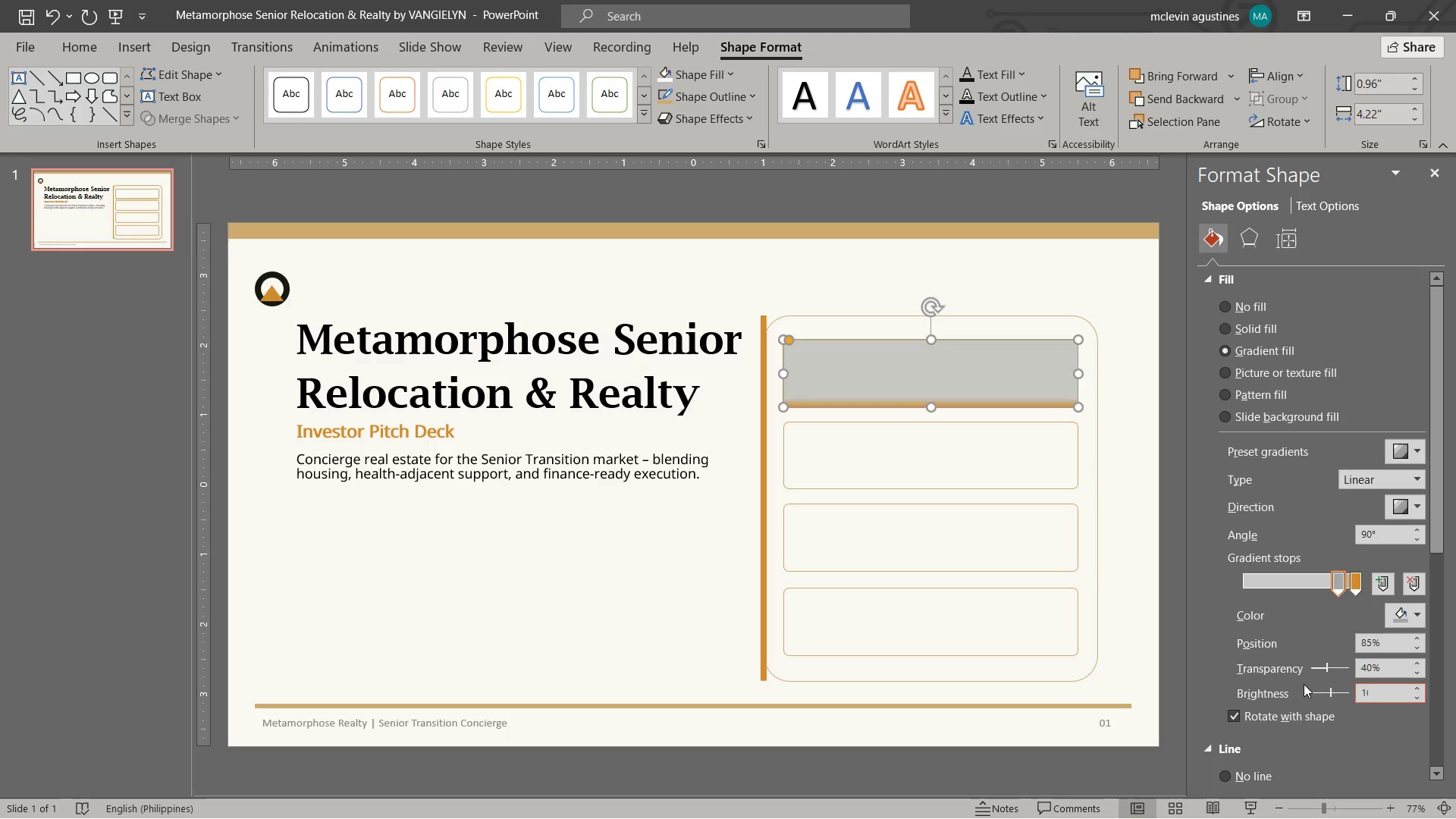 
key(Numpad0)
 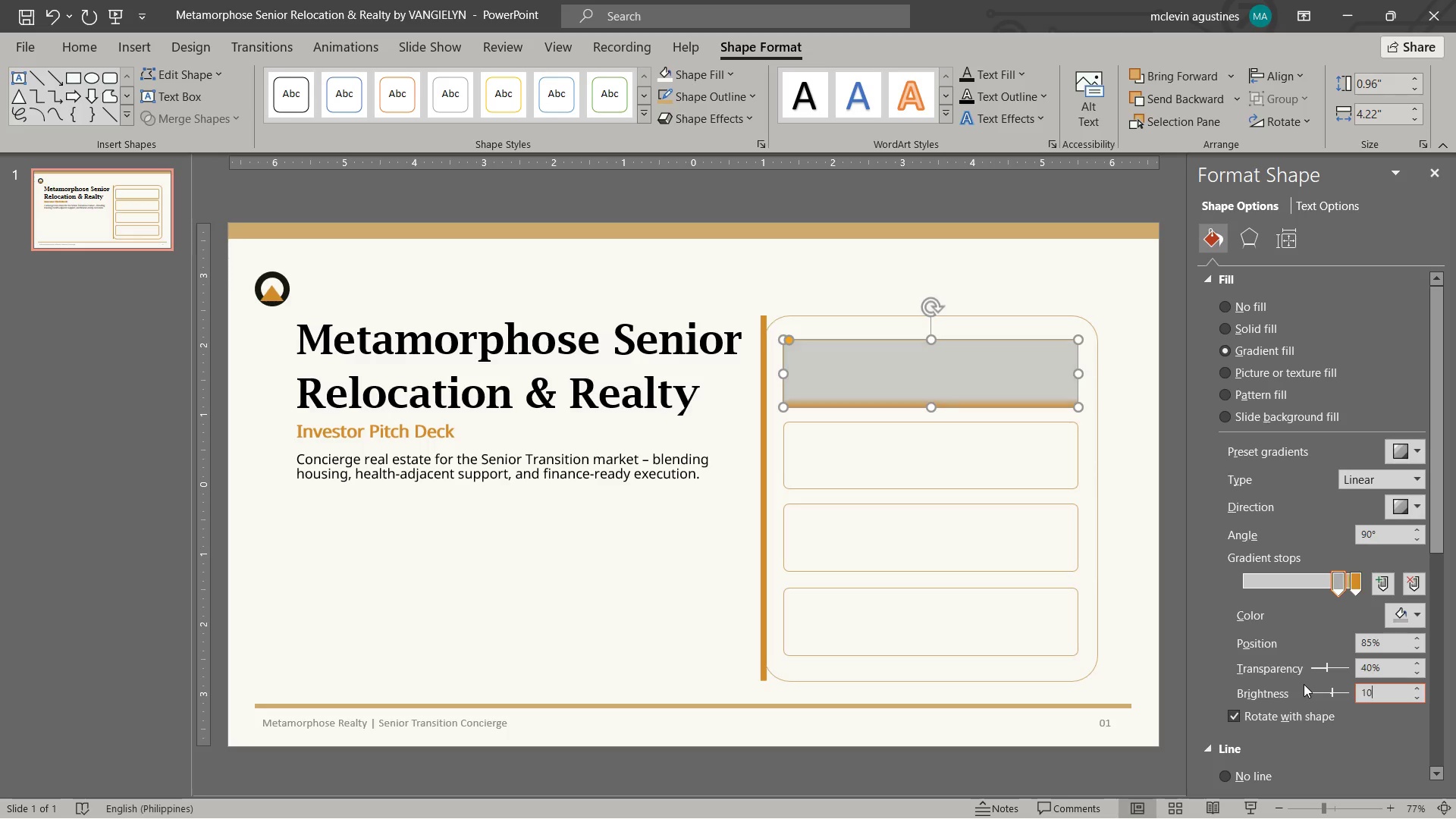 
key(Numpad0)
 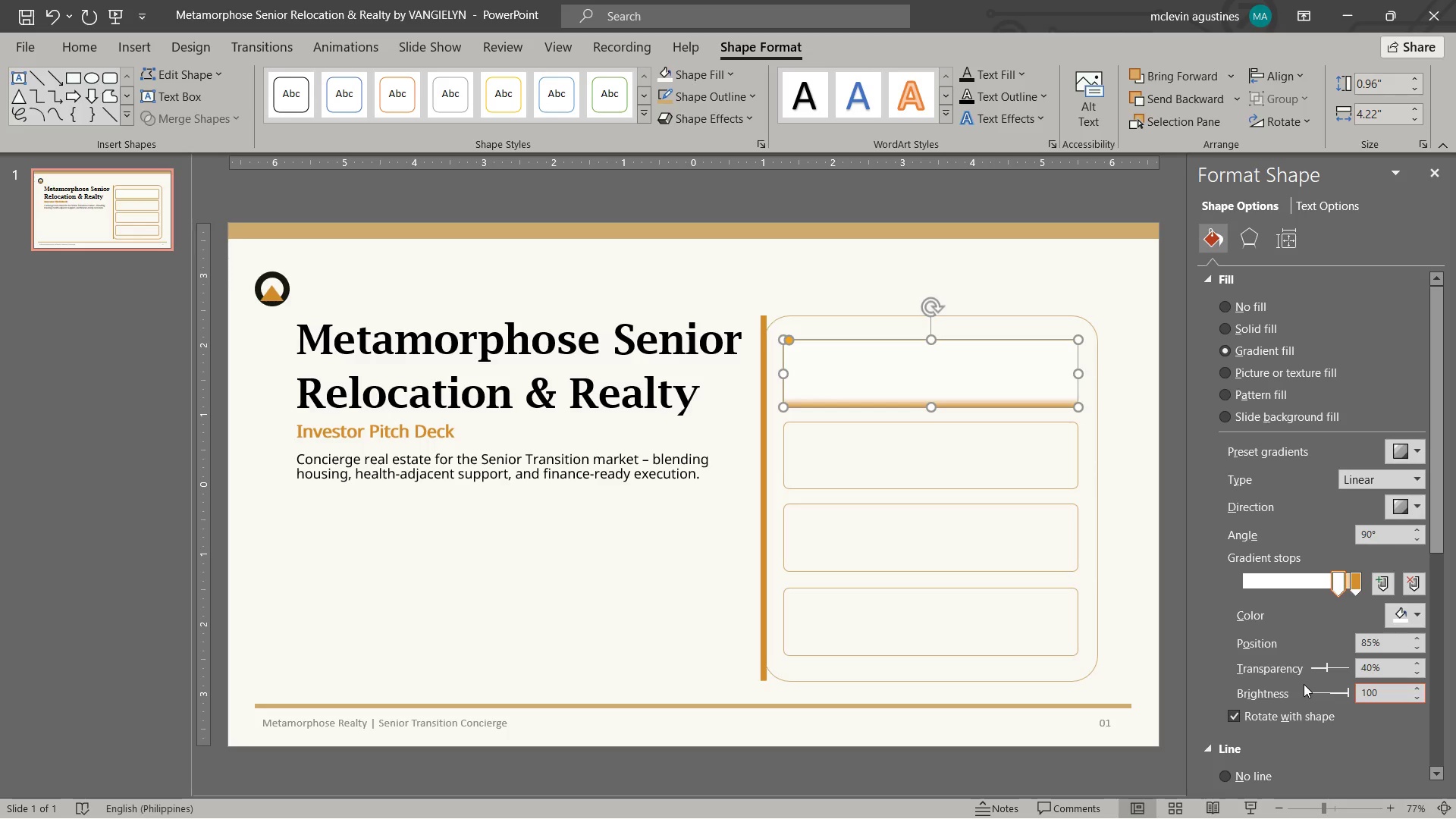 
key(NumpadEnter)
 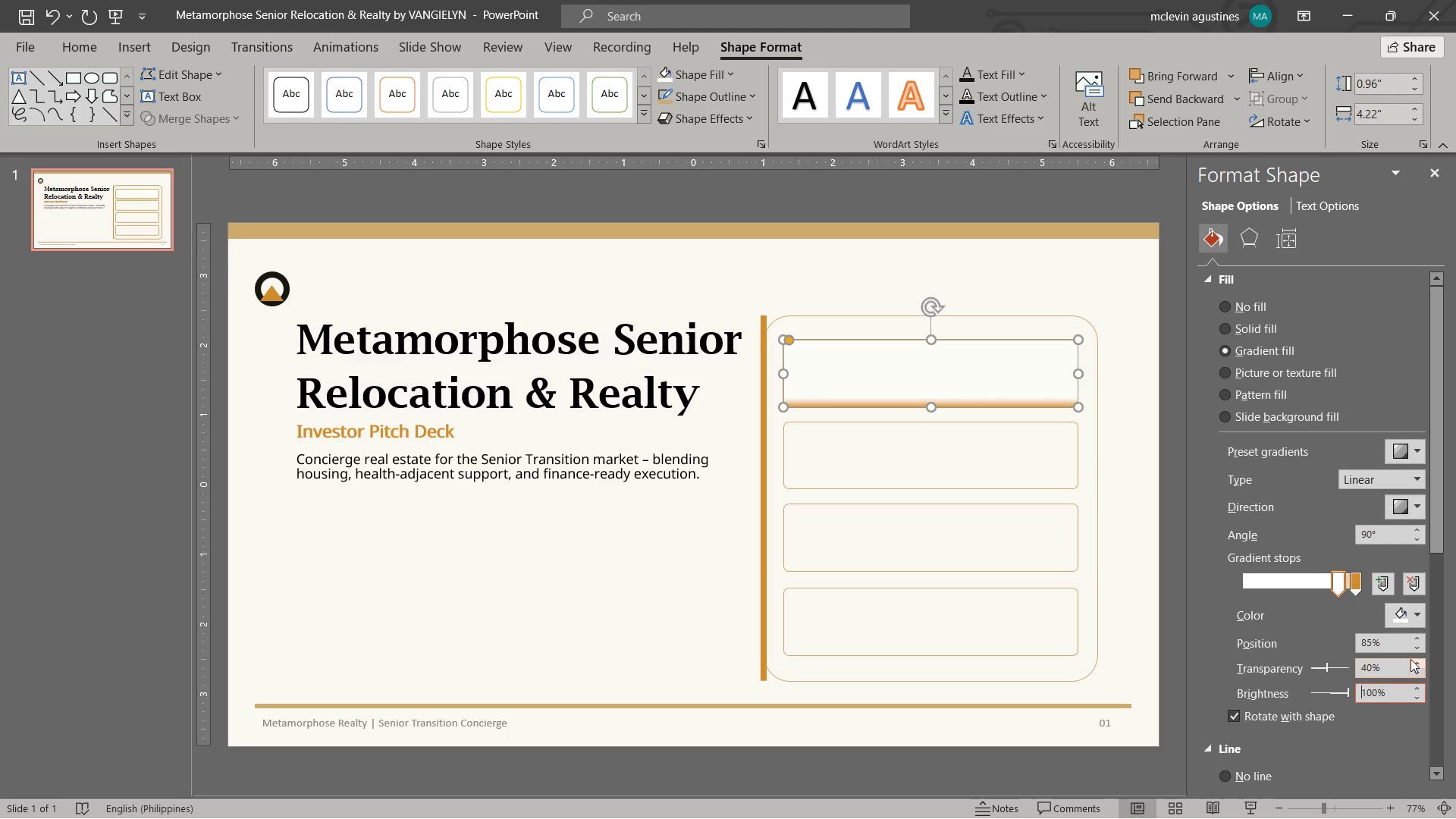 
left_click_drag(start_coordinate=[1399, 664], to_coordinate=[1306, 677])
 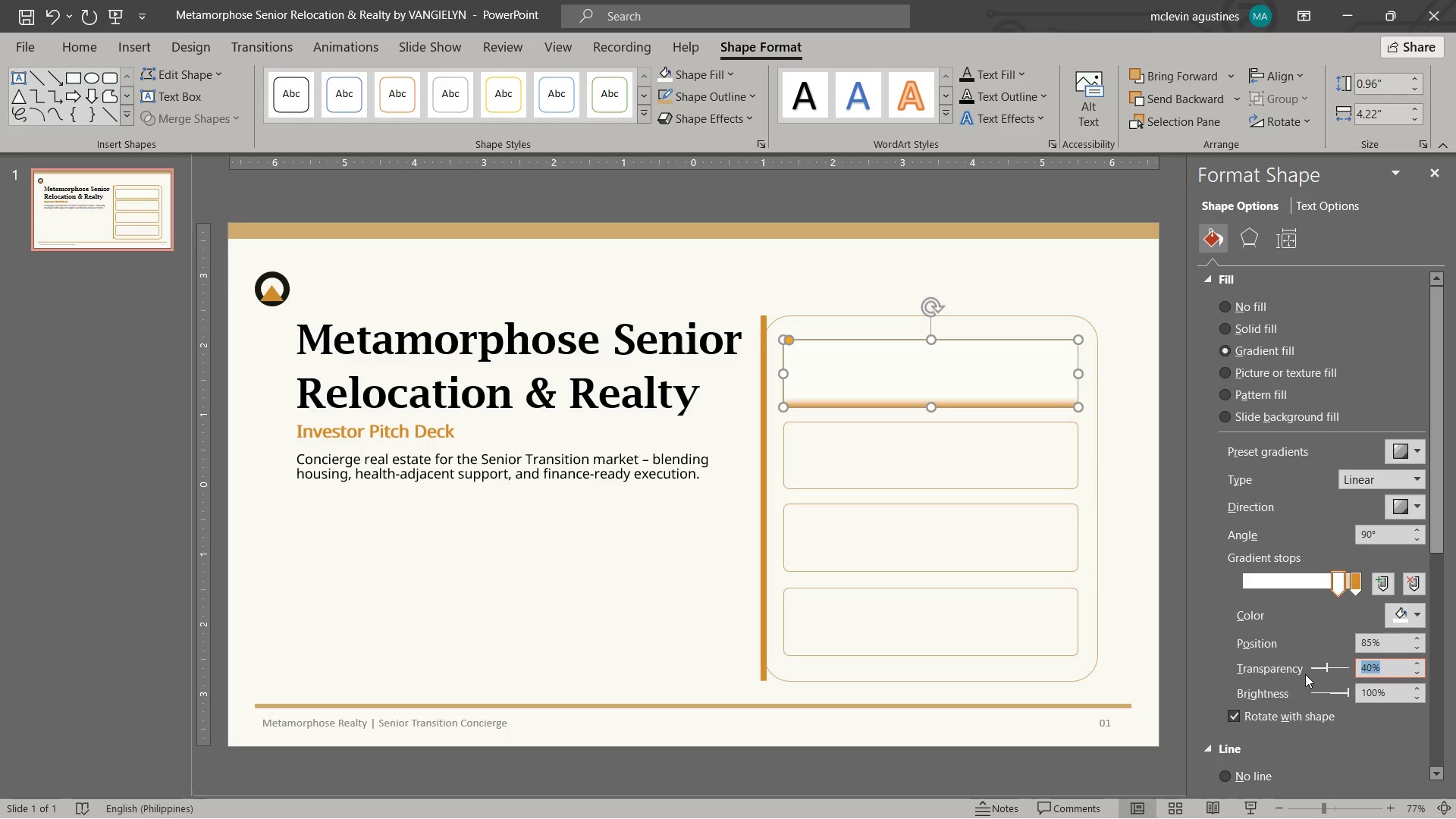 
key(Numpad1)
 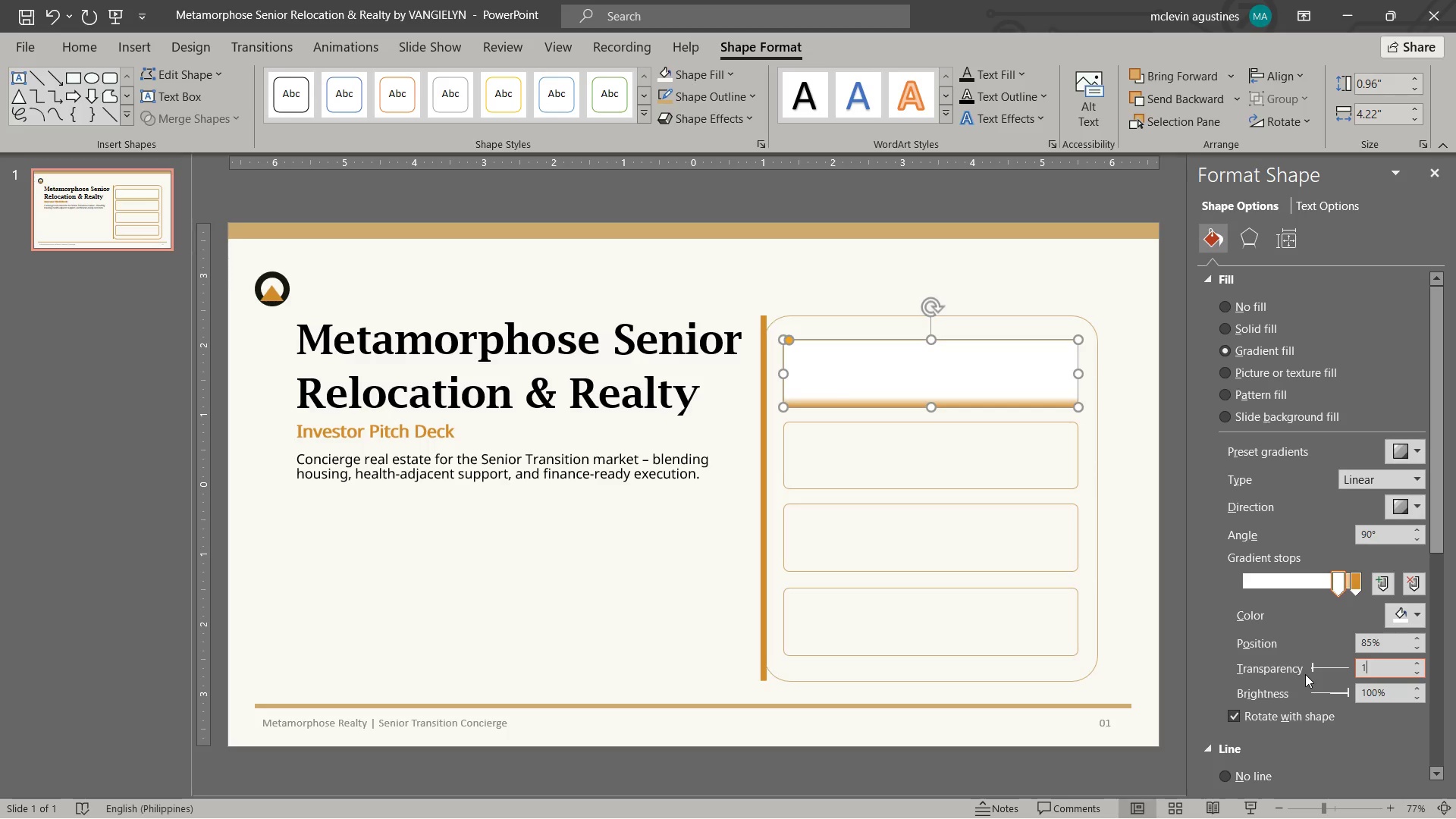 
key(Numpad0)
 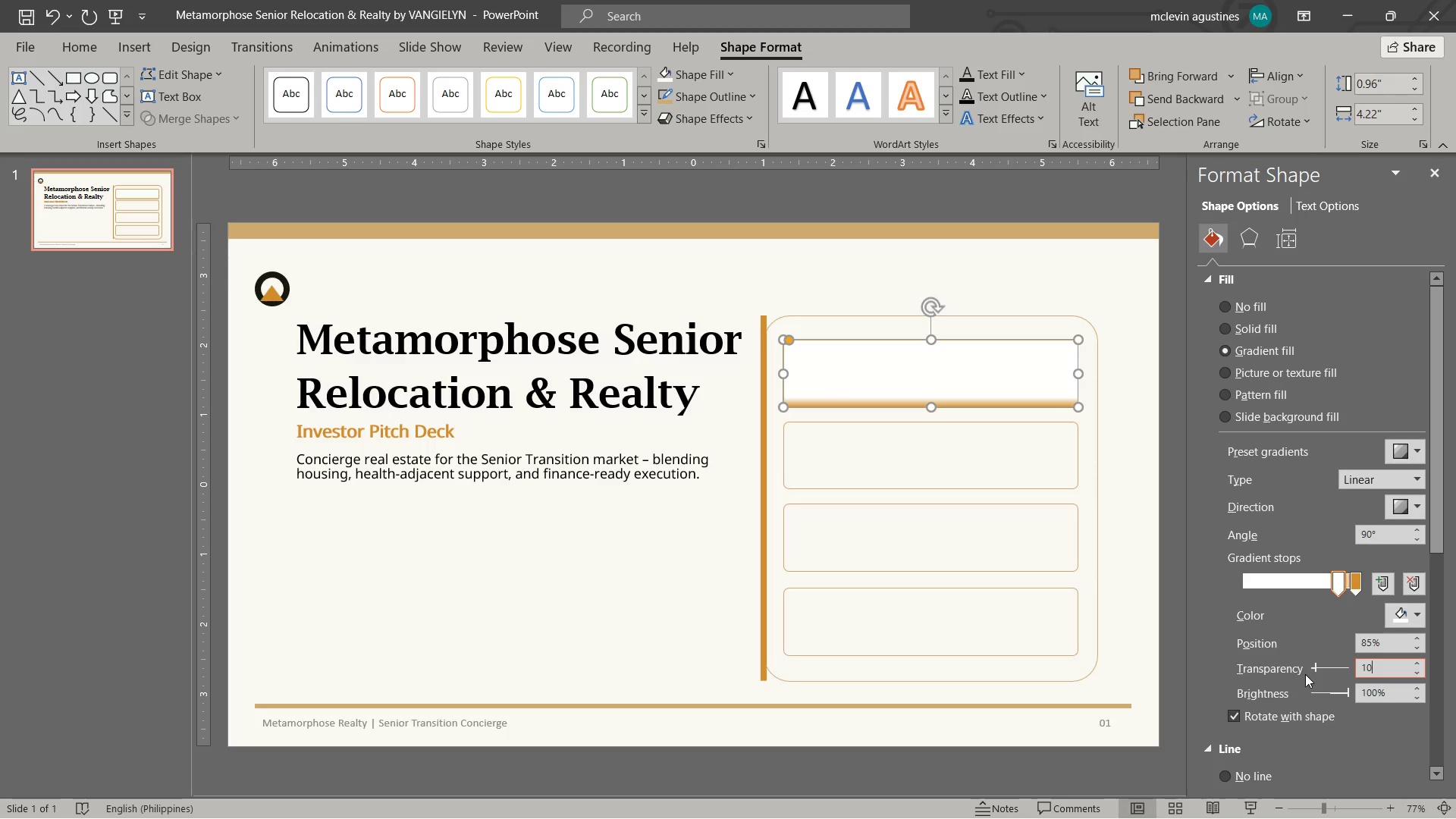 
key(Numpad0)
 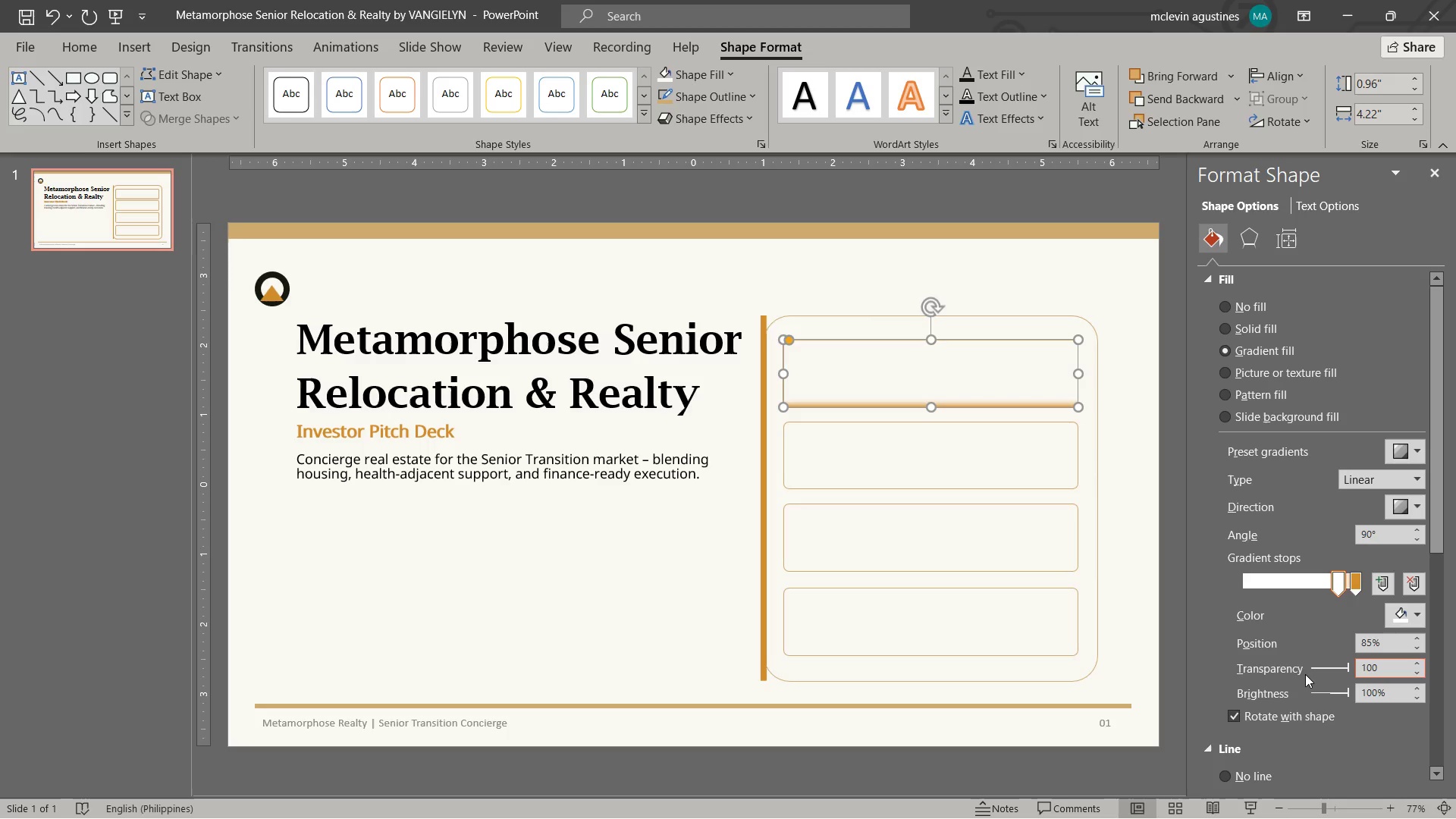 
key(NumpadEnter)
 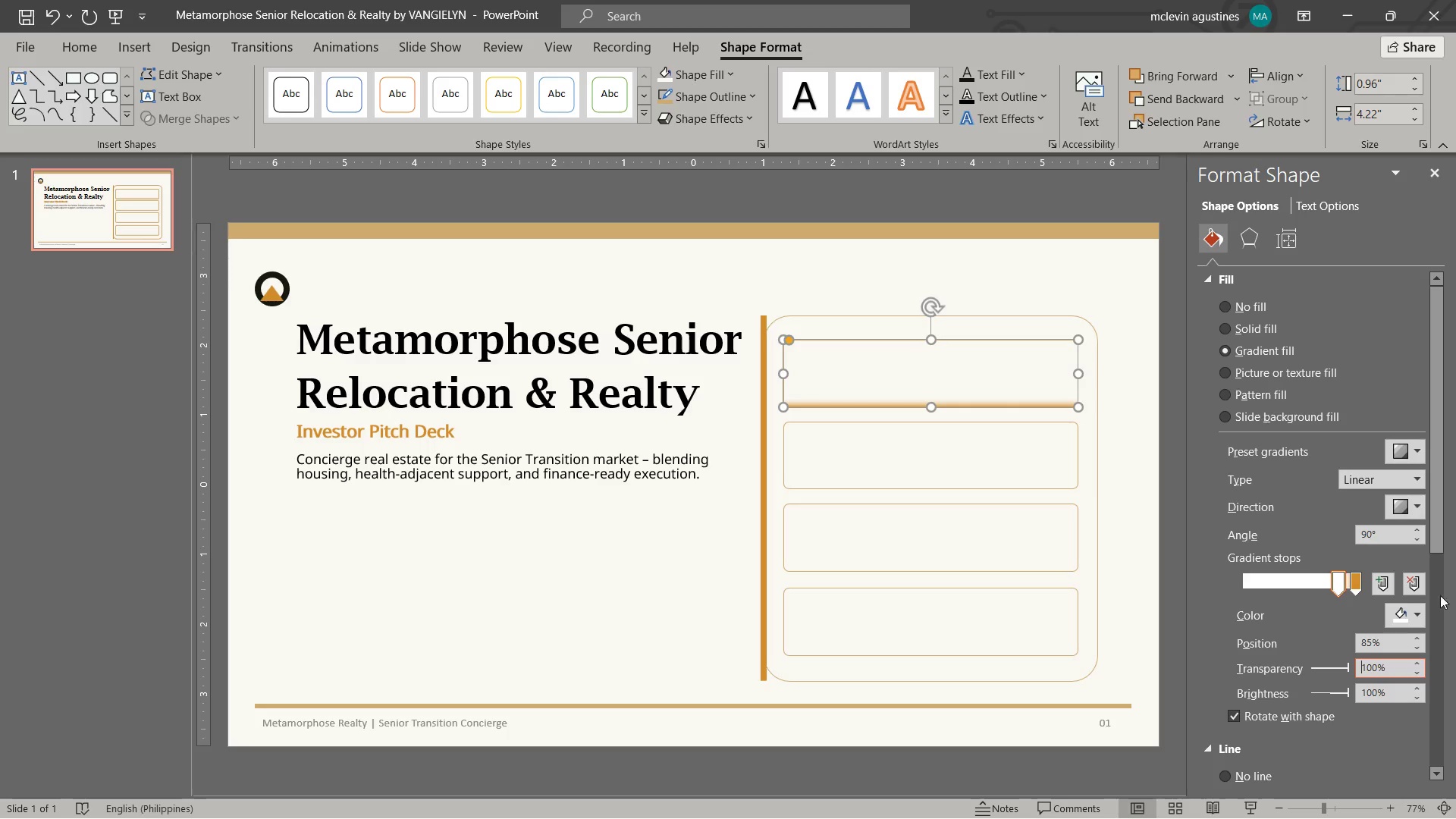 
key(Escape)
 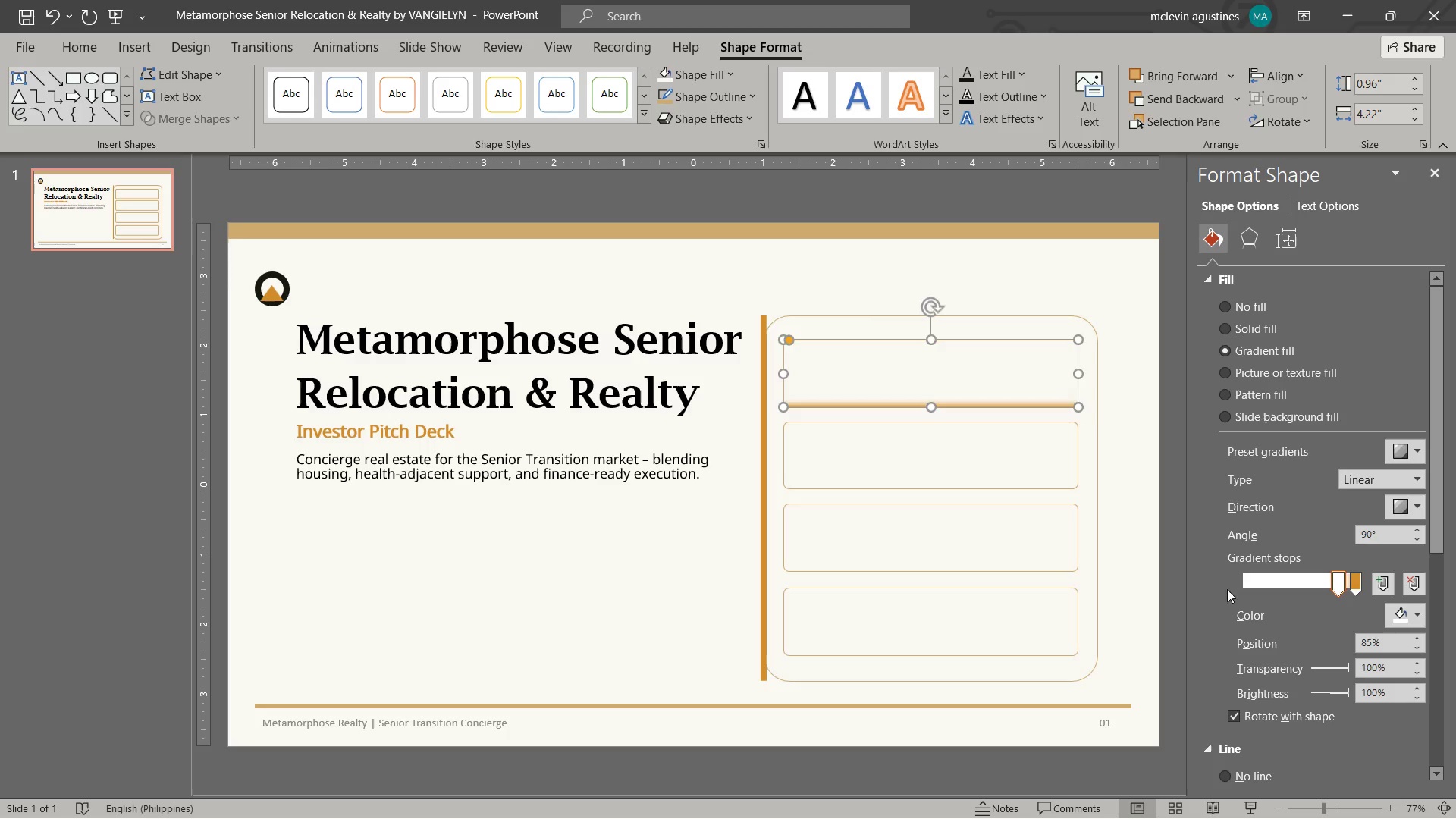 
key(Escape)
 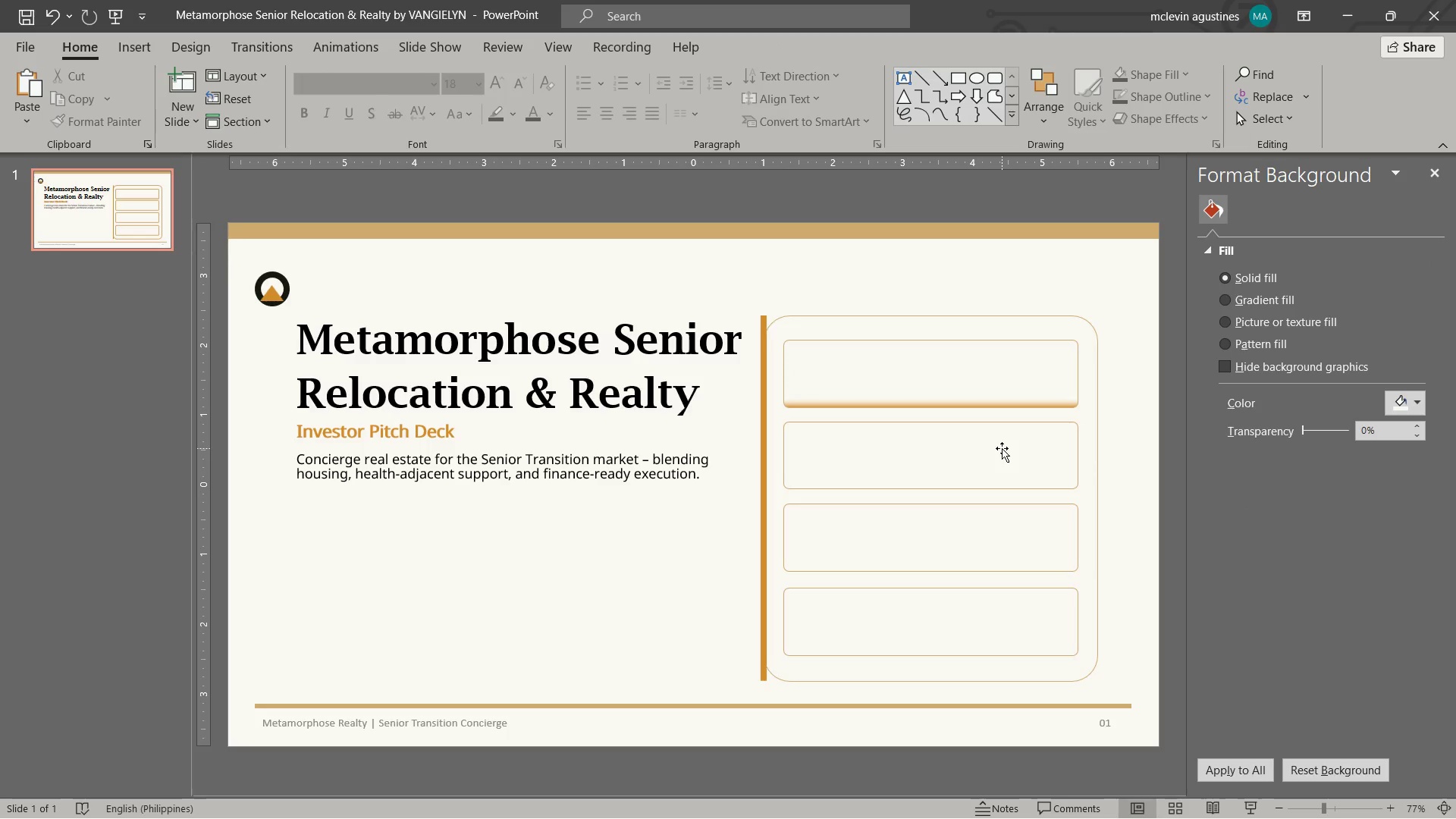 
wait(6.05)
 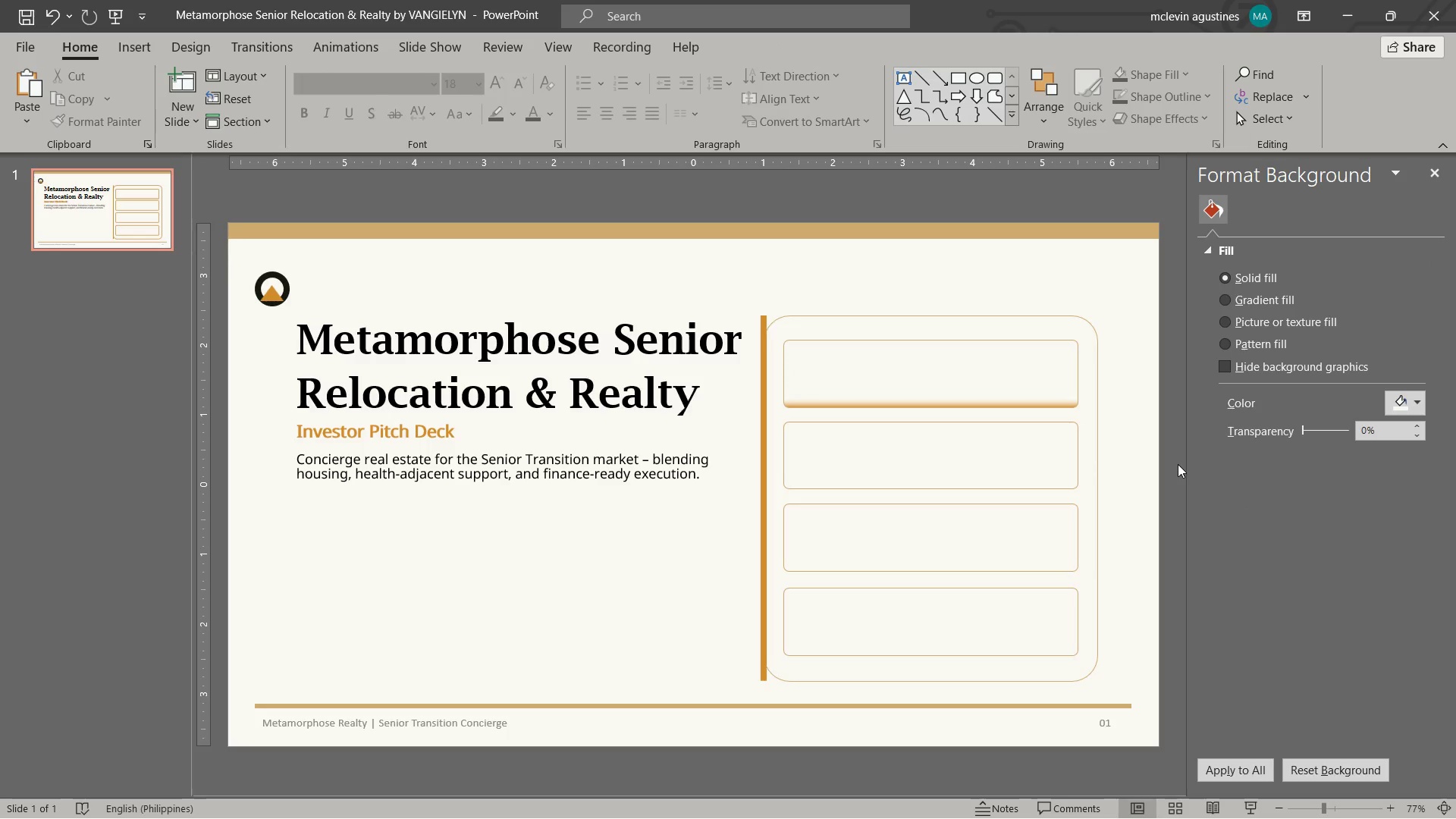 
left_click([1018, 391])
 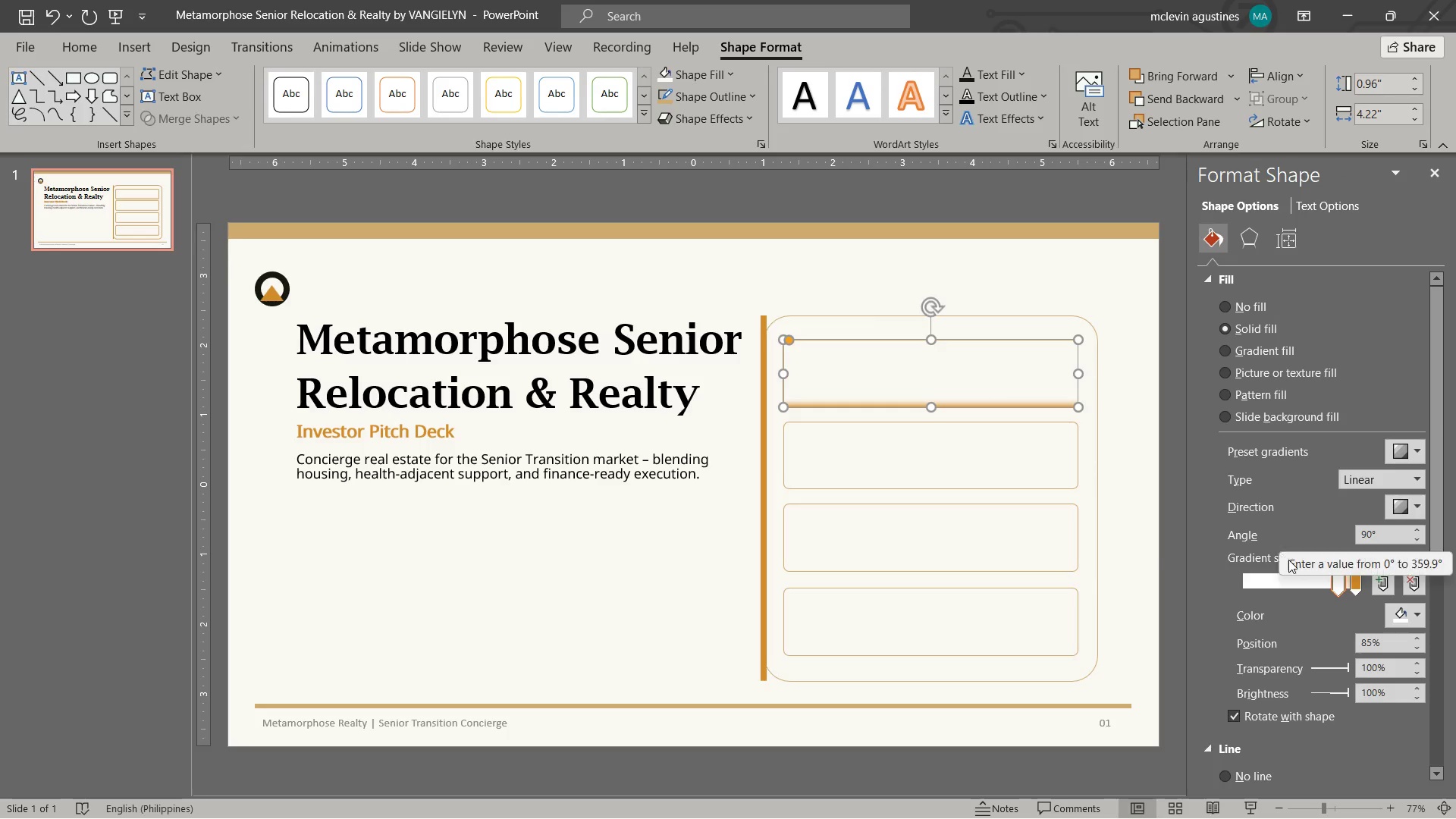 
left_click([1031, 487])
 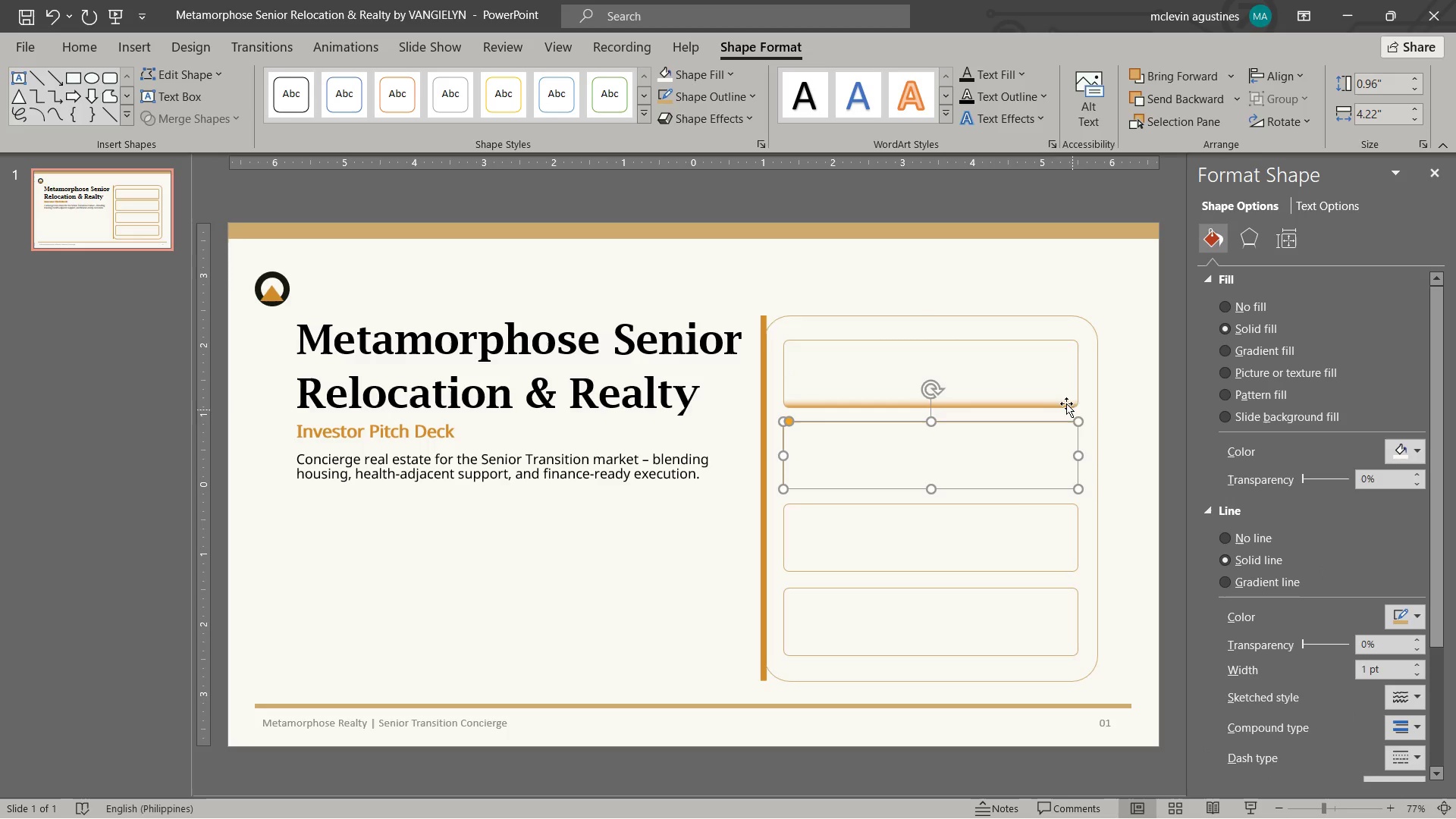 
hold_key(key=ShiftLeft, duration=0.59)
left_click([1035, 529])
 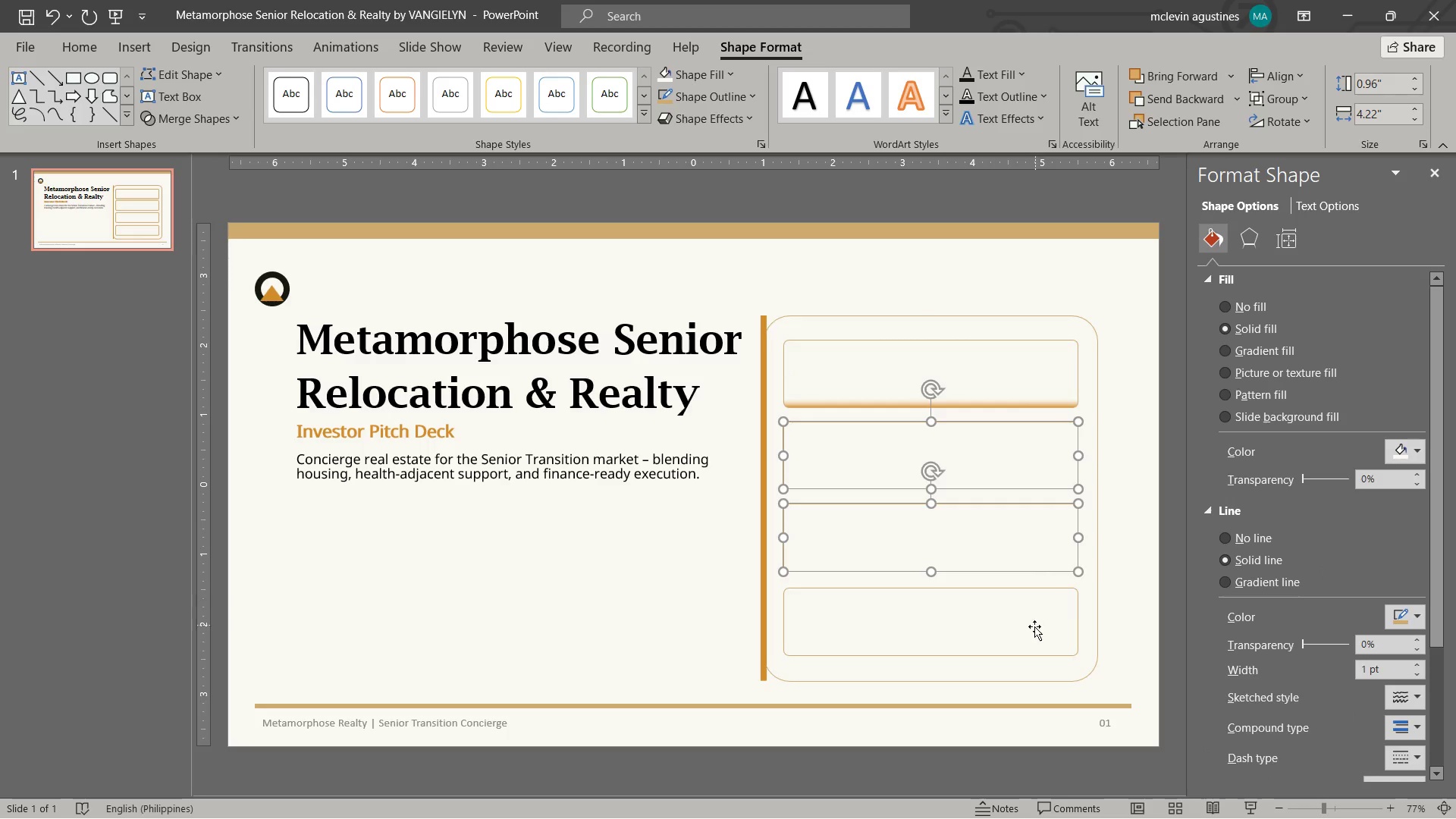 
left_click_drag(start_coordinate=[1034, 626], to_coordinate=[1045, 628])
 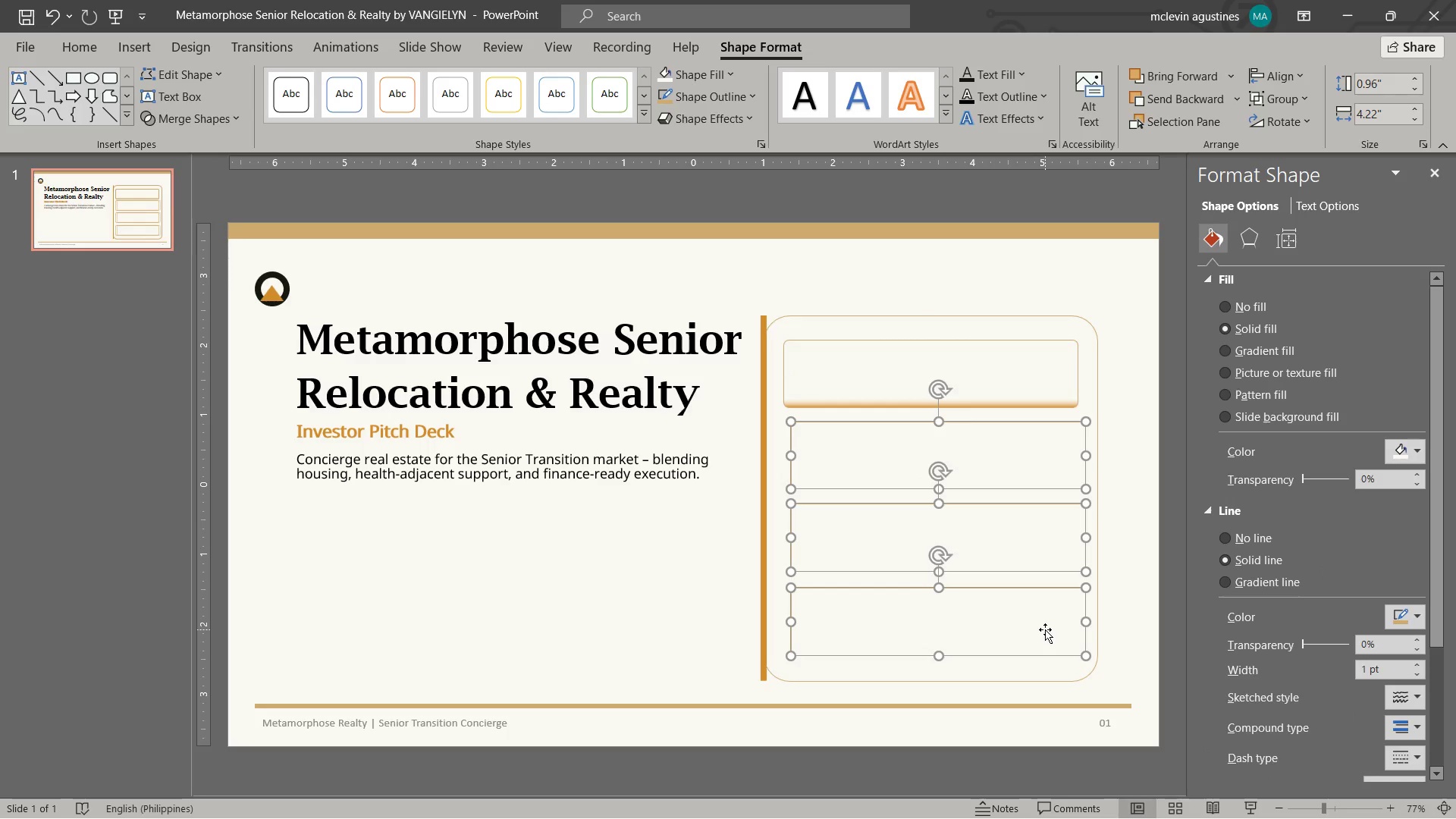 
key(Delete)
 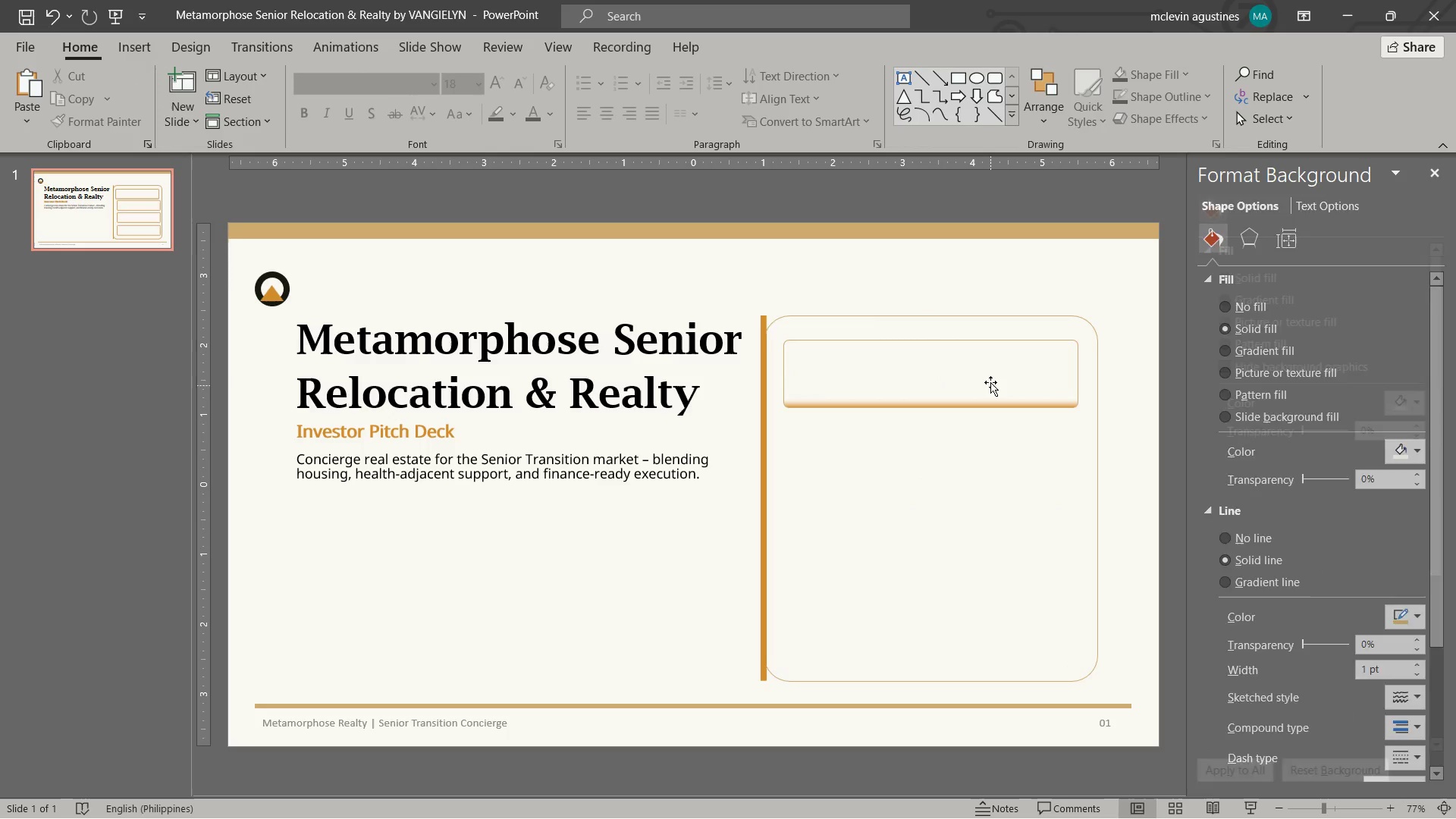 
left_click_drag(start_coordinate=[990, 381], to_coordinate=[789, 507])
 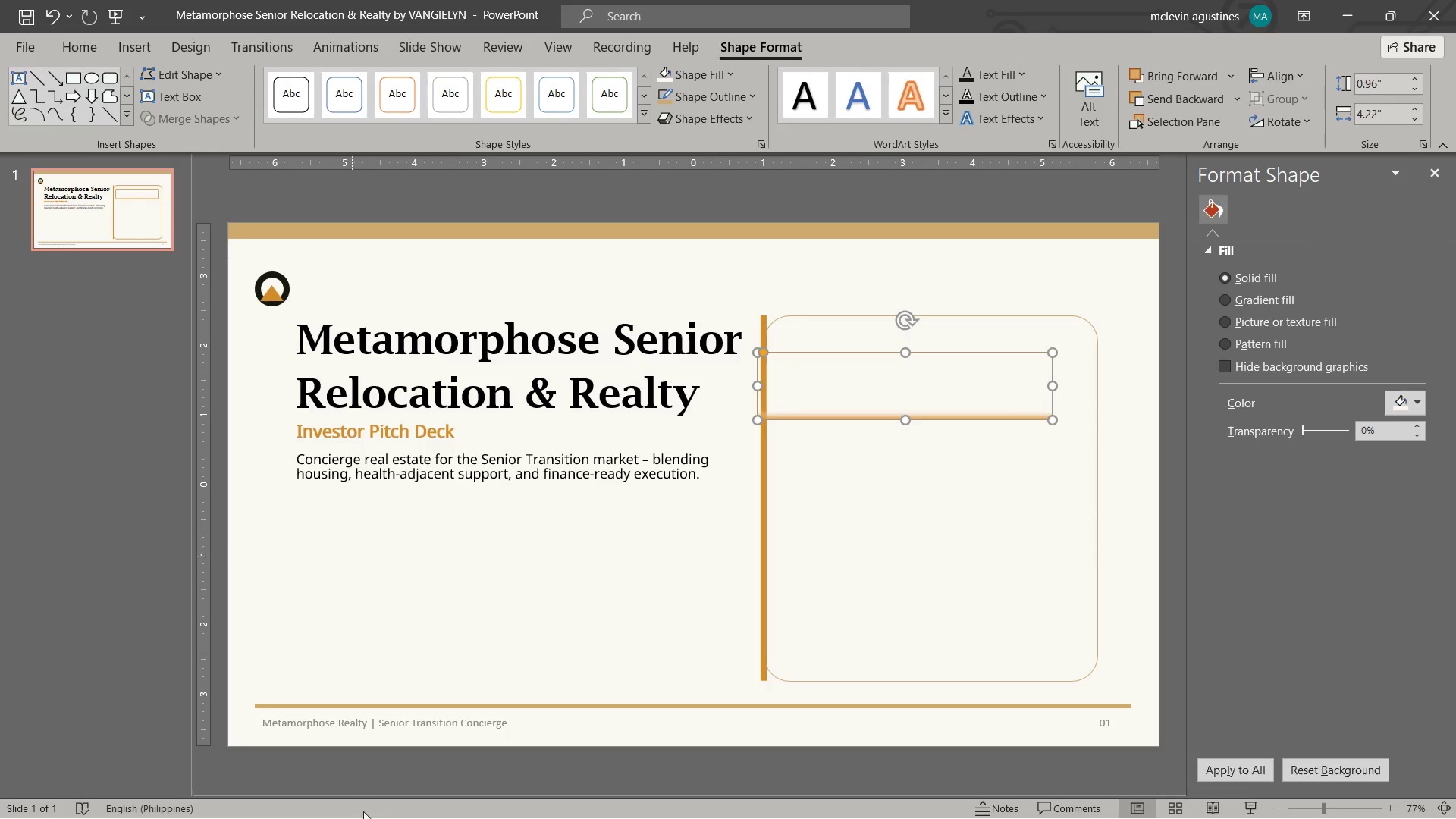 
key(Control+Z)
 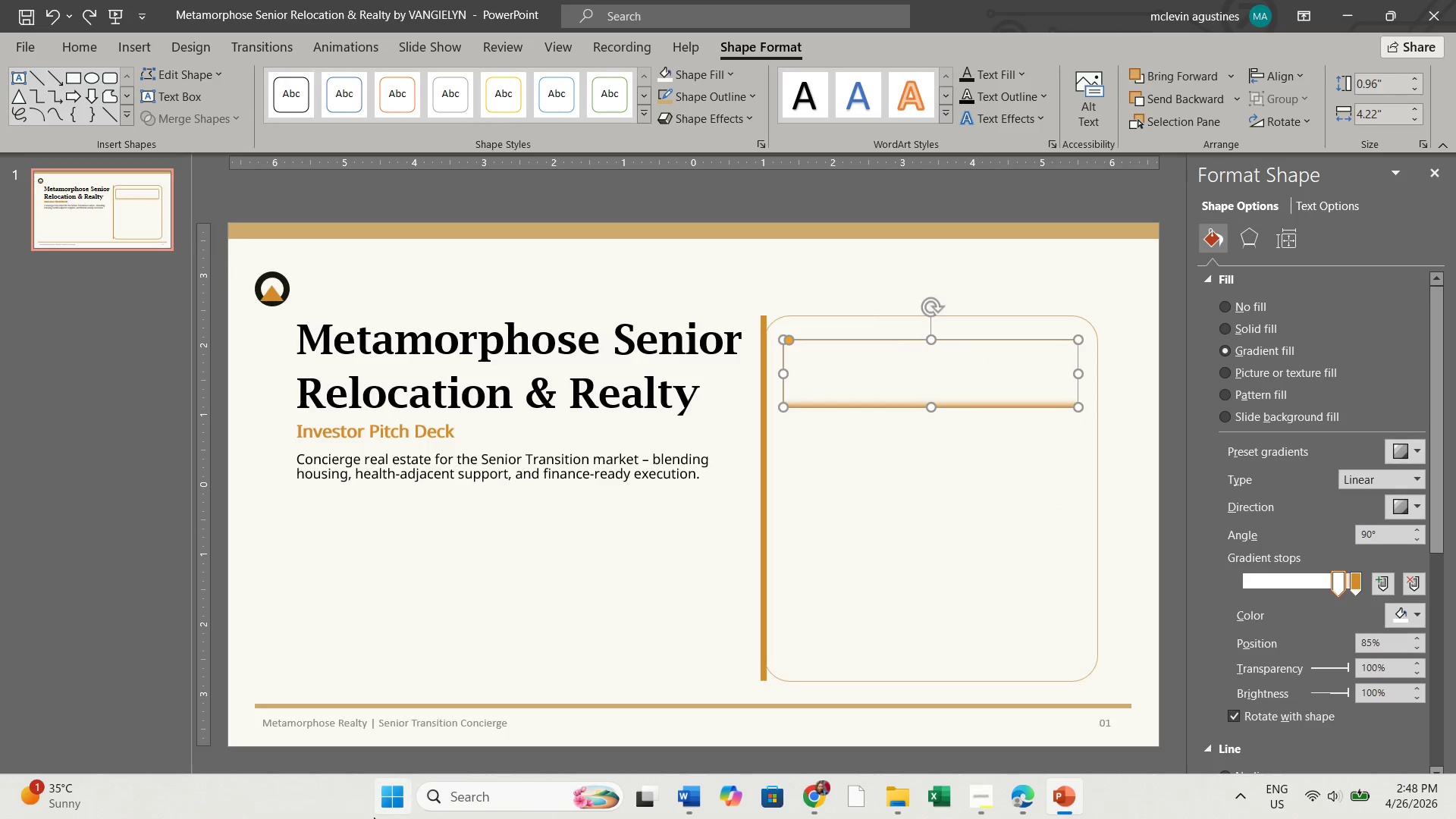 
key(Control+C)
 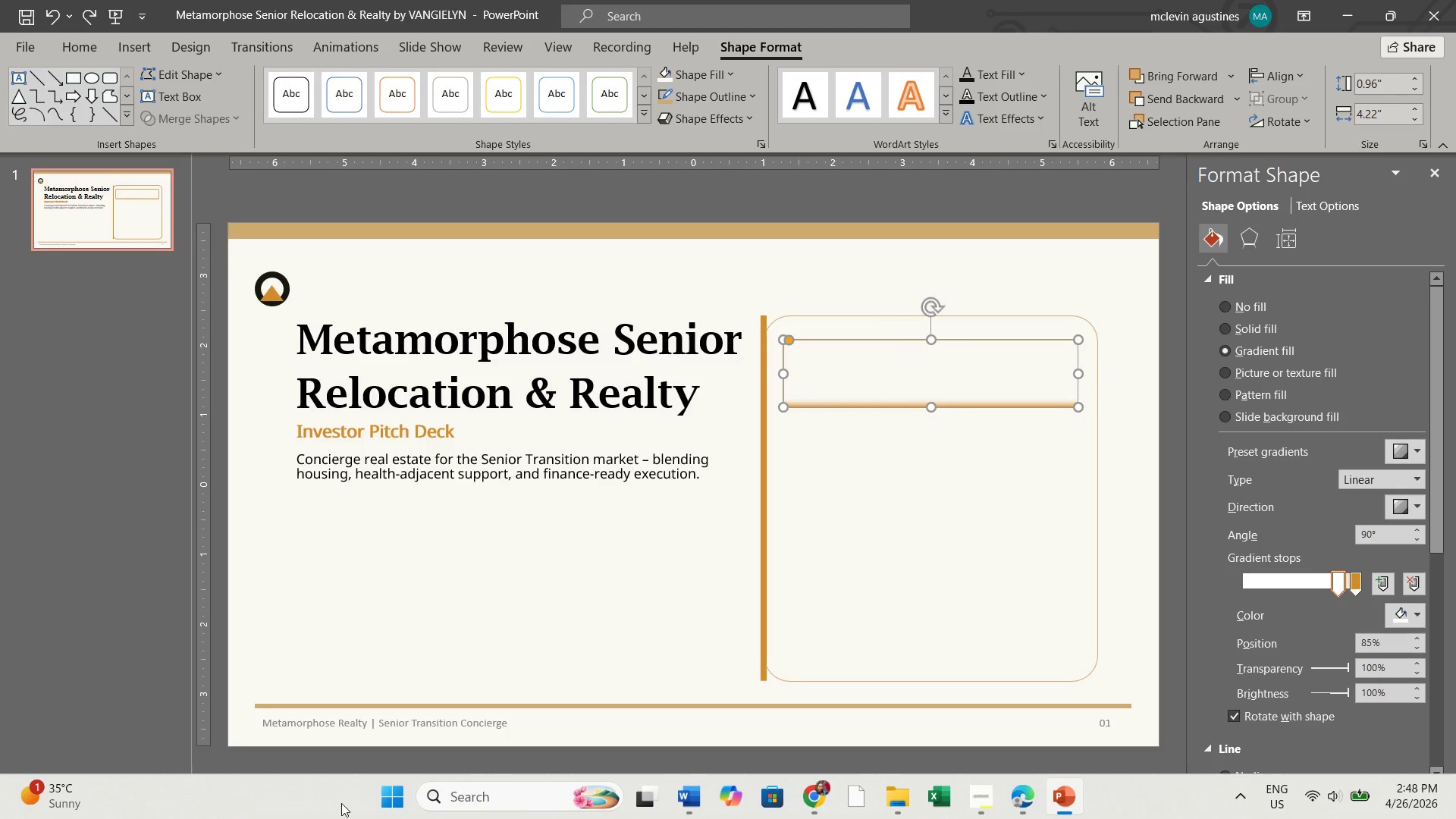 
key(Control+V)
 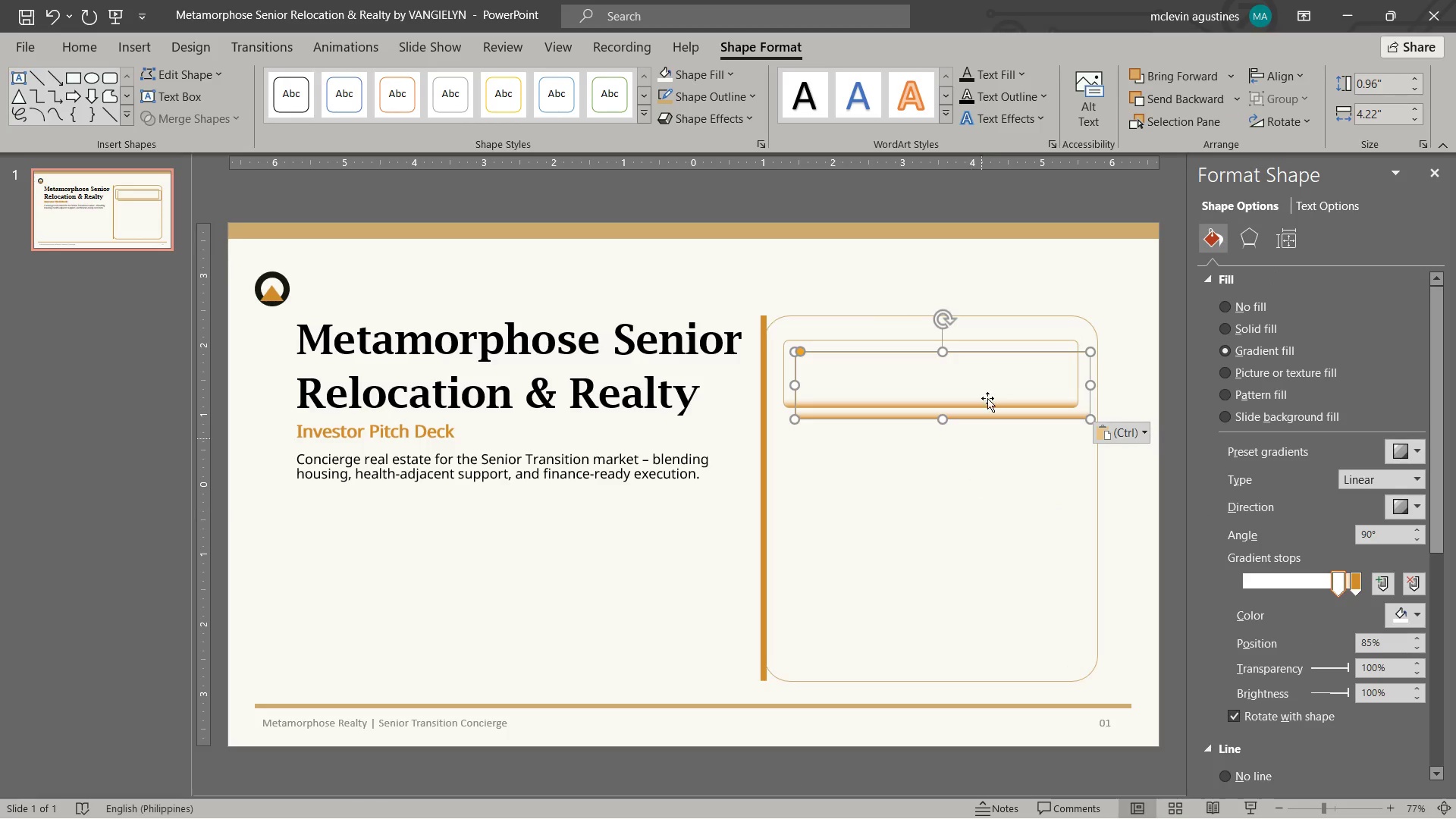 
left_click_drag(start_coordinate=[998, 358], to_coordinate=[987, 428])
 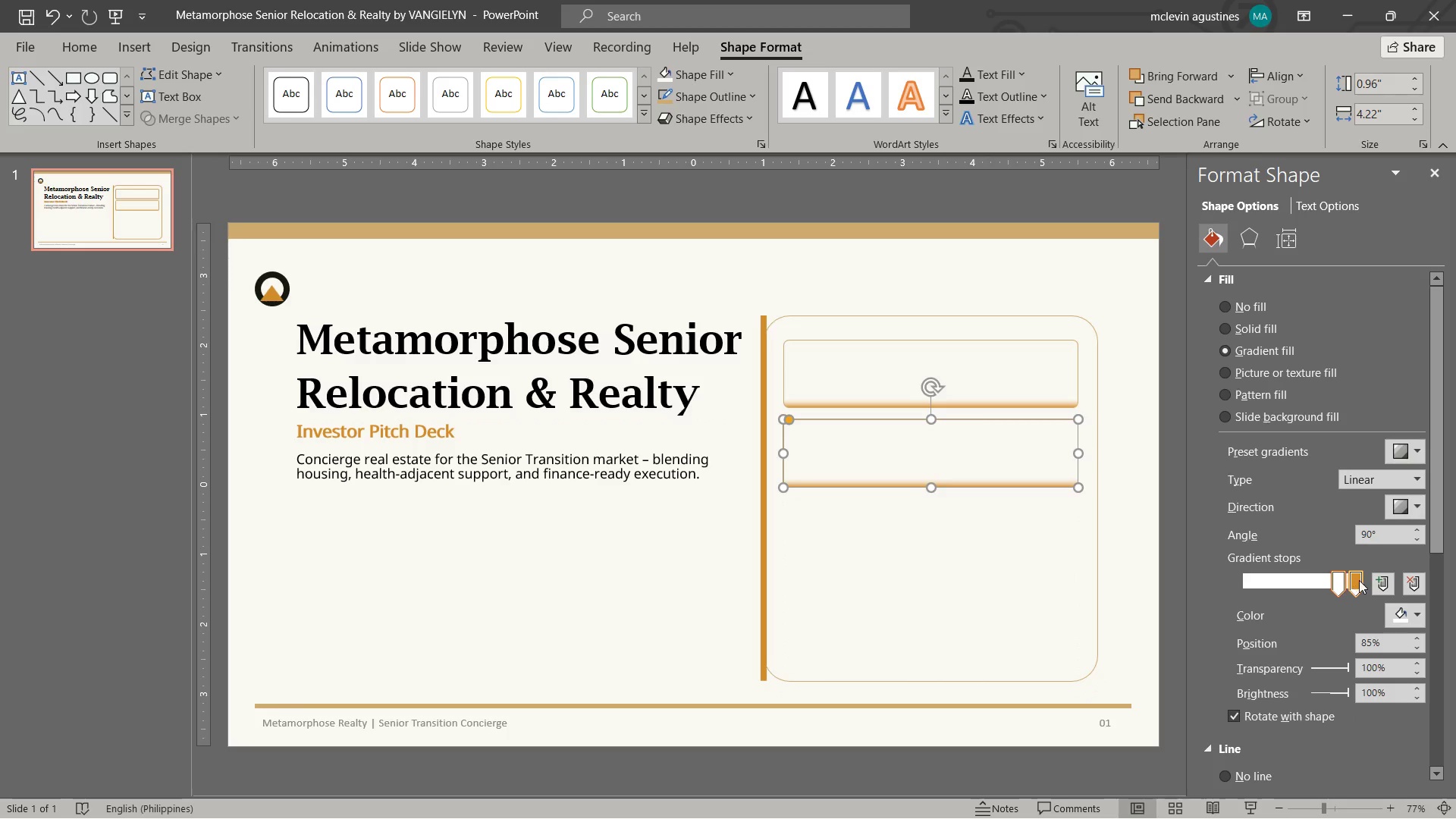 
left_click([1357, 580])
 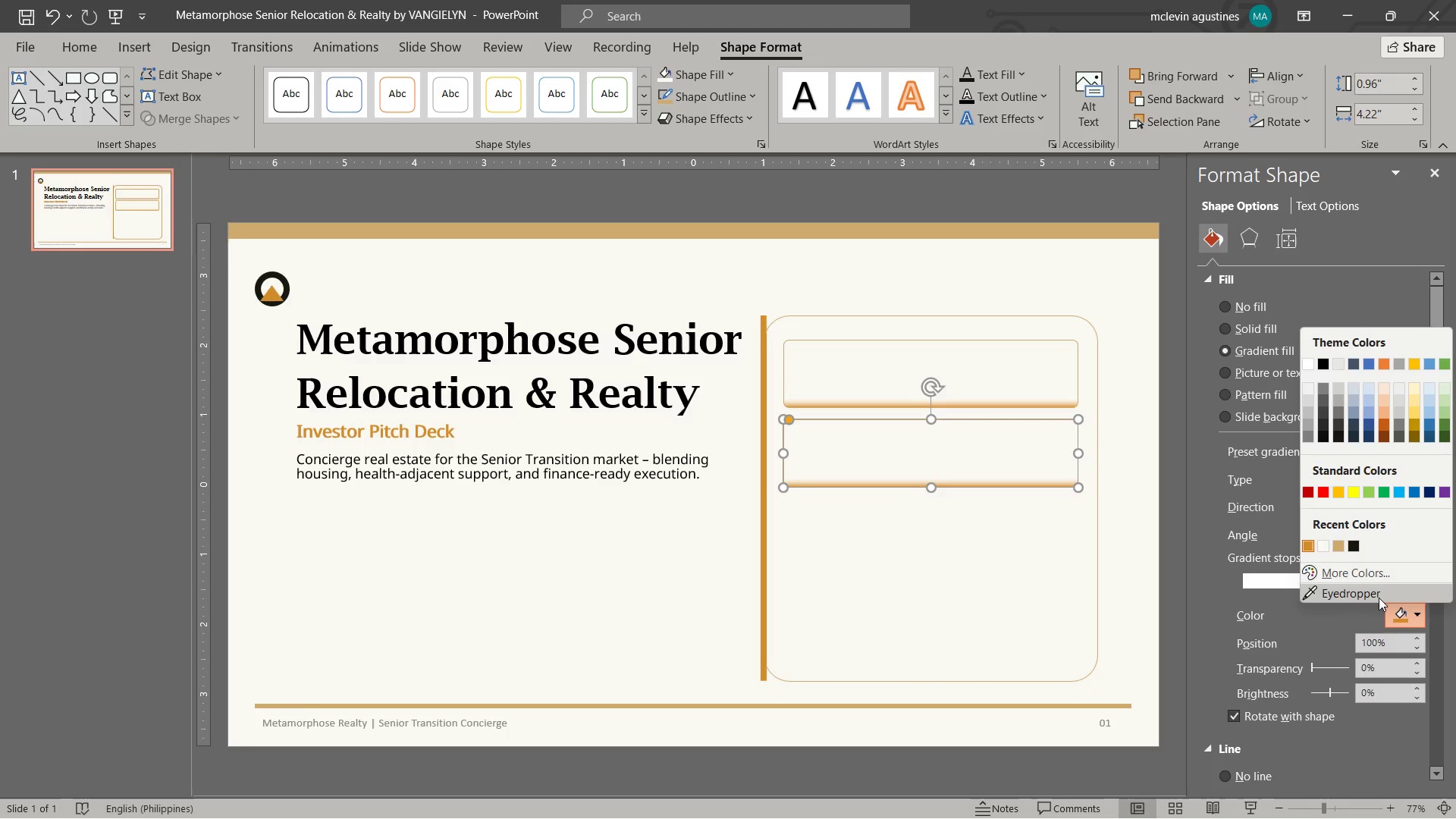 
left_click([1384, 570])
 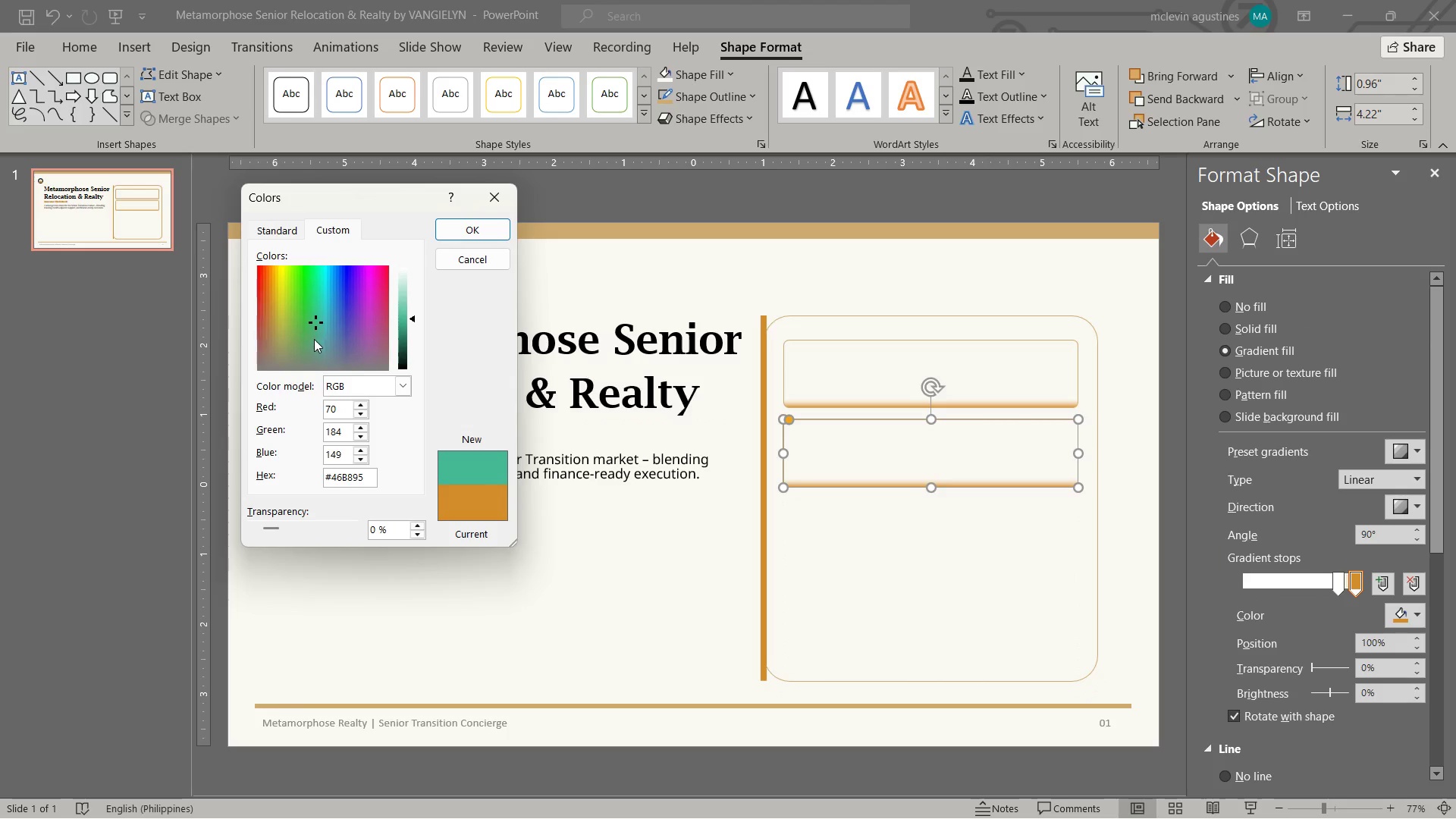 
left_click_drag(start_coordinate=[414, 317], to_coordinate=[416, 321])
 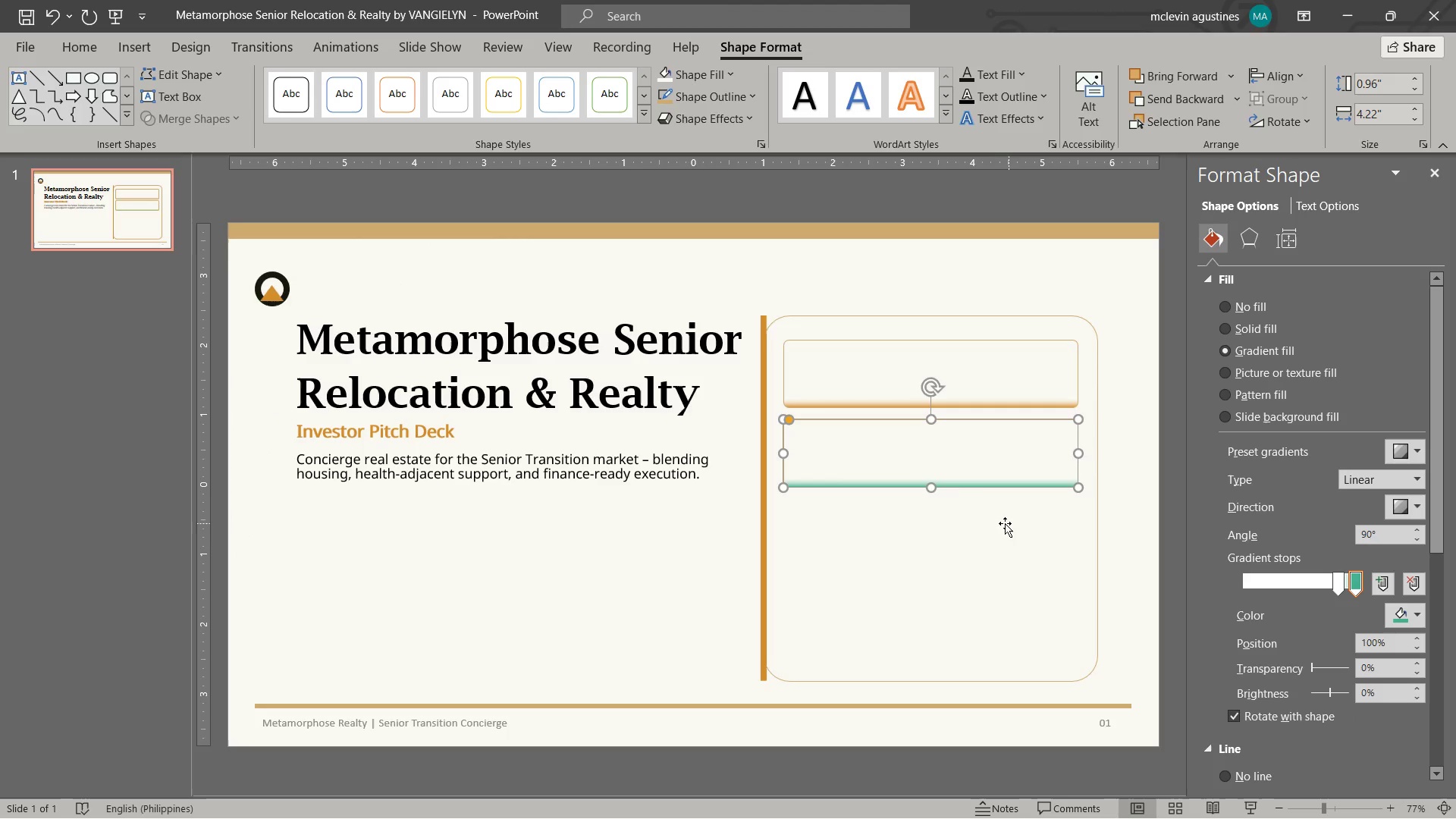 
key(Control+V)
 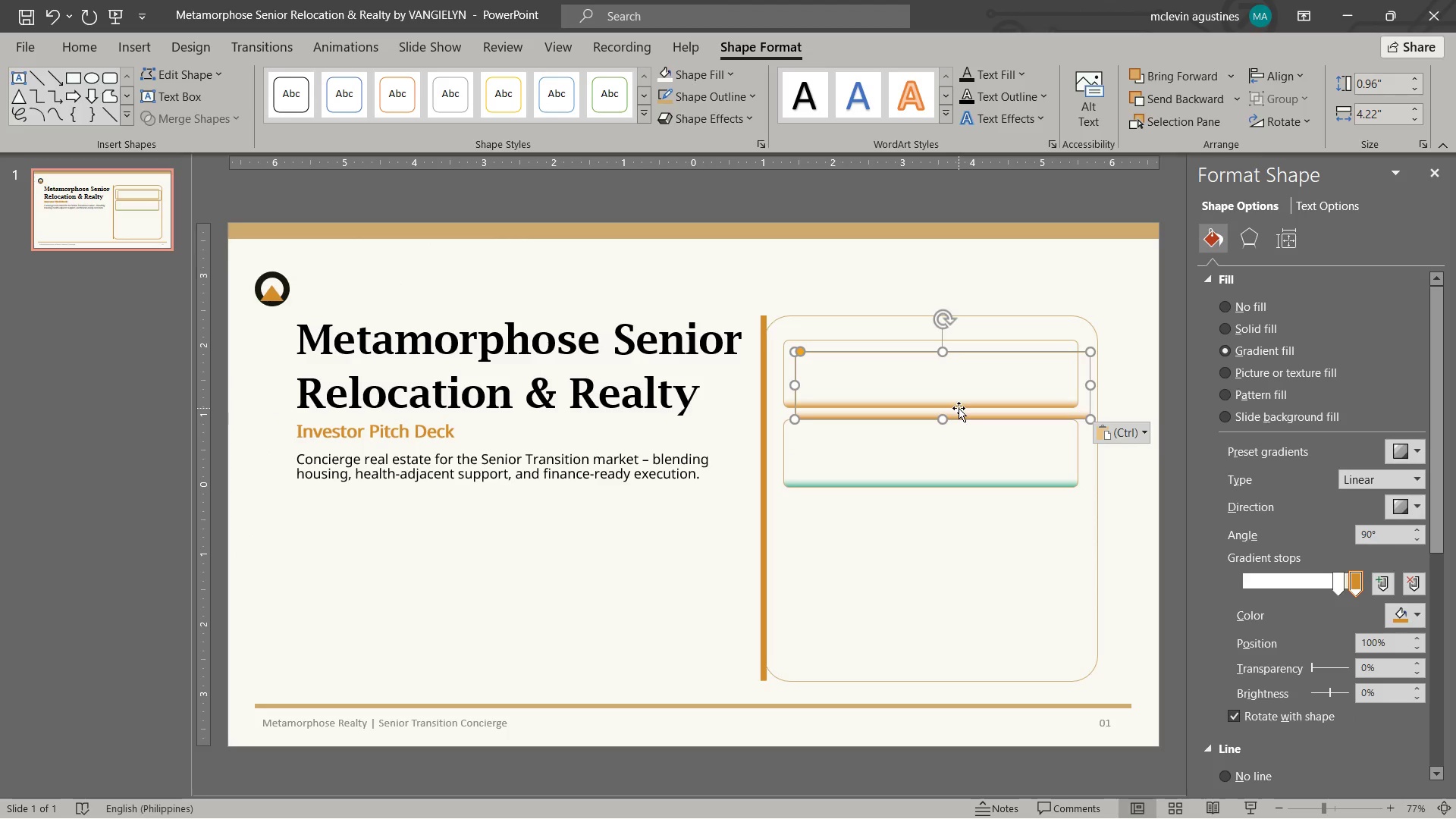 
left_click_drag(start_coordinate=[959, 413], to_coordinate=[947, 560])
 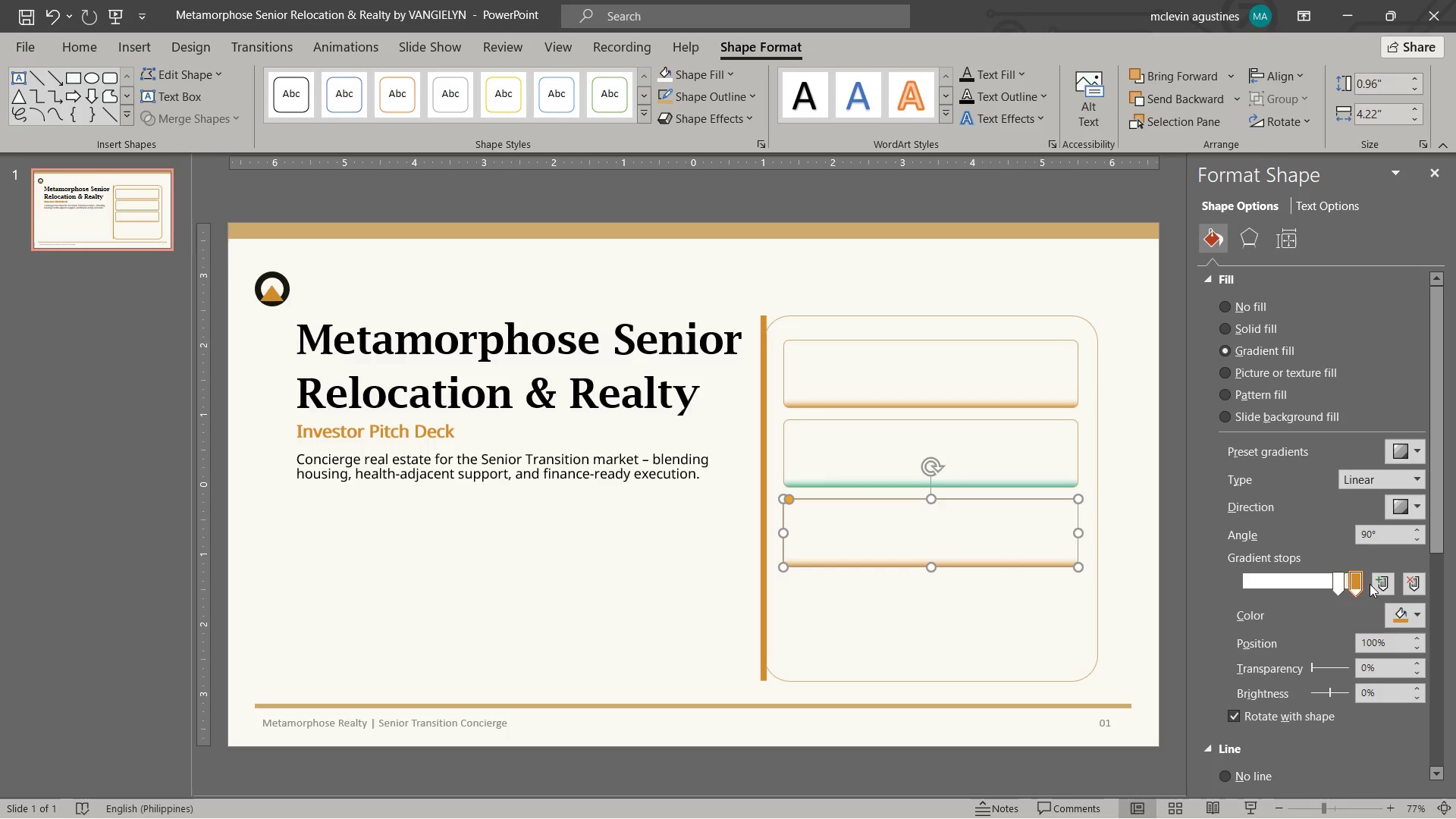 
left_click([1415, 610])
 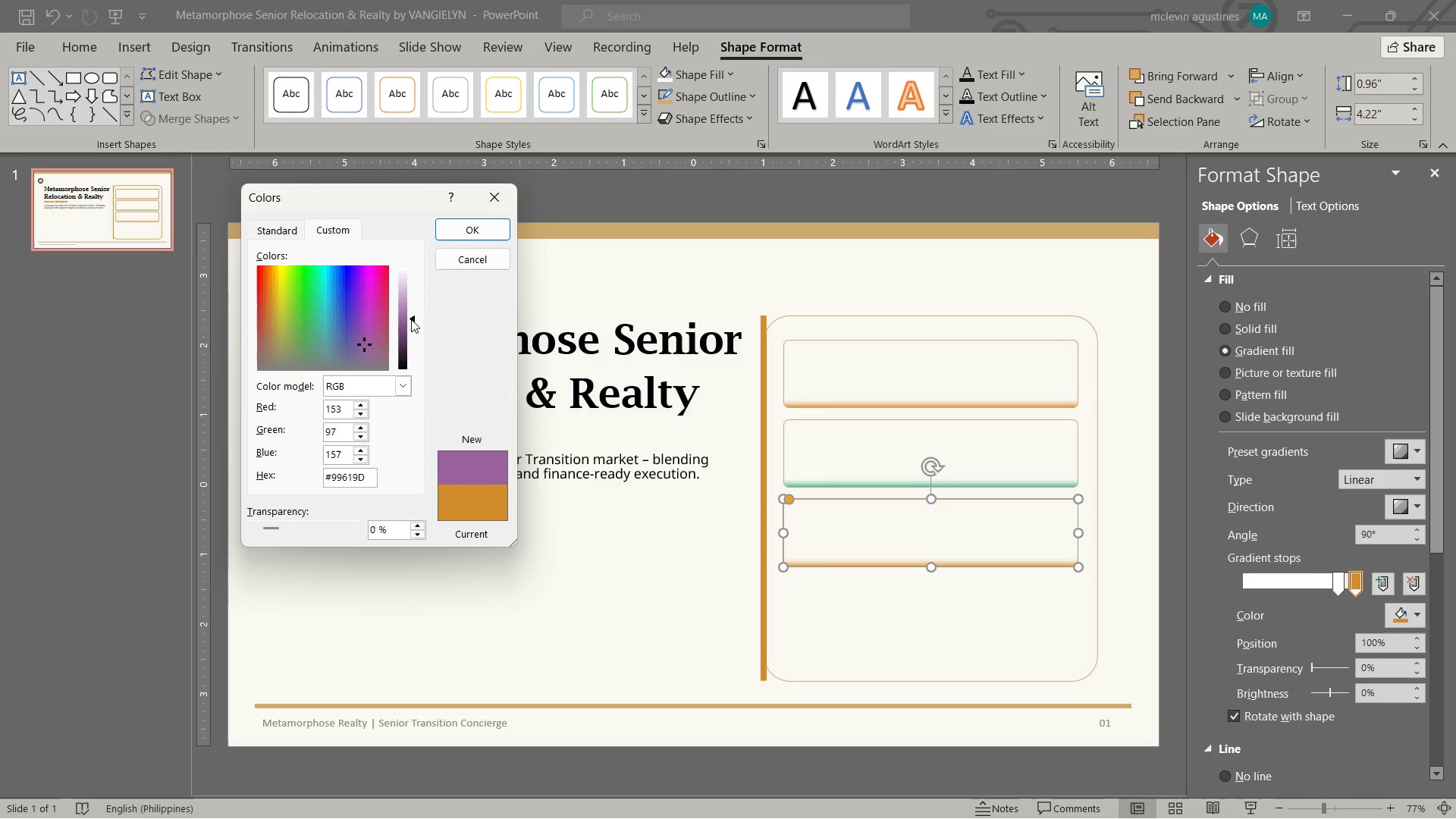 
wait(6.25)
 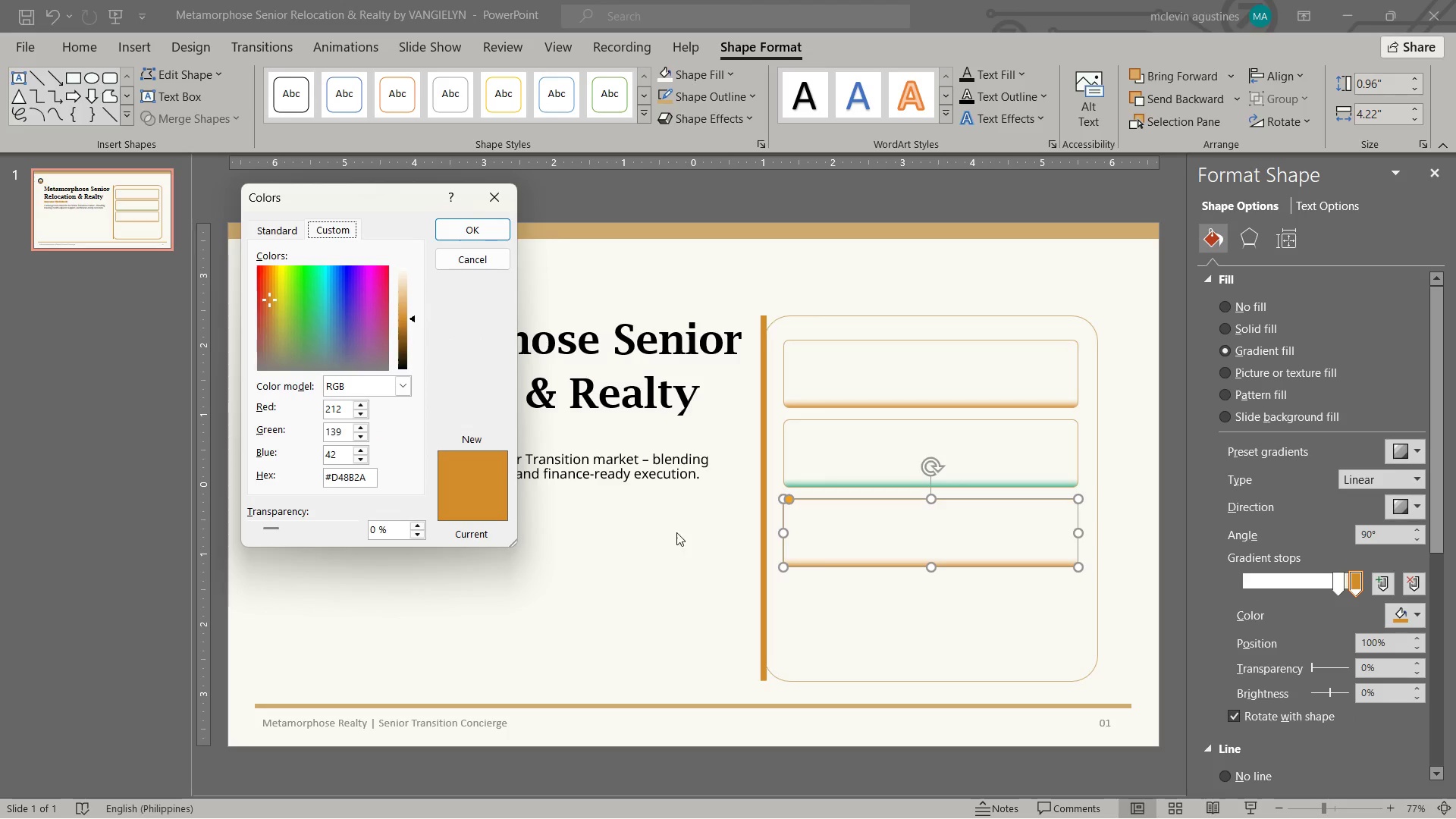 
left_click([372, 336])
 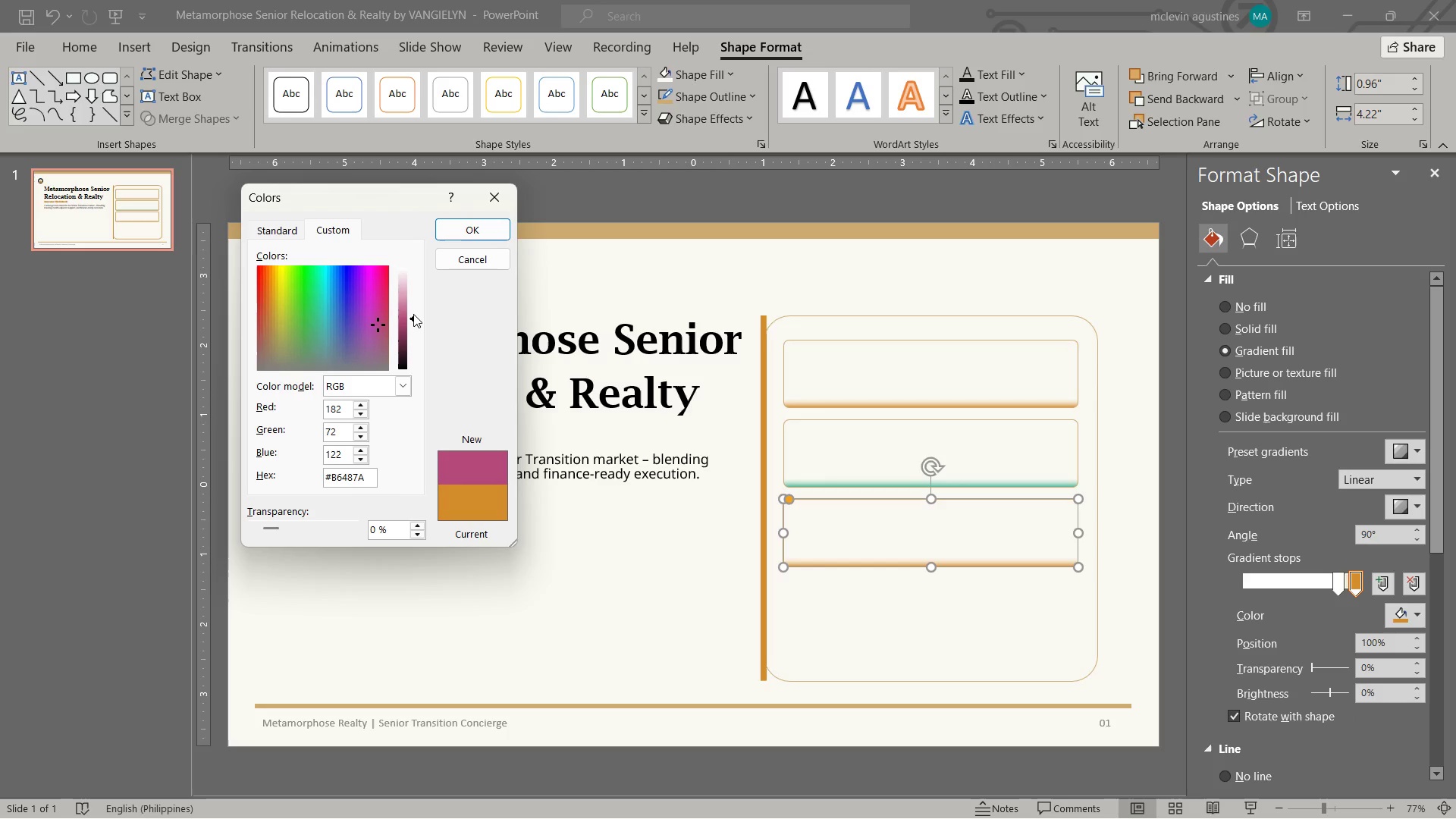 
left_click_drag(start_coordinate=[413, 314], to_coordinate=[416, 304])
 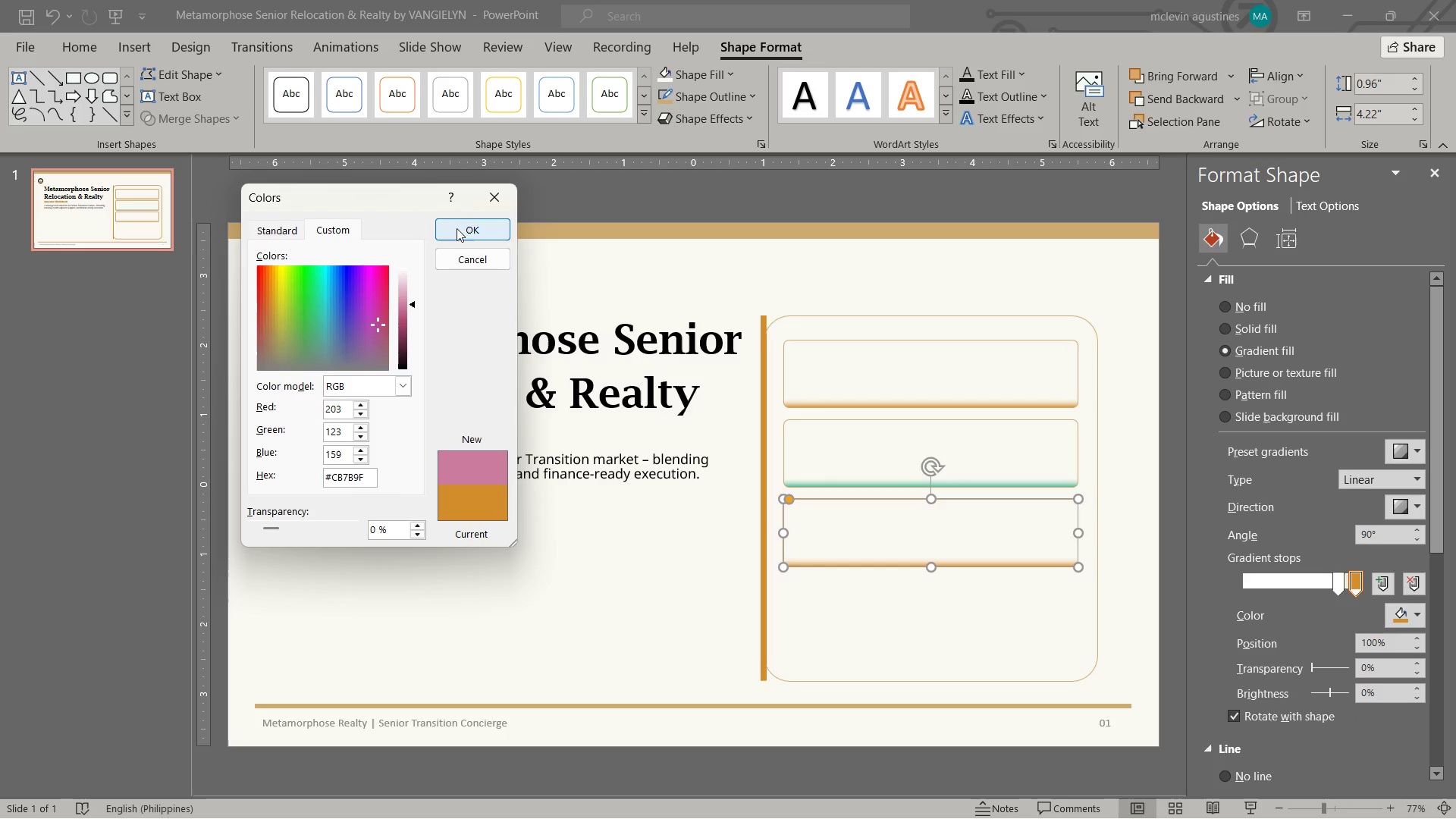 
left_click([457, 220])
 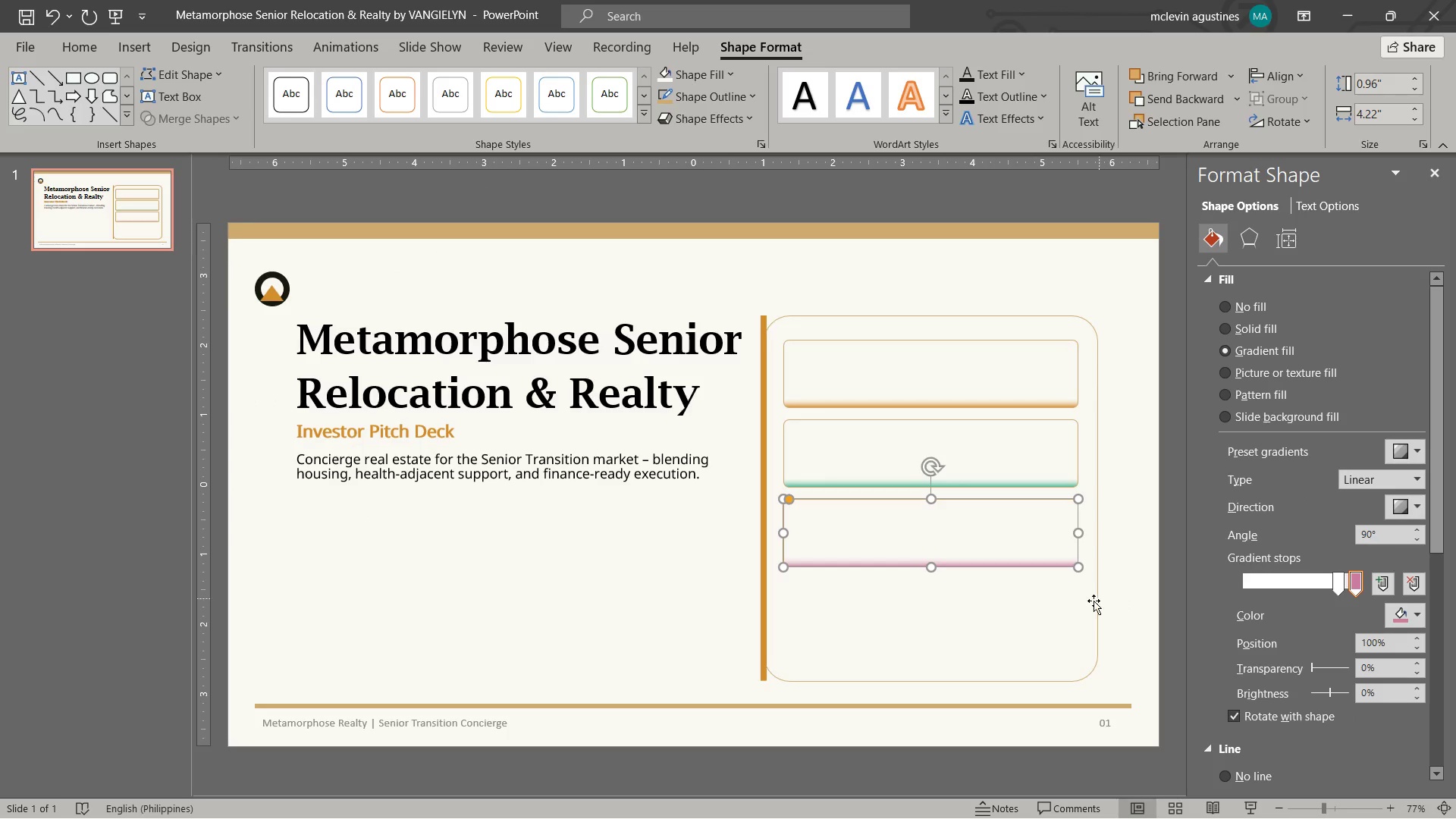 
key(Control+V)
 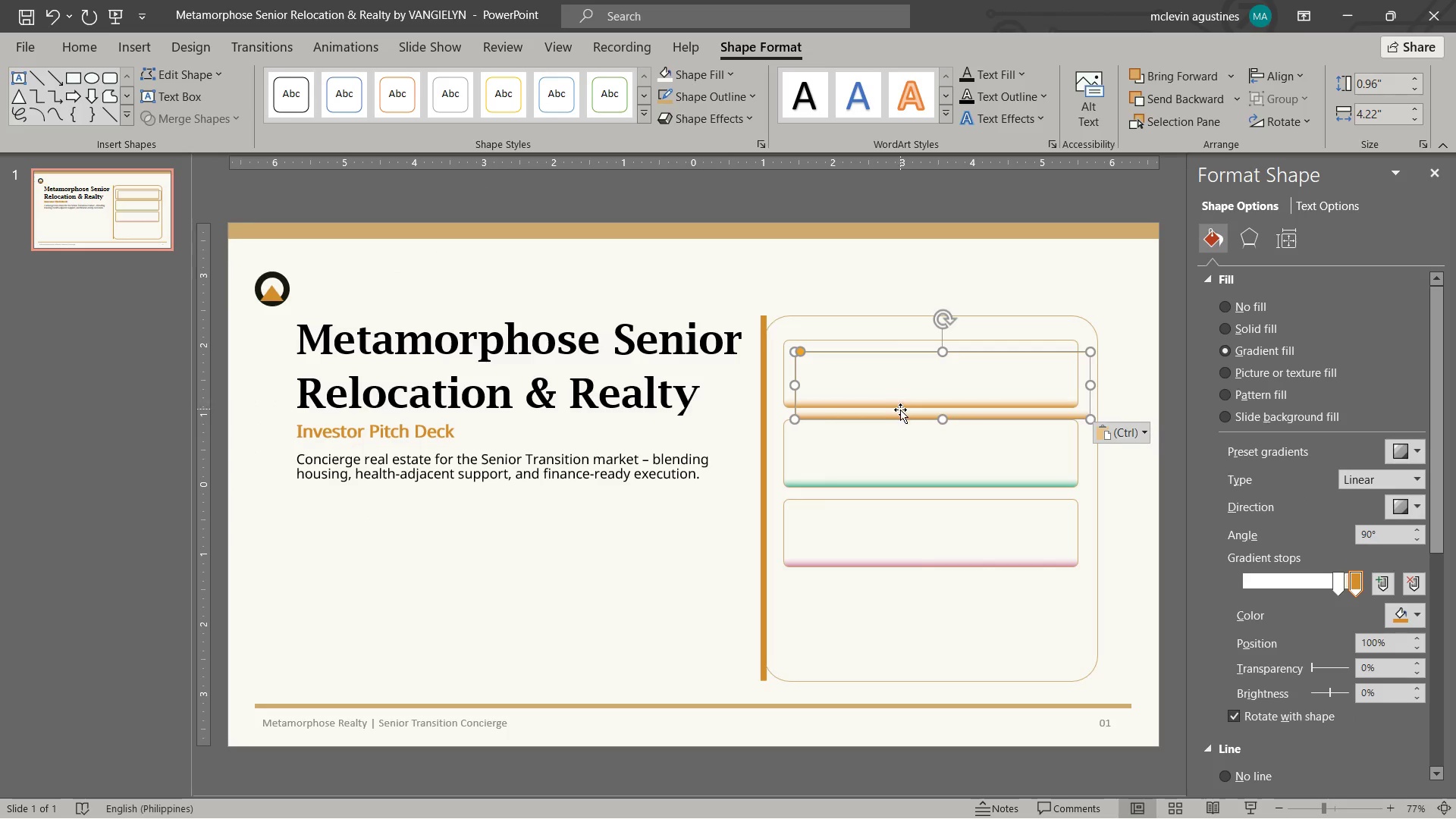 
left_click_drag(start_coordinate=[902, 413], to_coordinate=[887, 637])
 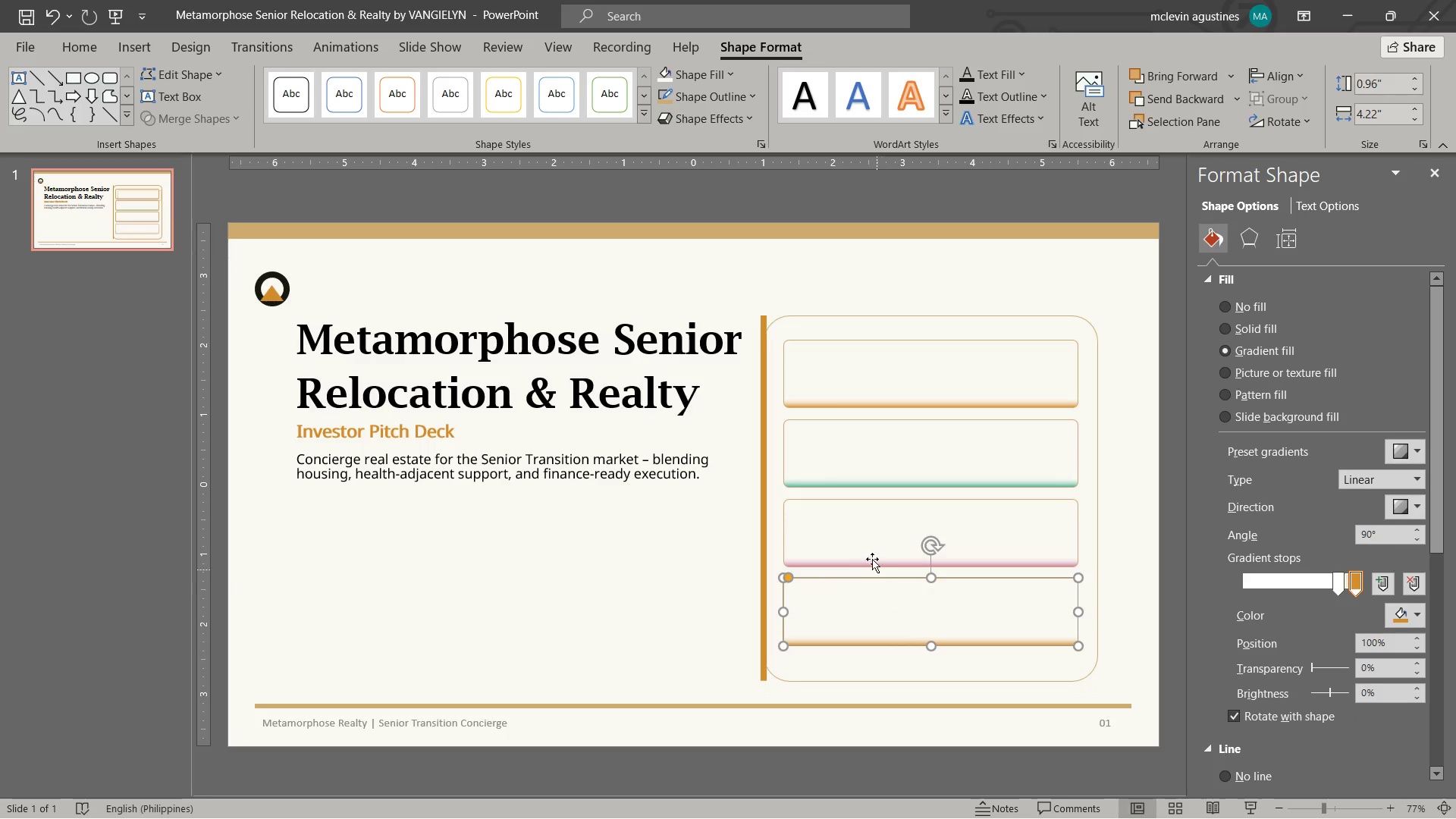 
hold_key(key=ShiftLeft, duration=0.94)
double_click([883, 475])
 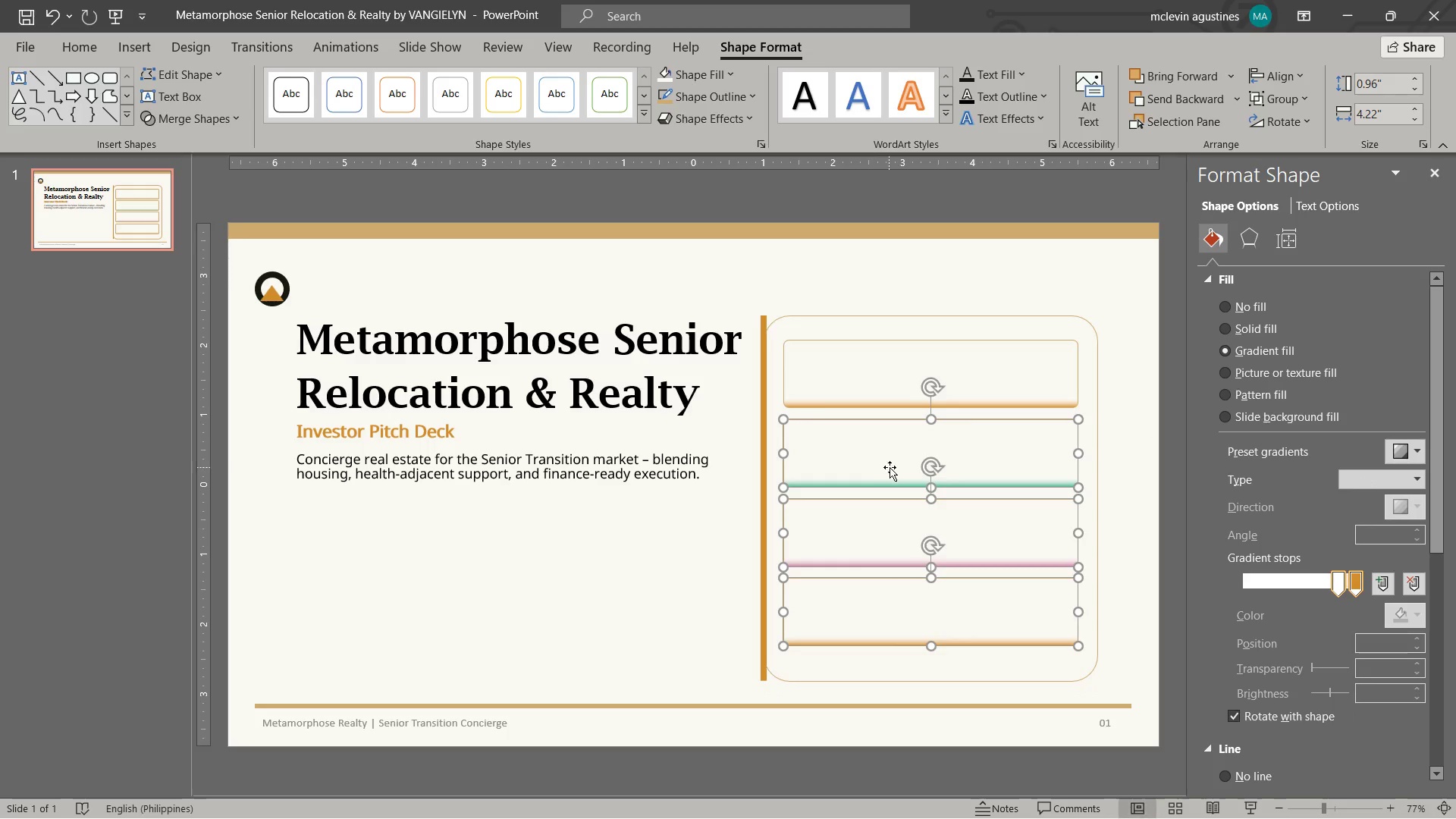 
left_click_drag(start_coordinate=[892, 467], to_coordinate=[893, 473])
 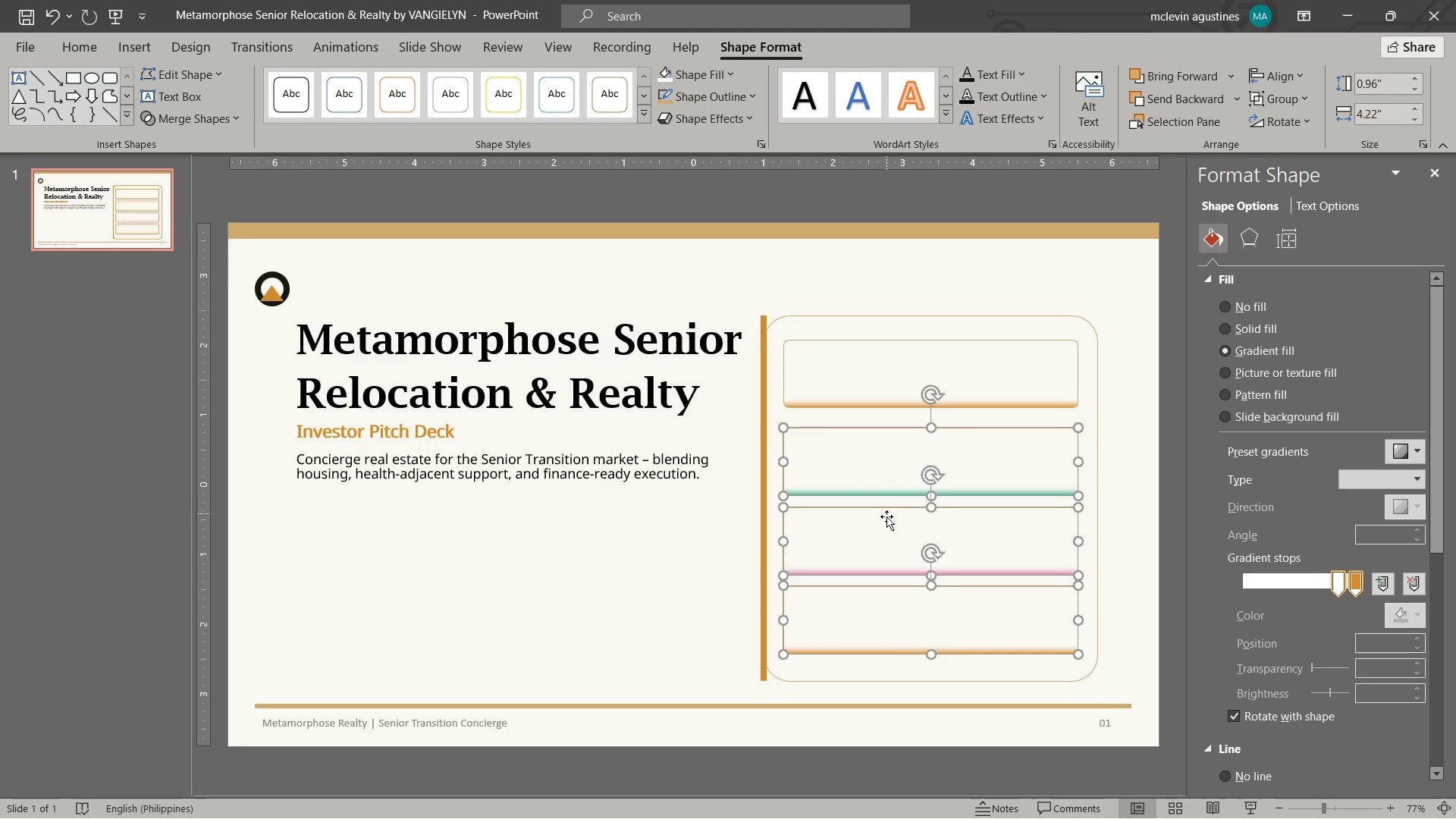 
hold_key(key=ShiftLeft, duration=1.16)
double_click([888, 488])
 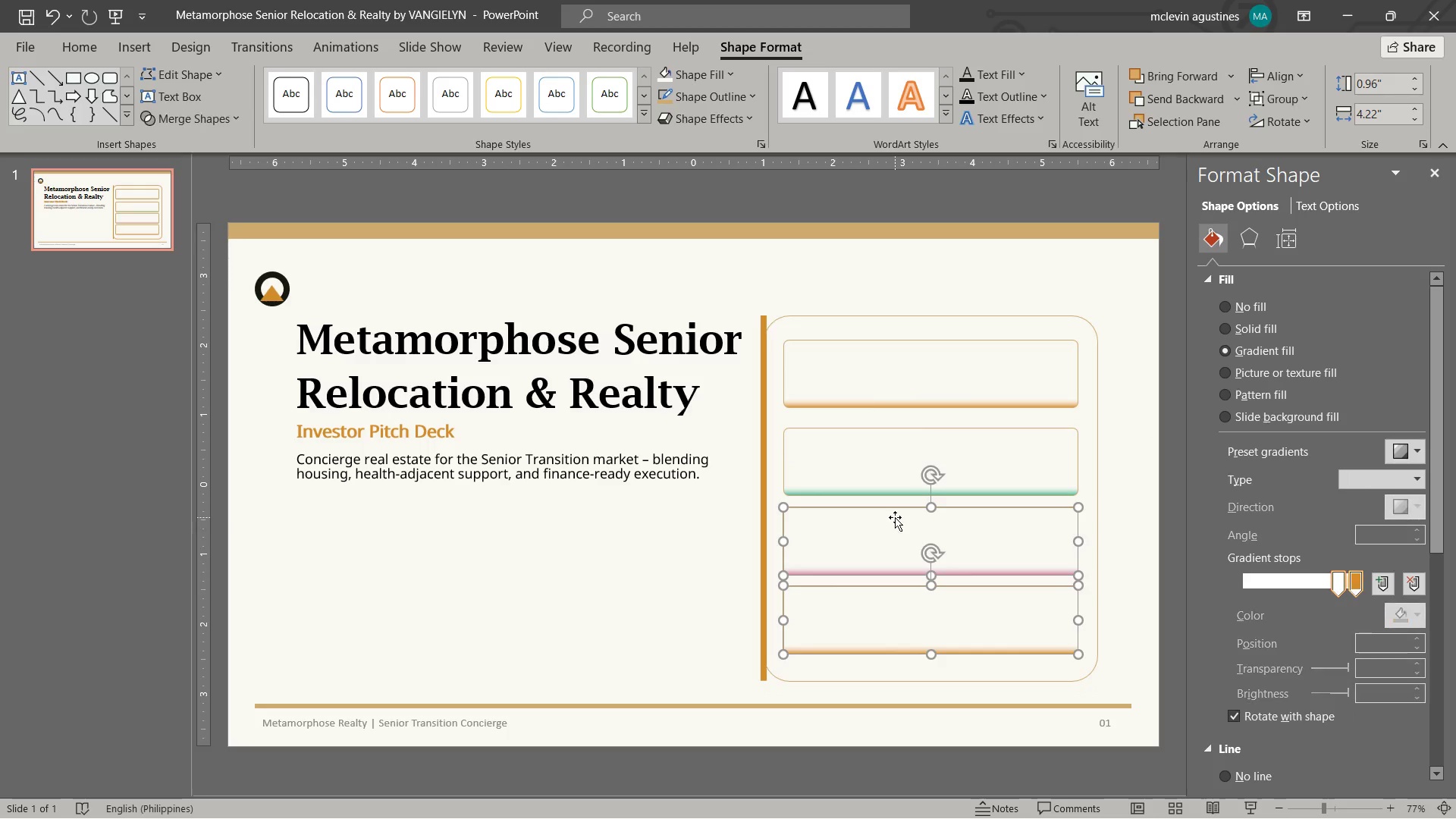 
left_click_drag(start_coordinate=[895, 517], to_coordinate=[893, 525])
 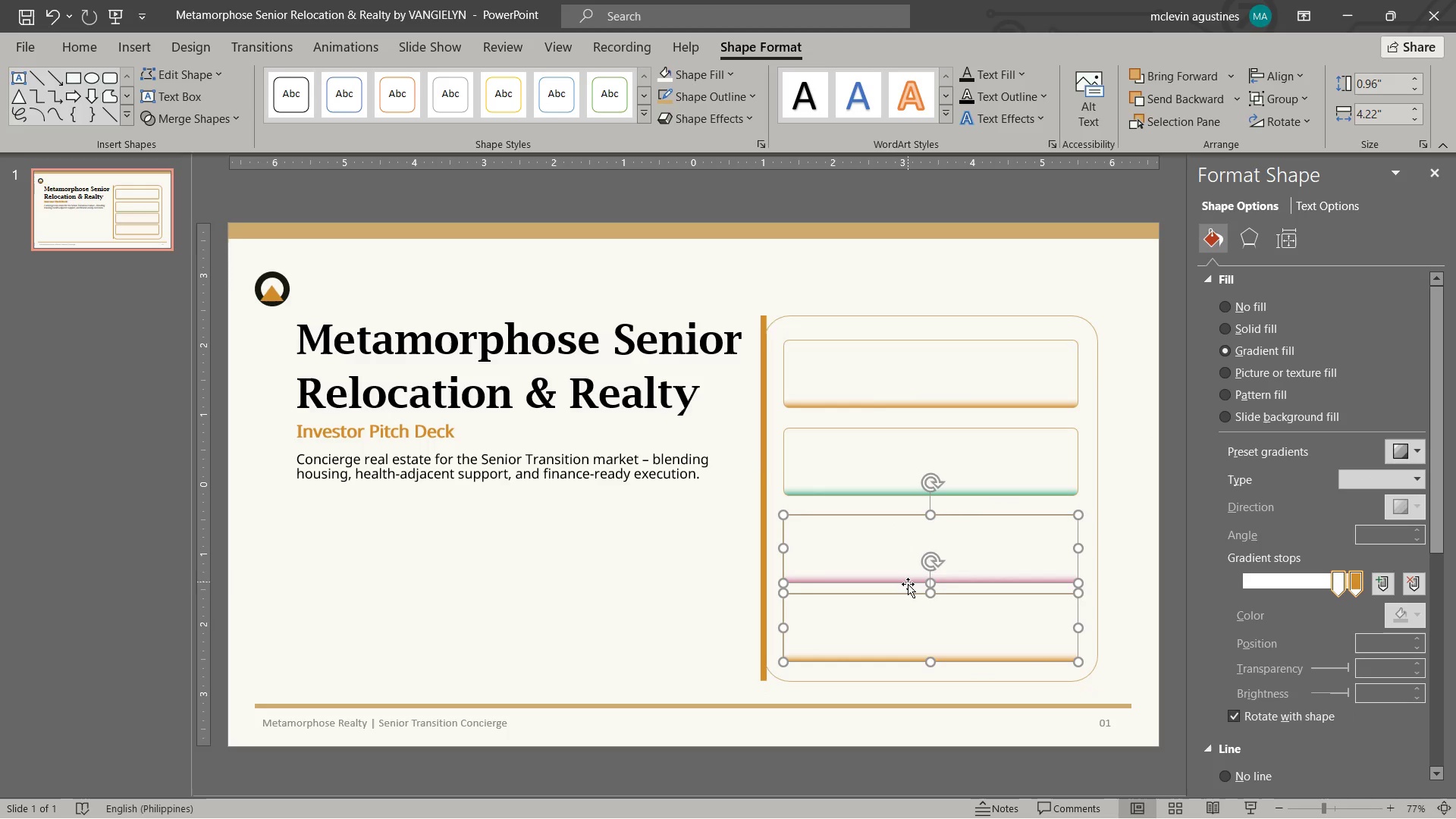 
hold_key(key=ShiftLeft, duration=0.55)
left_click([899, 566])
 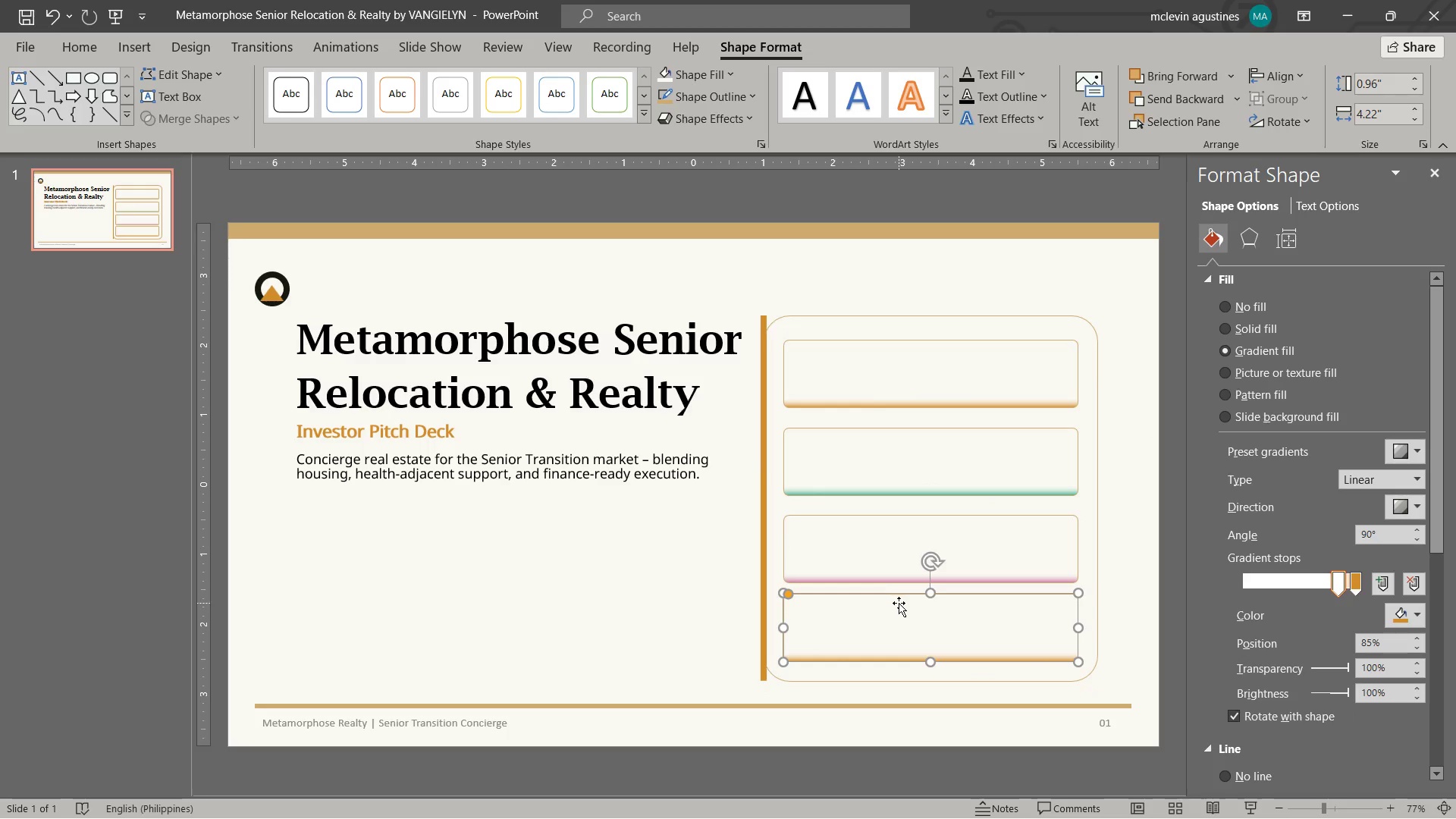 
left_click_drag(start_coordinate=[900, 604], to_coordinate=[902, 612])
 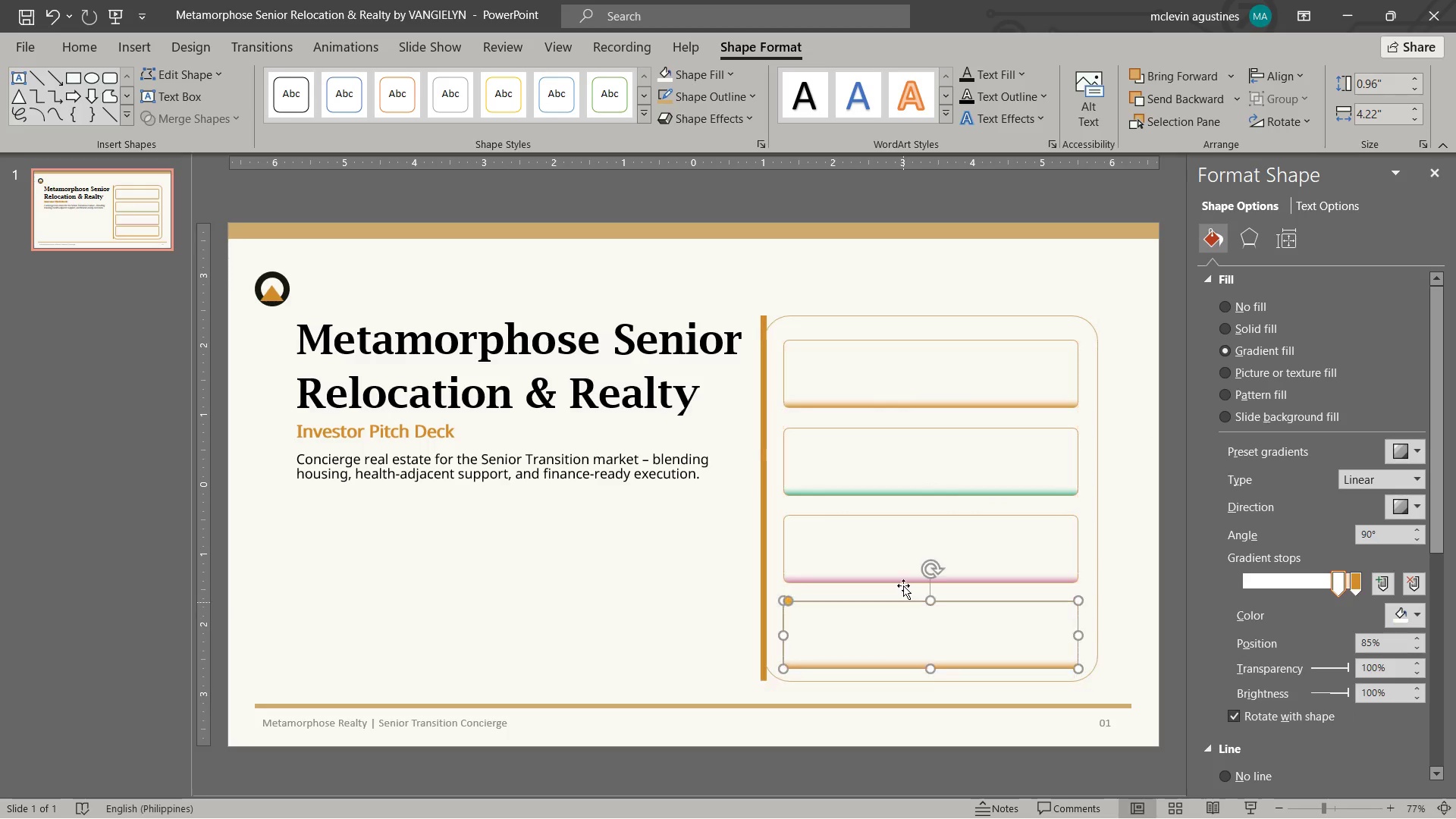 
hold_key(key=ShiftLeft, duration=1.08)
triple_click([880, 394])
 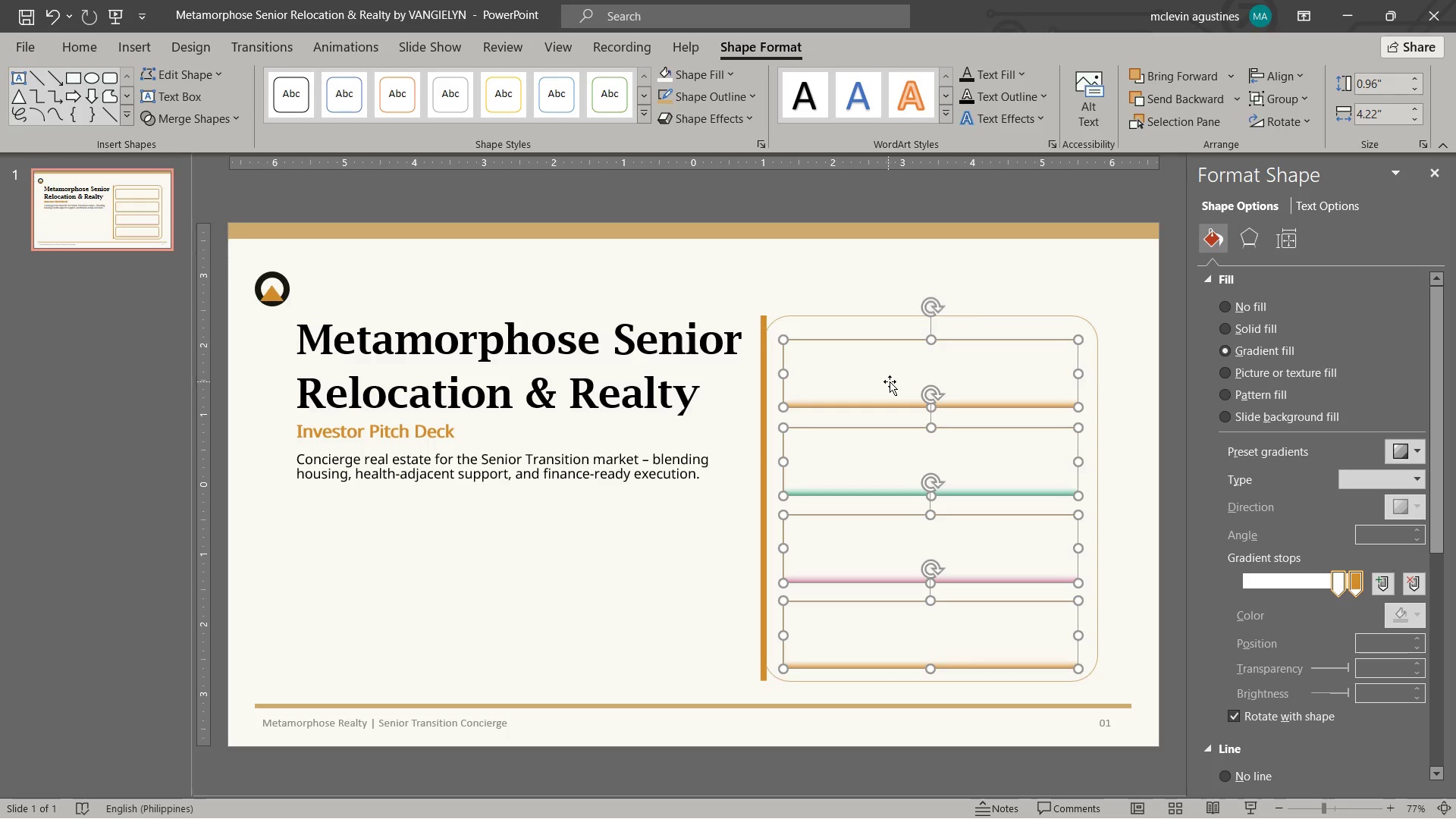 
left_click_drag(start_coordinate=[890, 381], to_coordinate=[892, 375])
 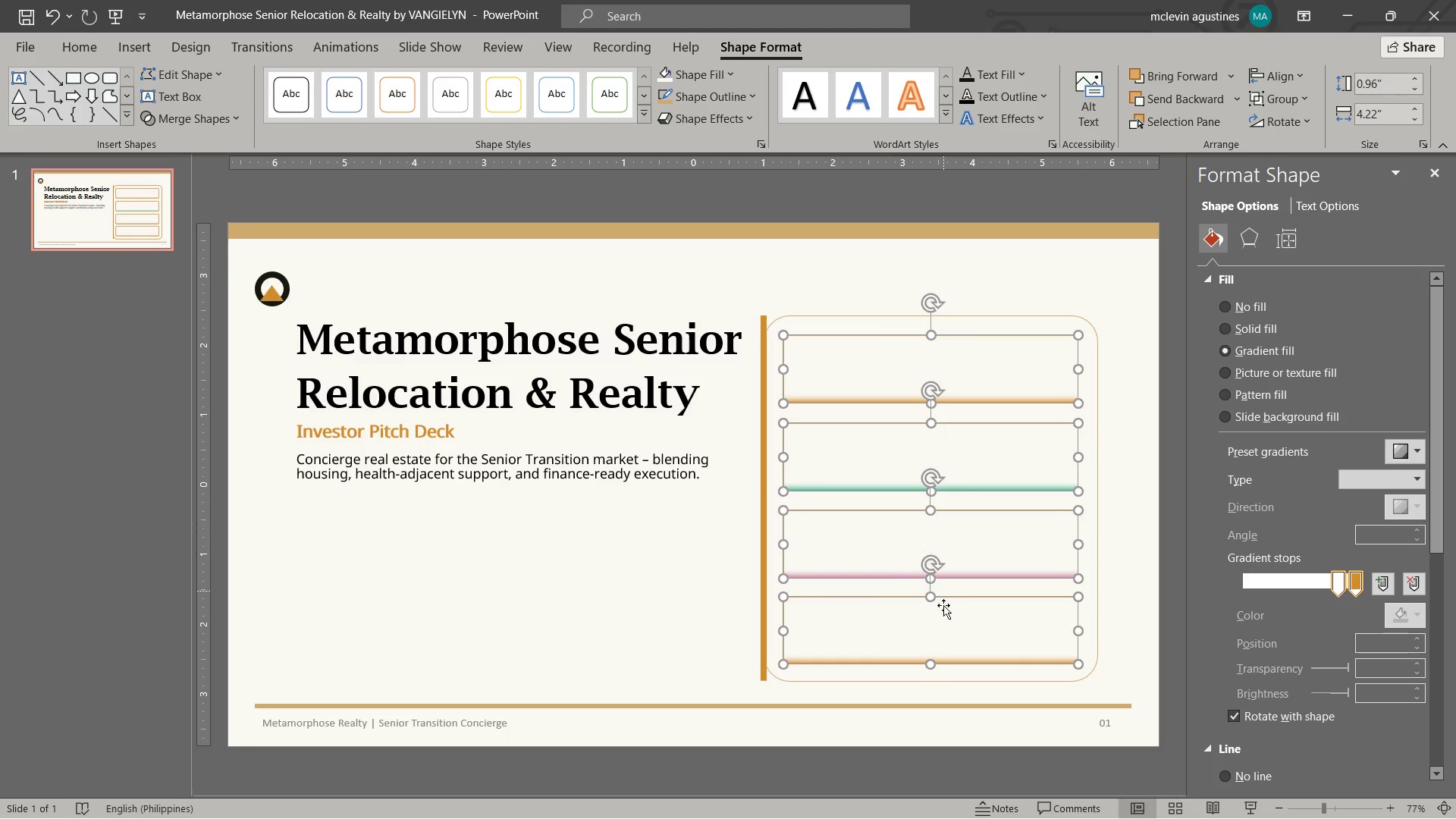 
key(Escape)
 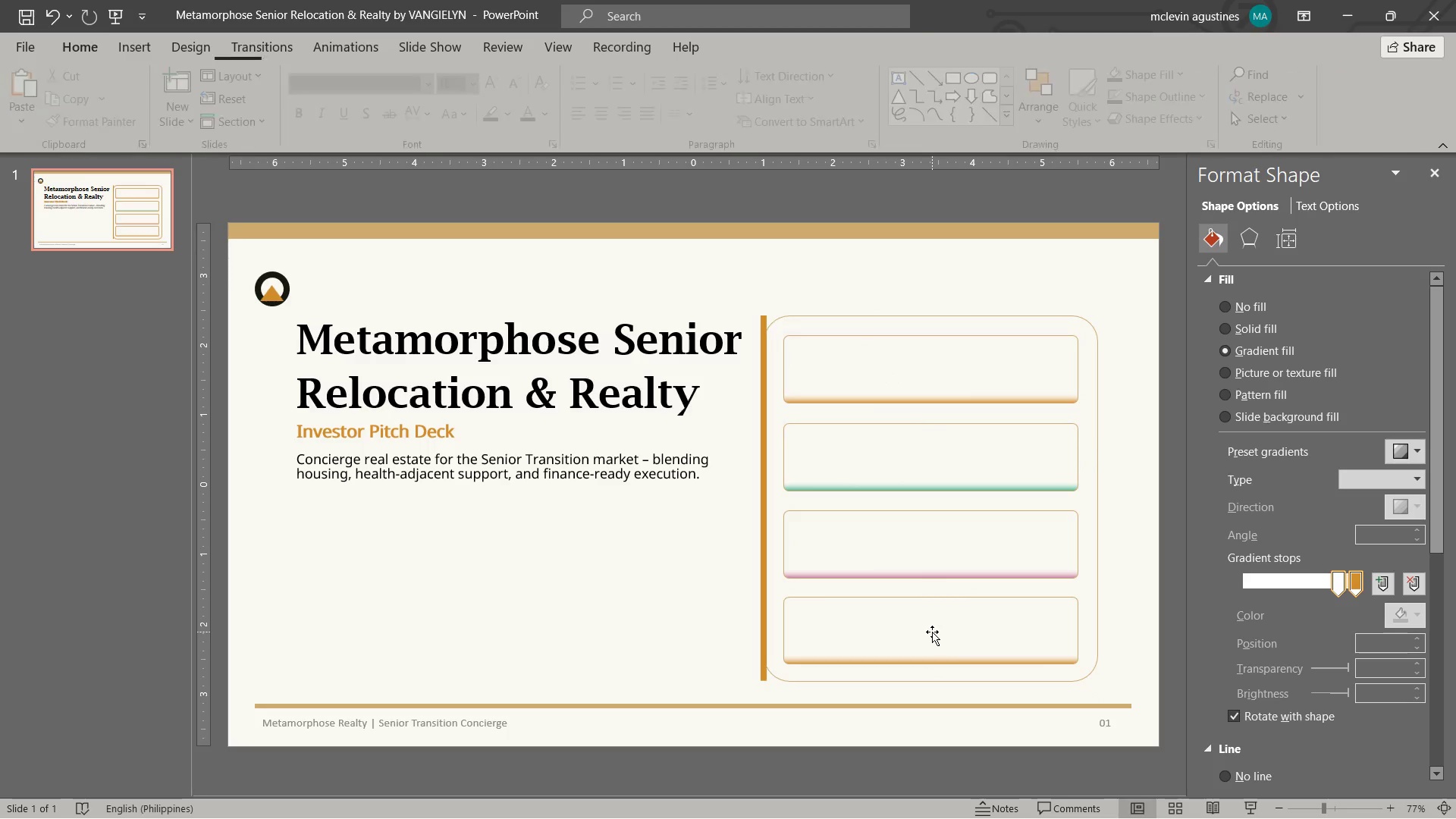 
left_click([932, 632])
 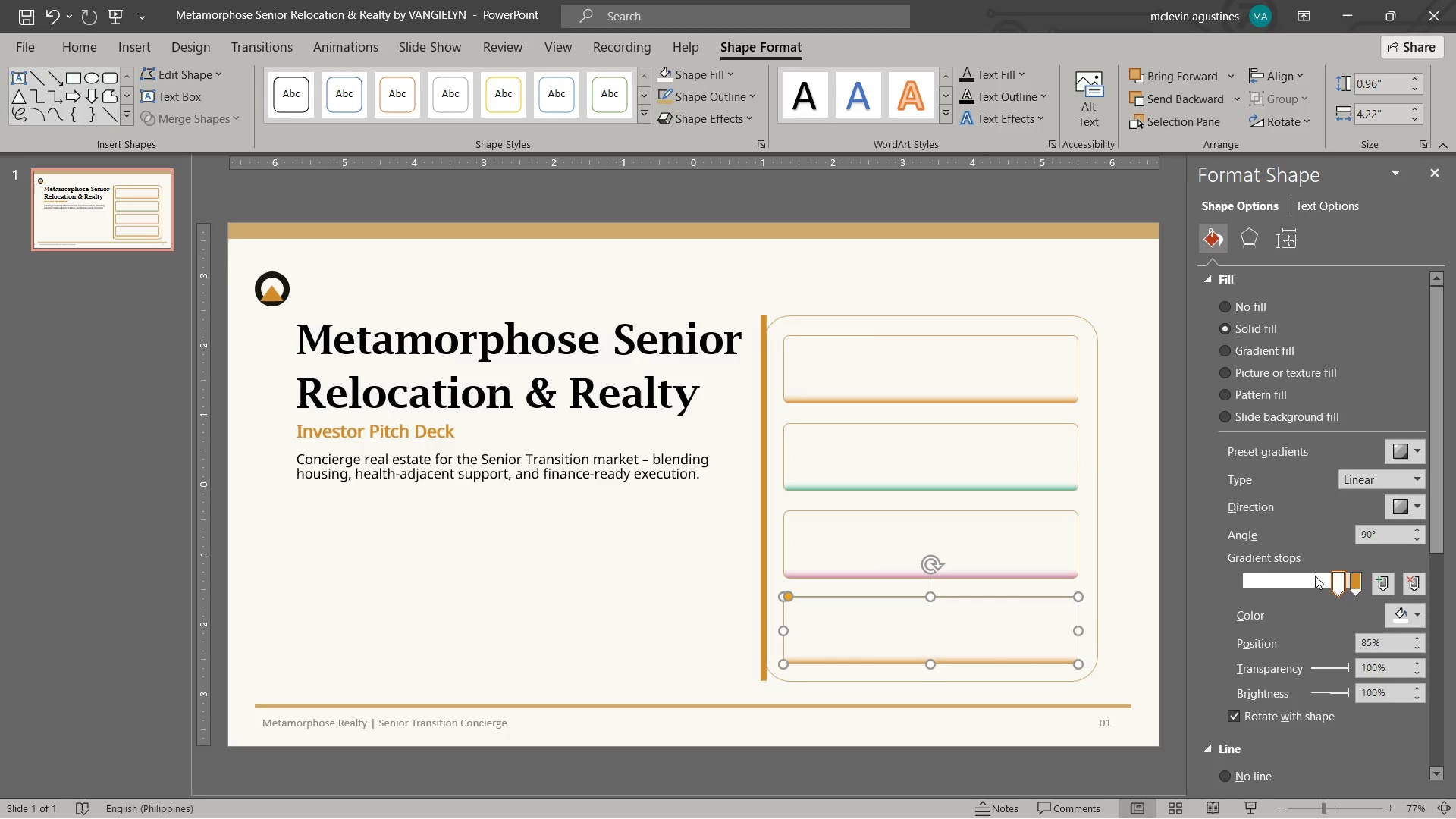 
left_click([1361, 576])
 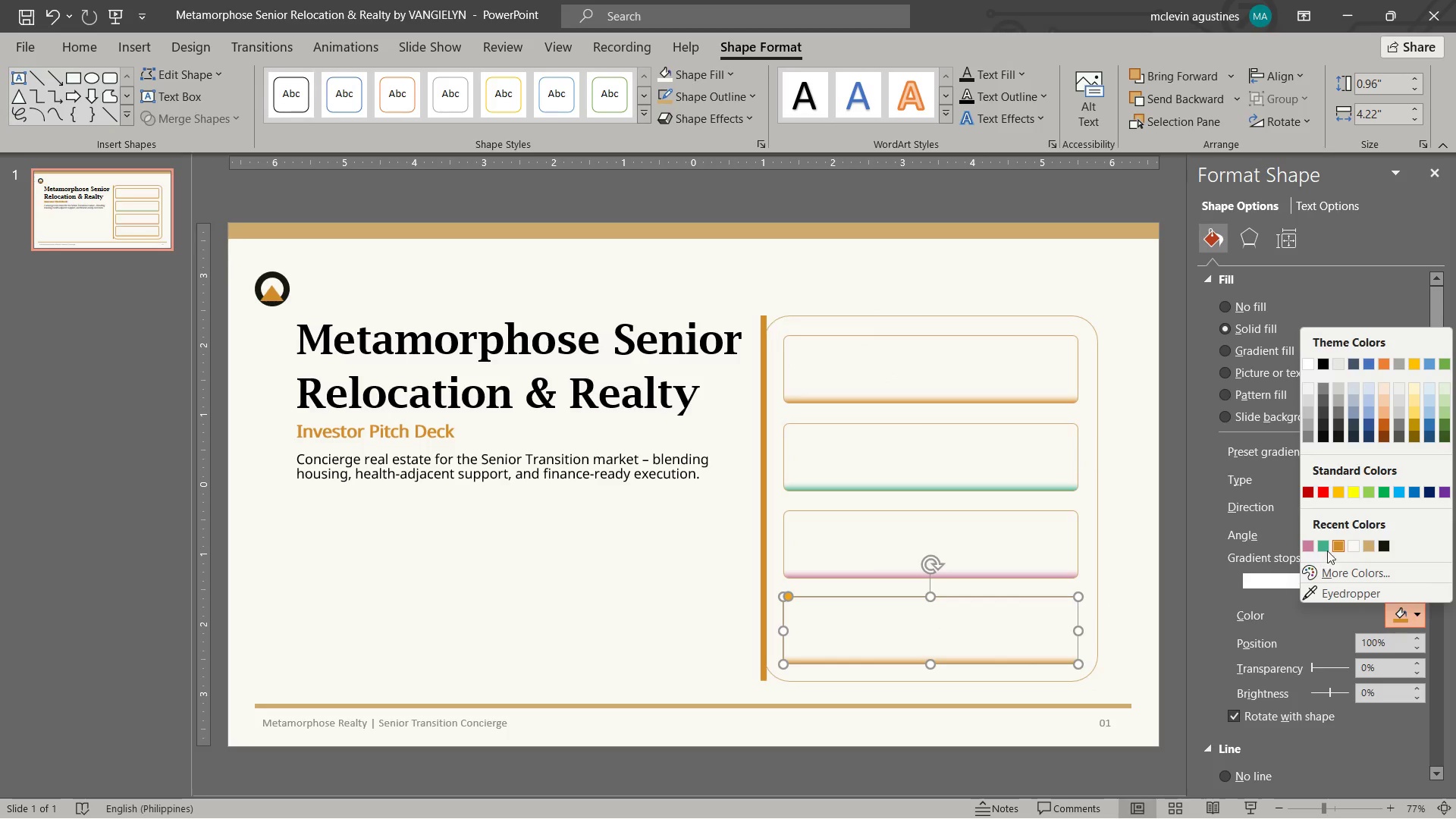 
left_click([1392, 543])
 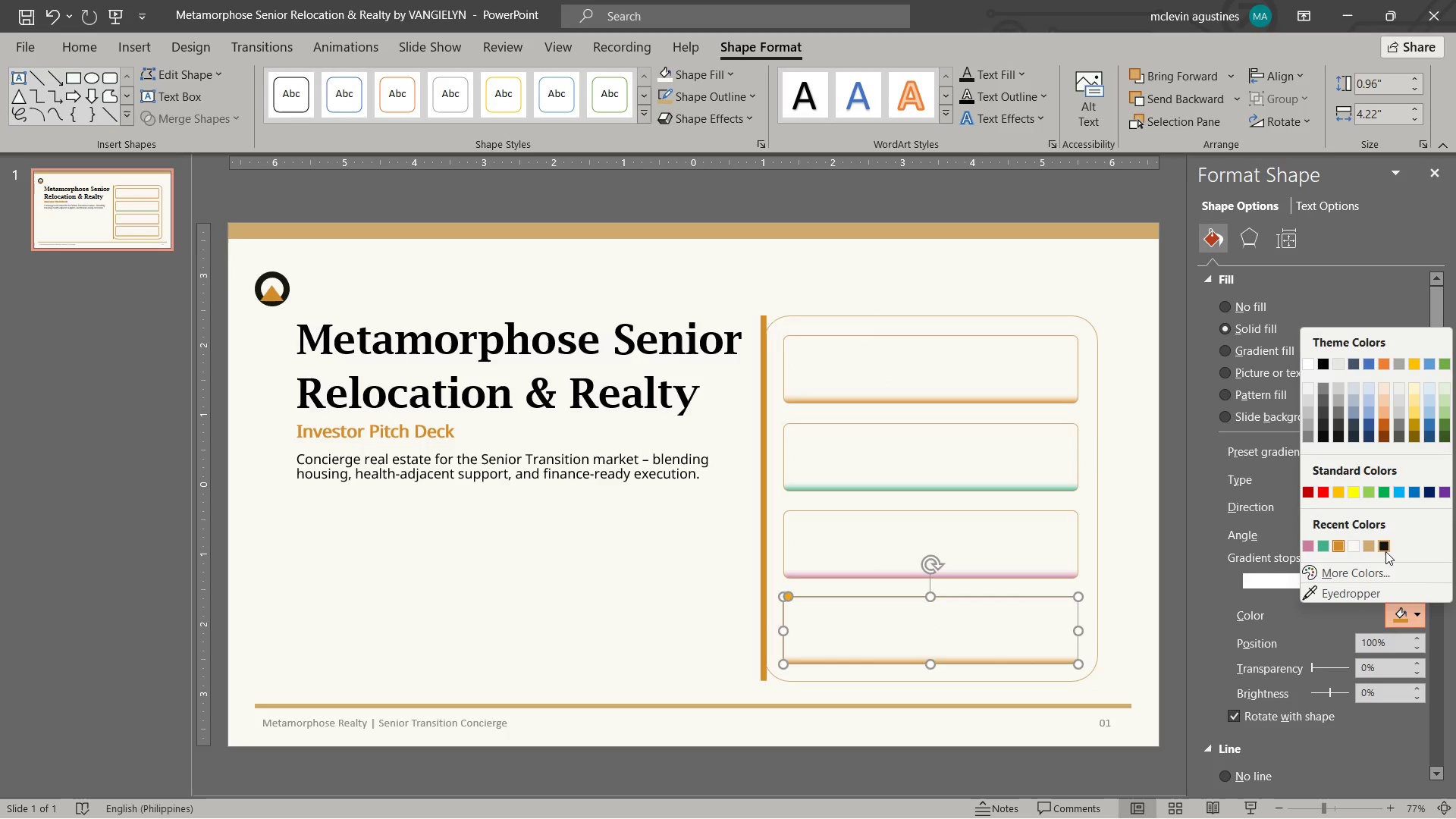 
left_click([1389, 548])
 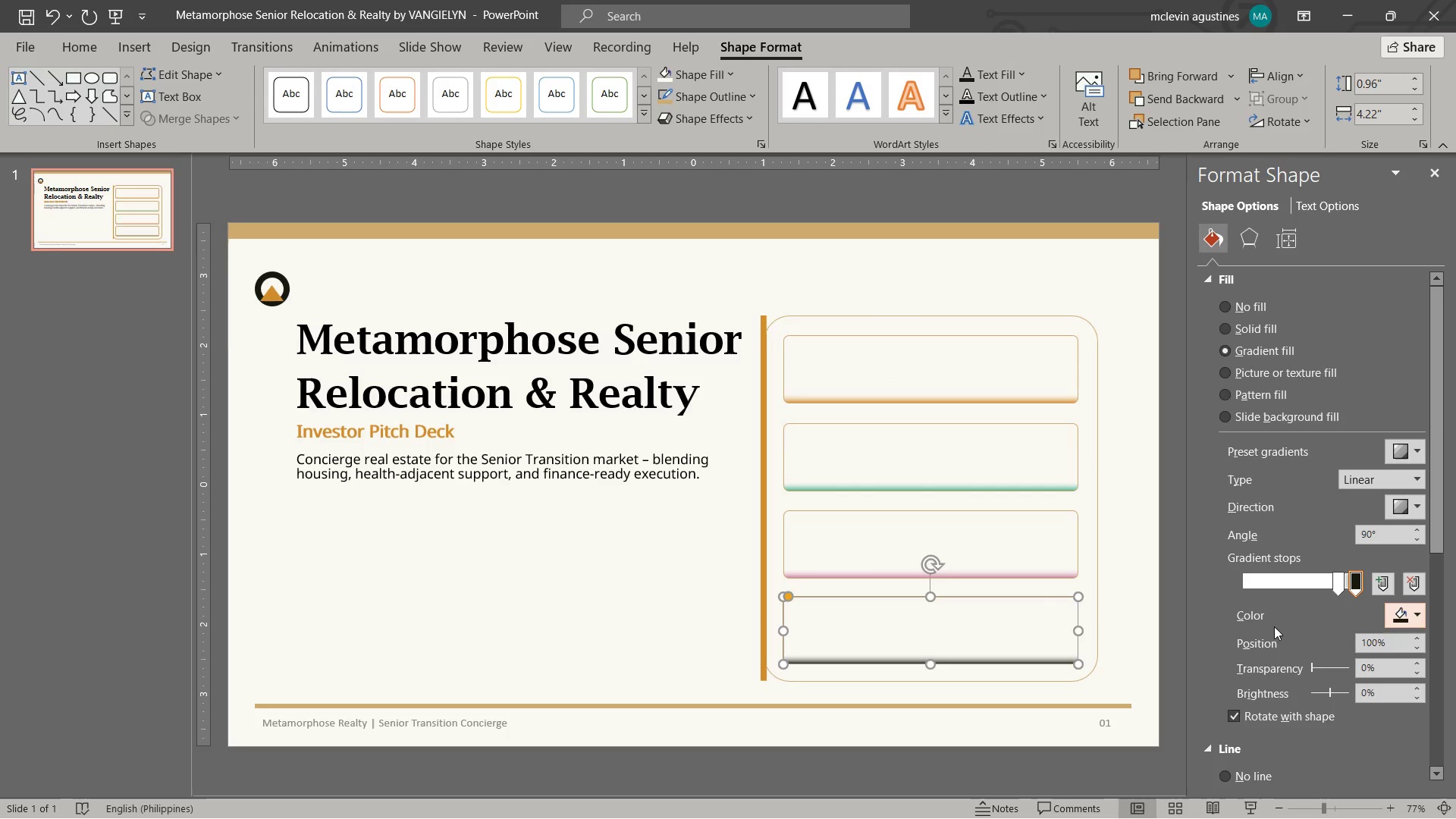 
key(Escape)
 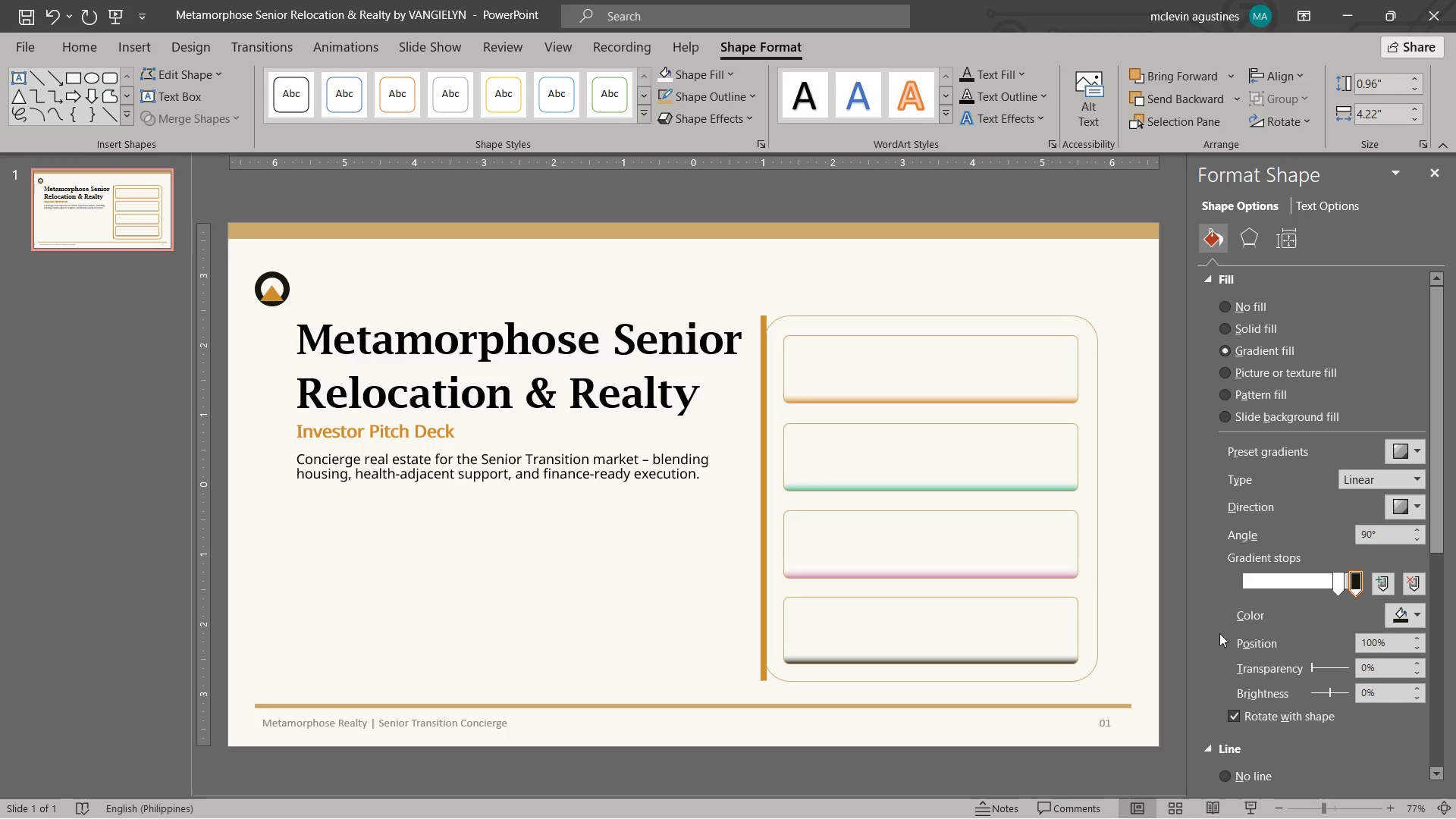 
key(Escape)
 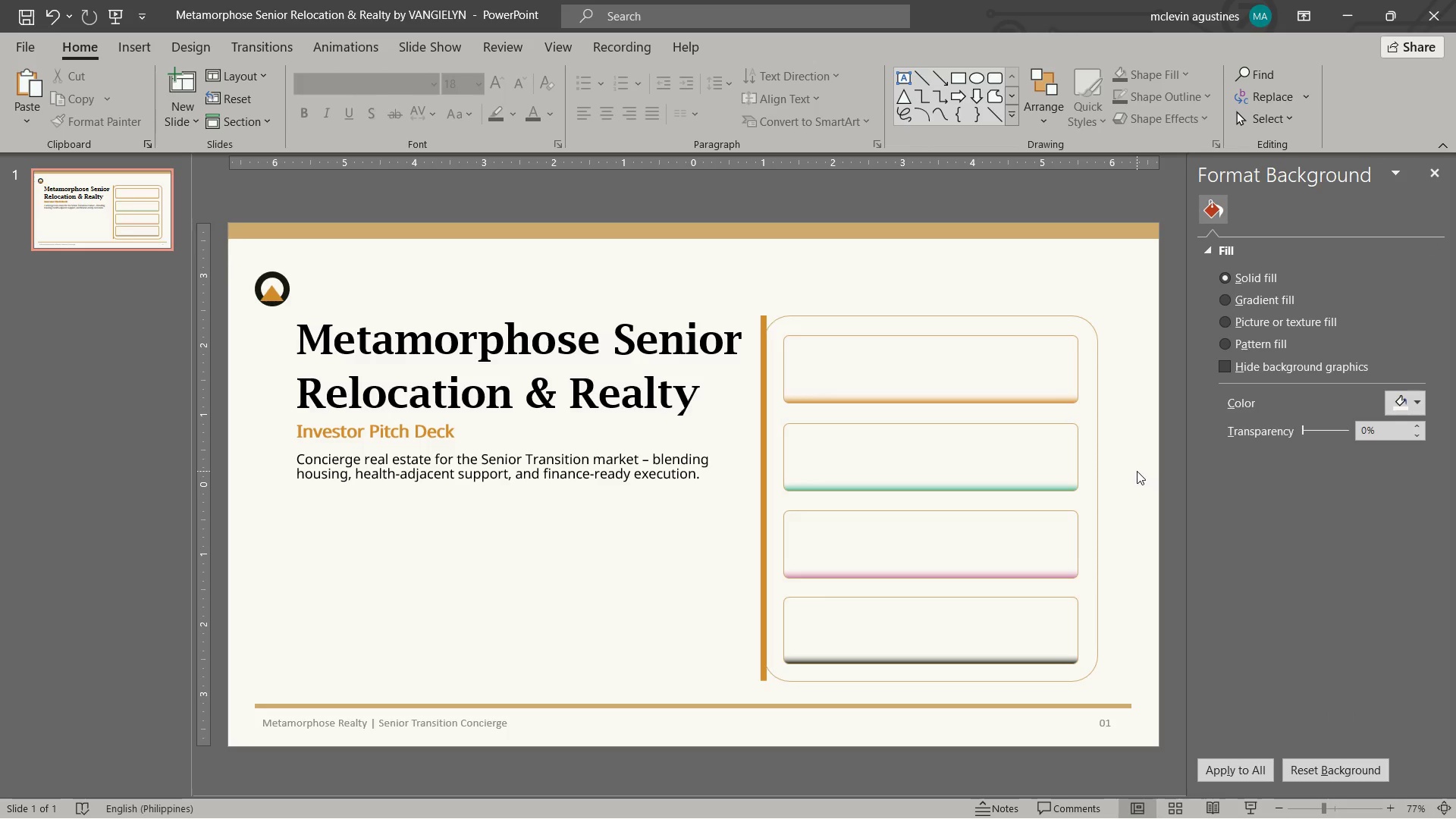 
left_click_drag(start_coordinate=[325, 620], to_coordinate=[329, 630])
 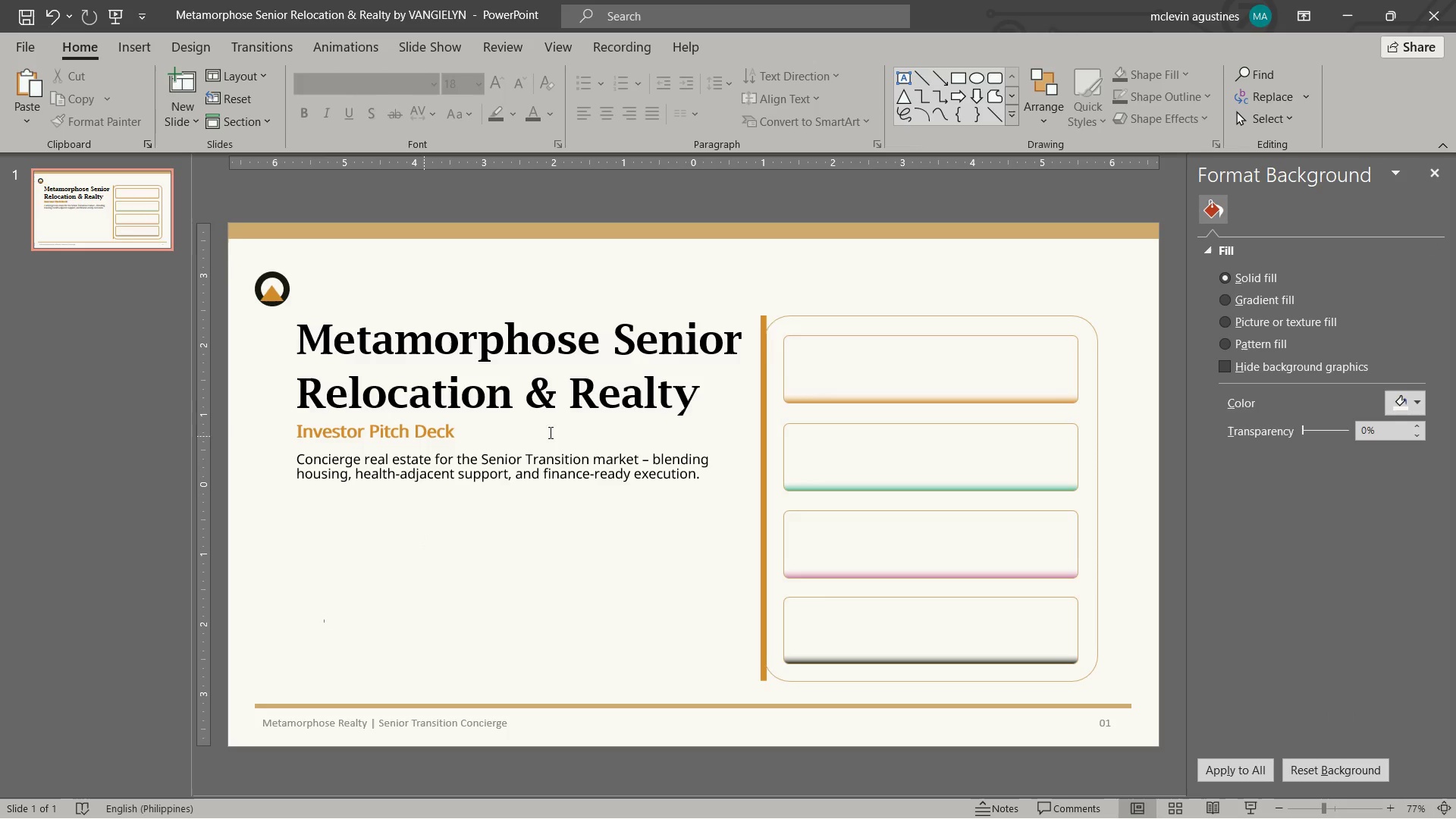 
left_click([830, 359])
 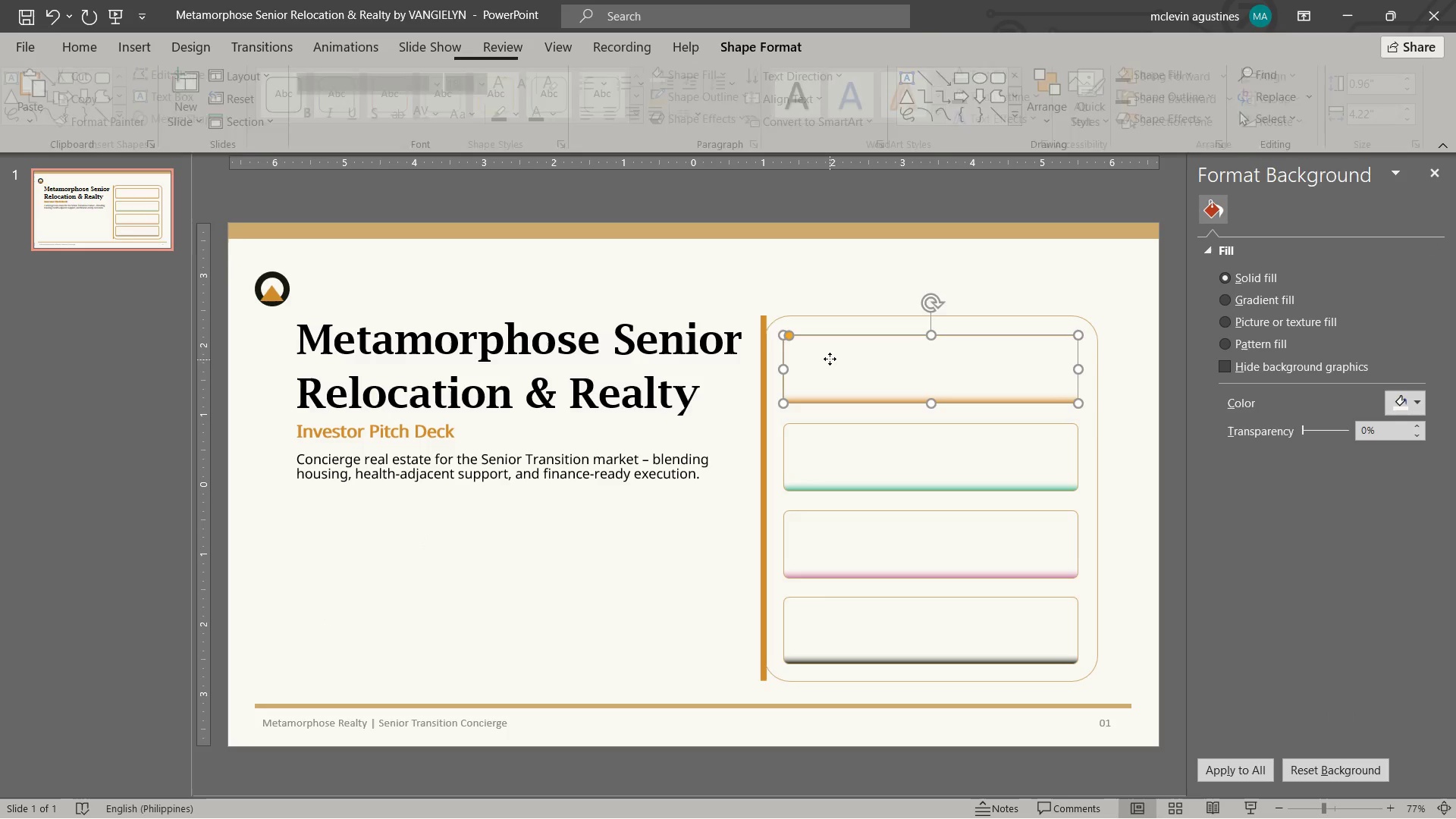 
right_click([830, 359])
 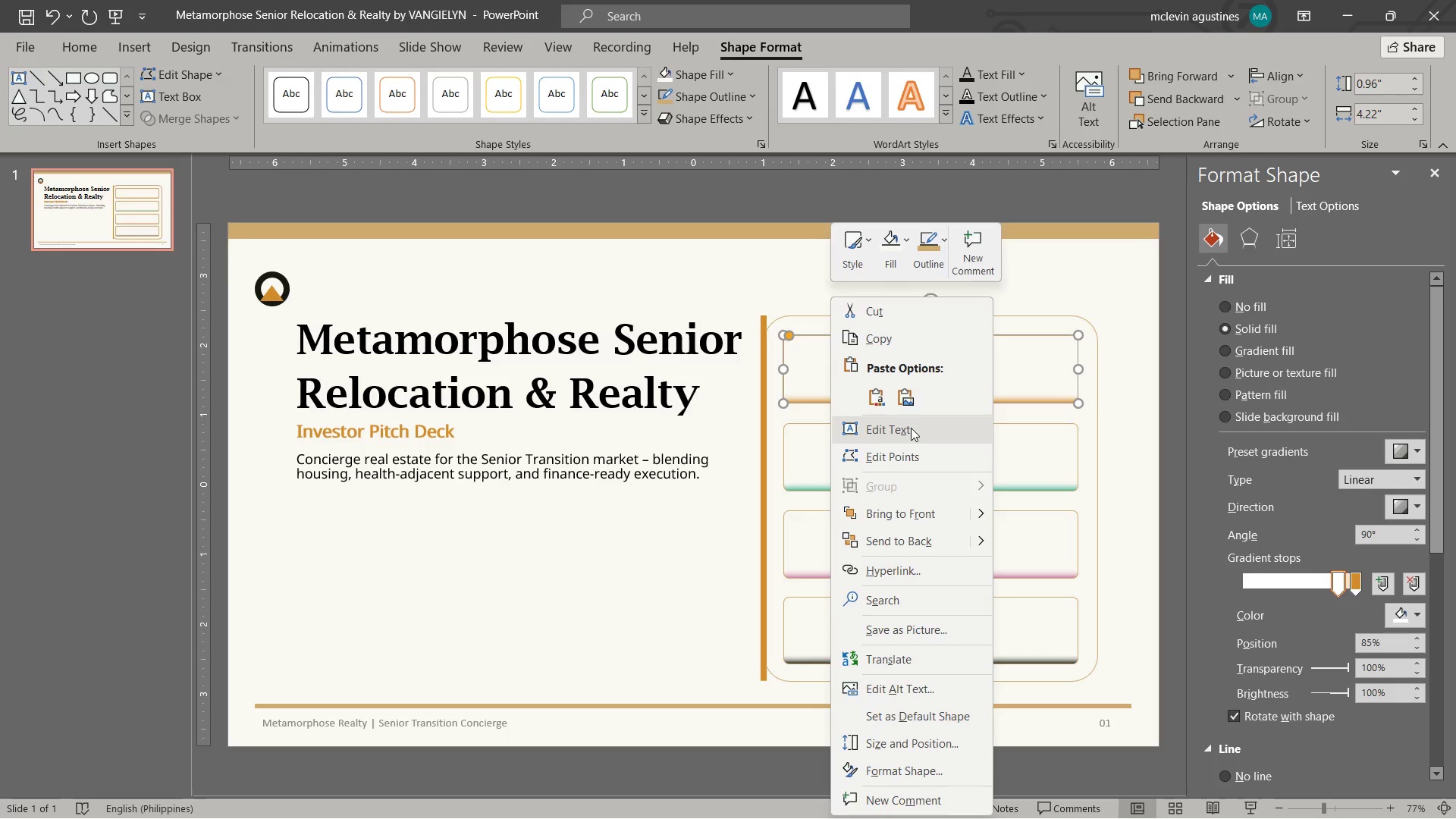 
left_click([911, 428])
 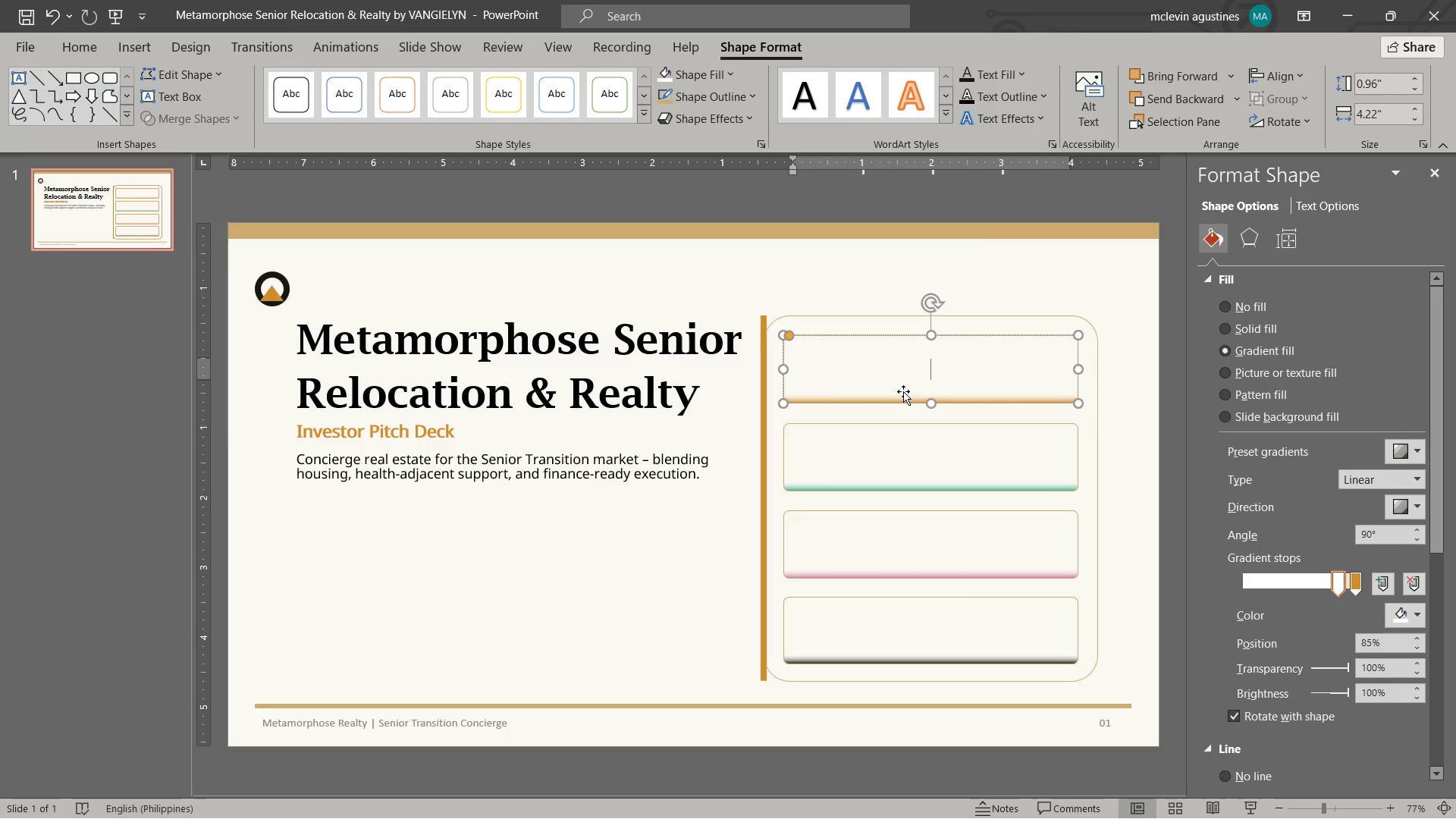 
left_click([903, 391])
 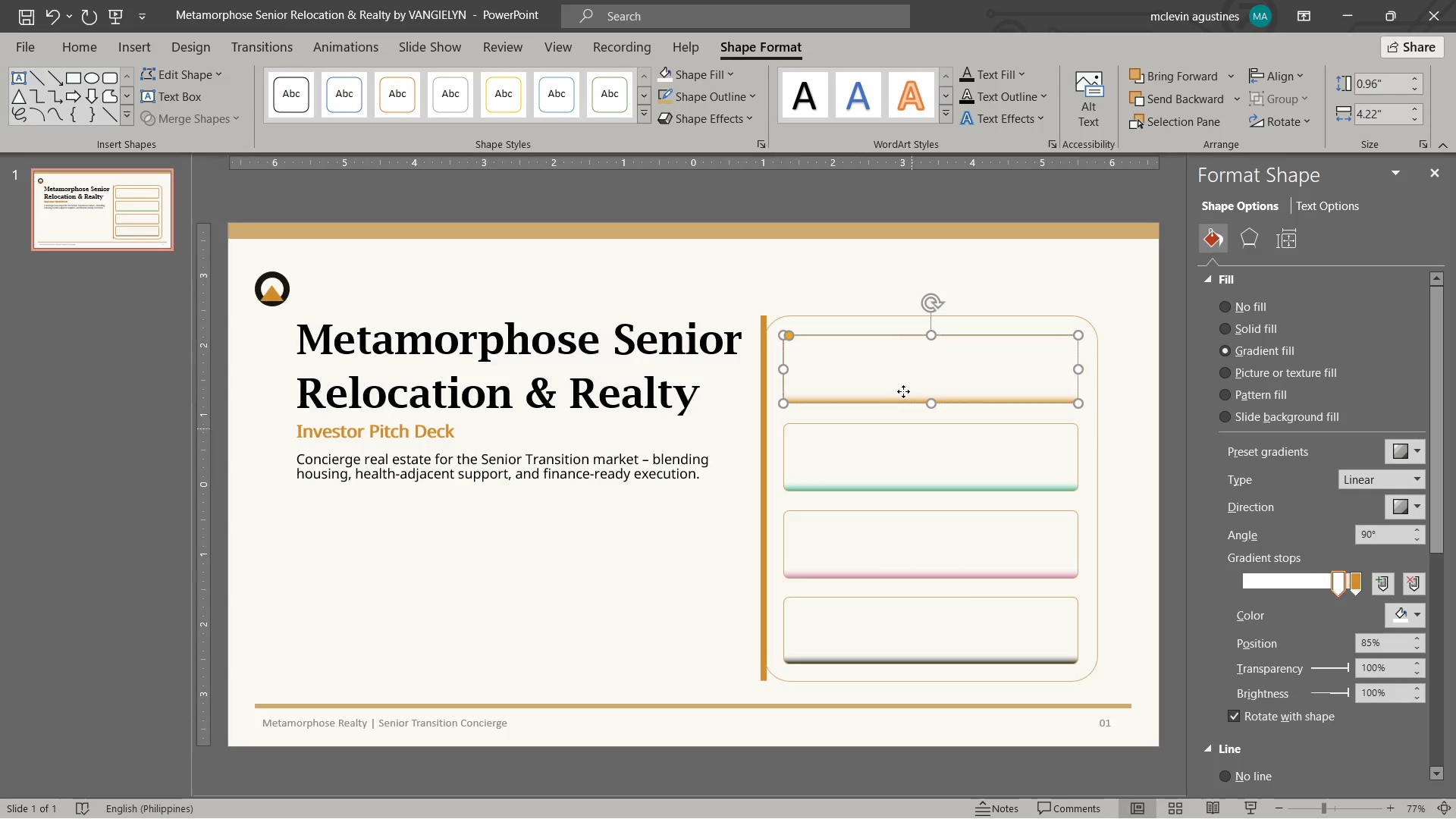 
hold_key(key=ControlLeft, duration=1.0)
 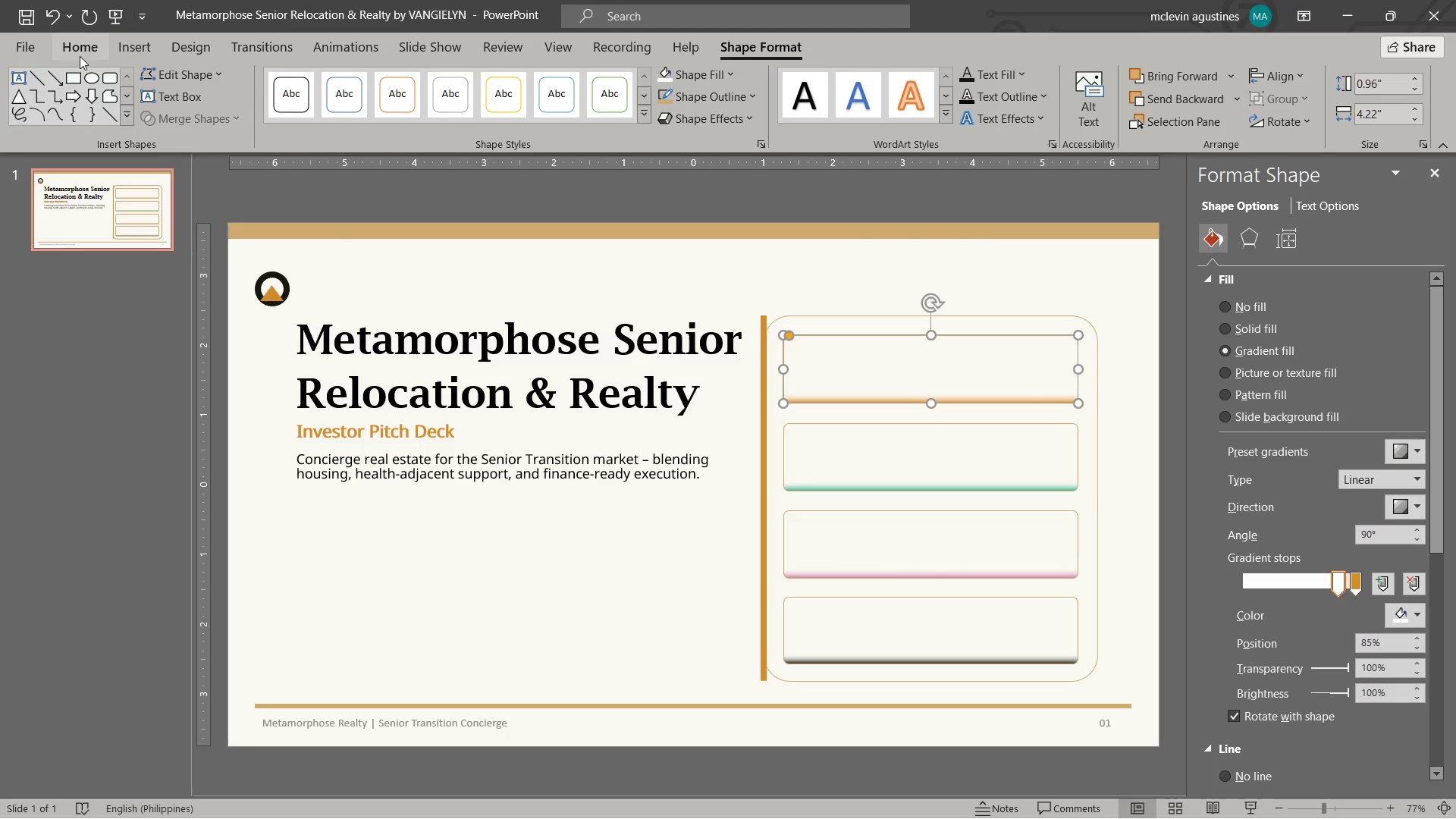 
left_click([80, 56])
 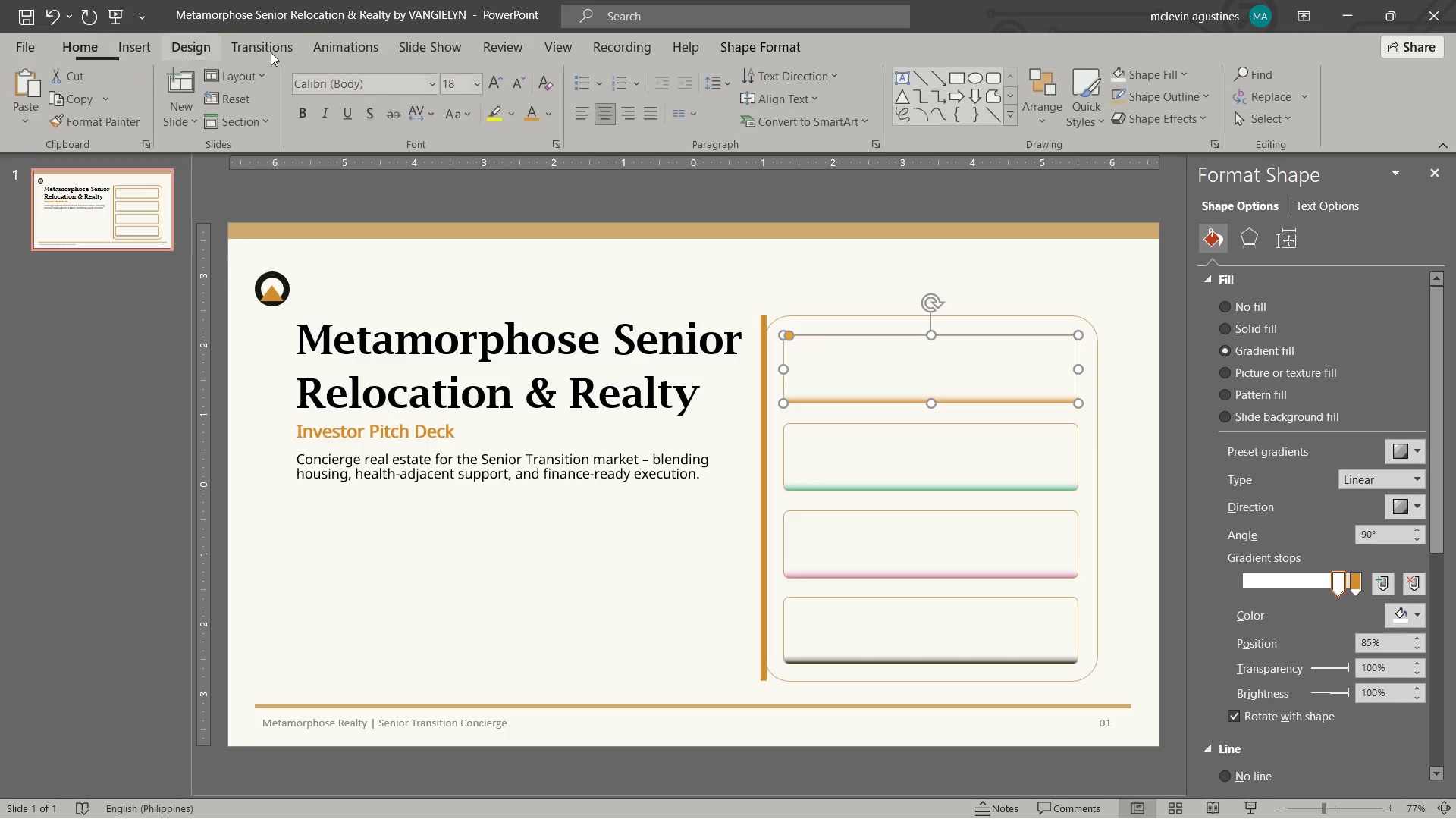 
left_click_drag(start_coordinate=[271, 52], to_coordinate=[293, 76])
 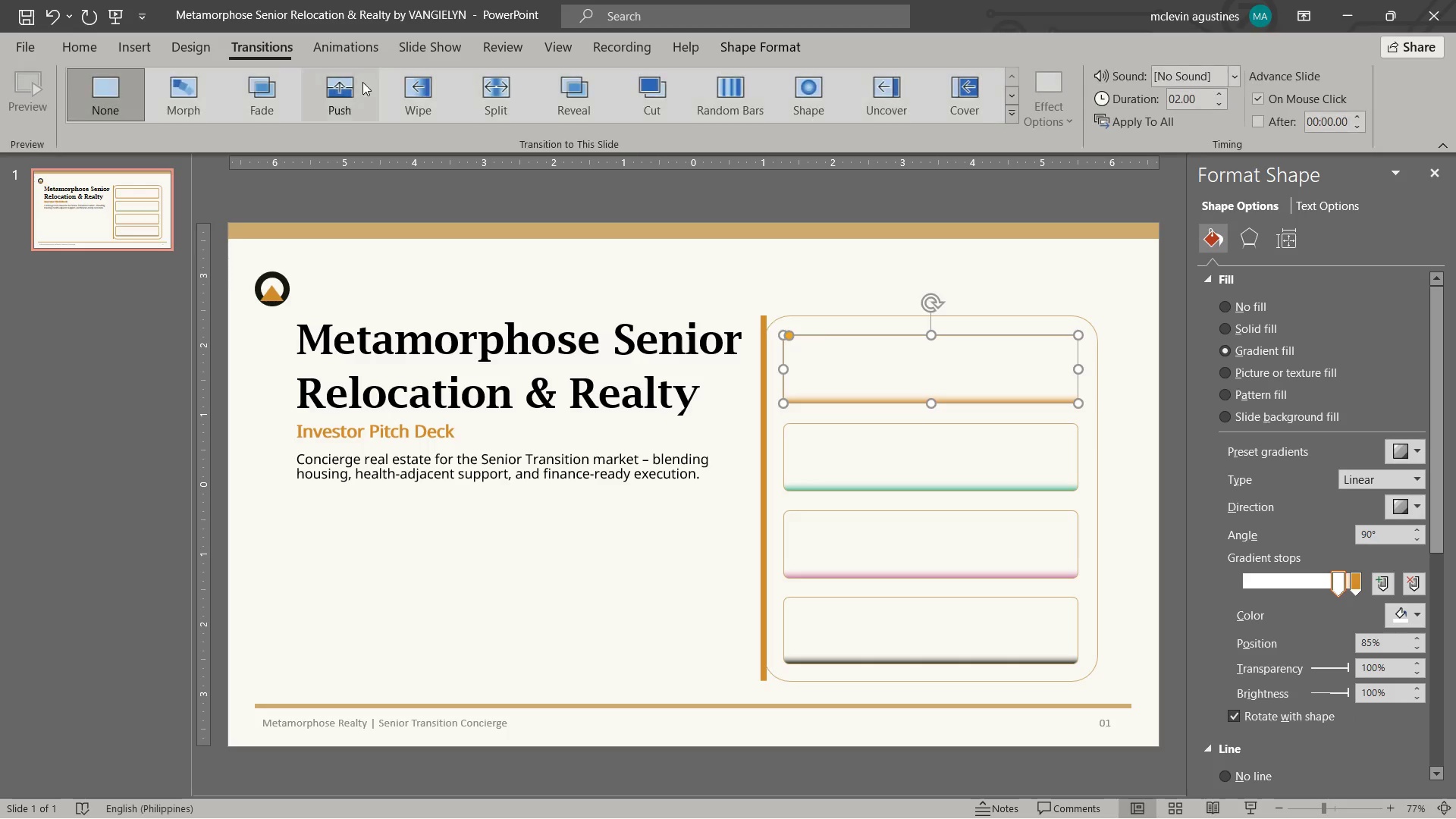 
hold_key(key=ControlLeft, duration=0.33)
 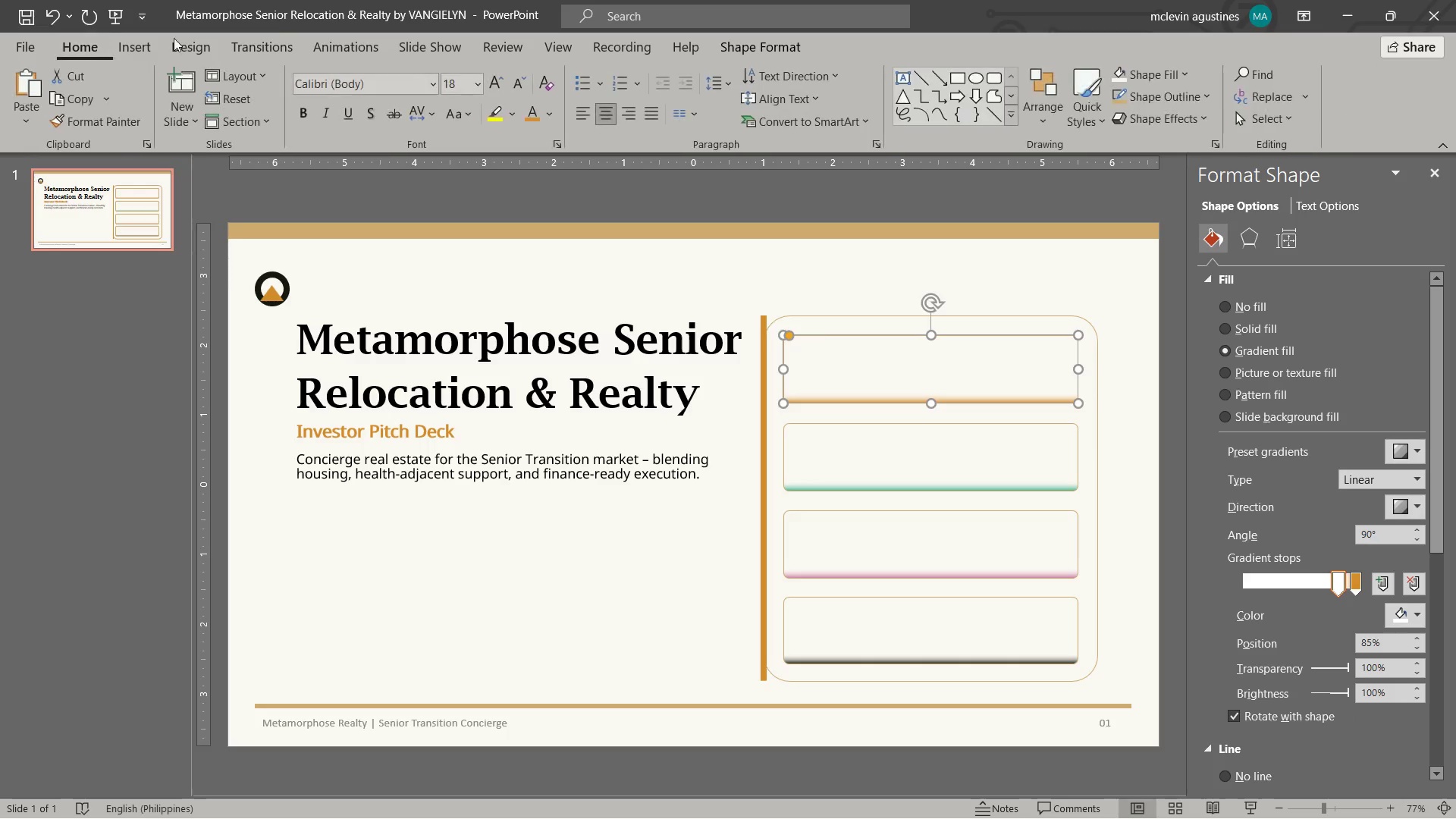 
key(Control+ControlLeft)
 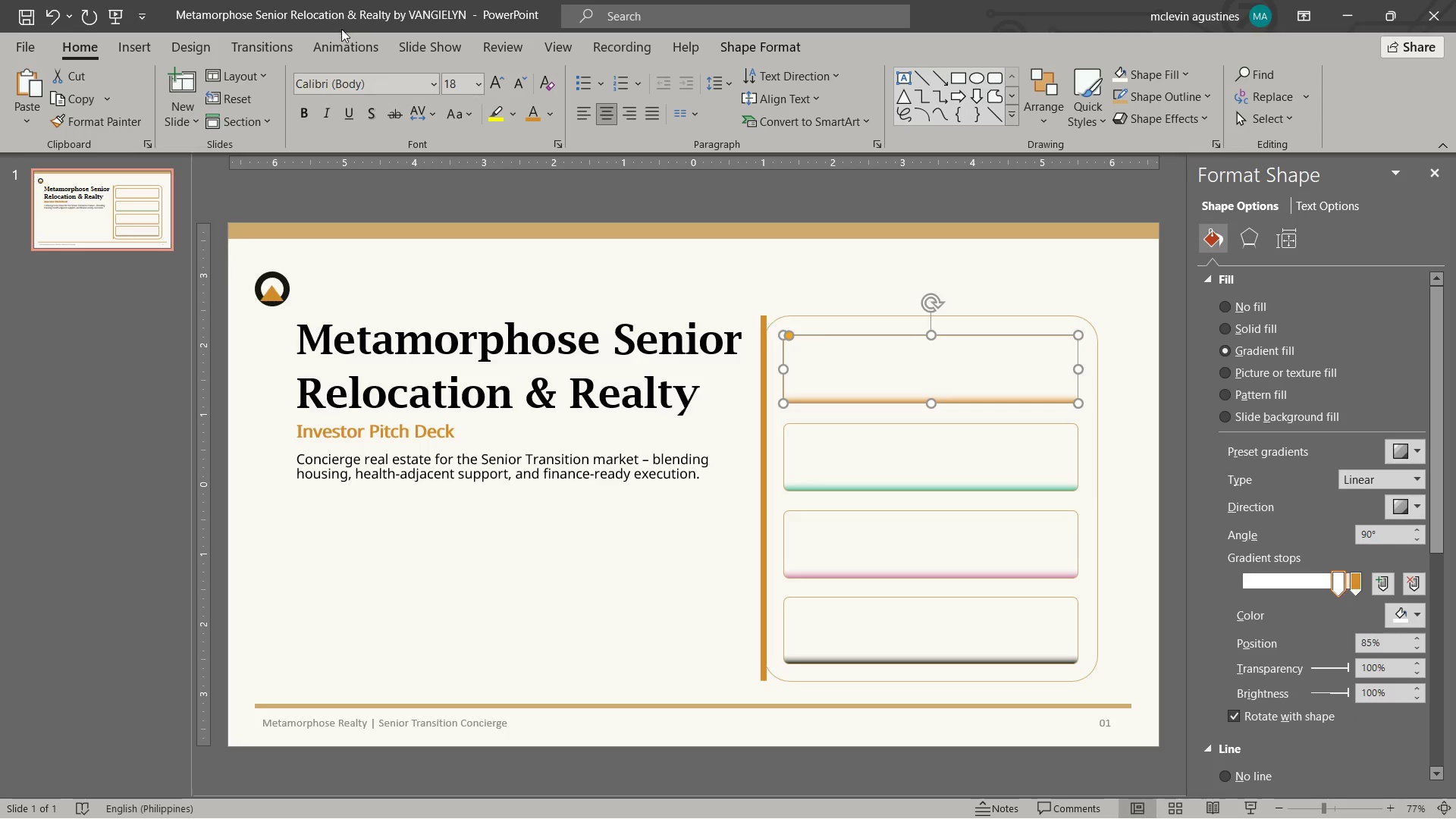 
key(Control+B)
 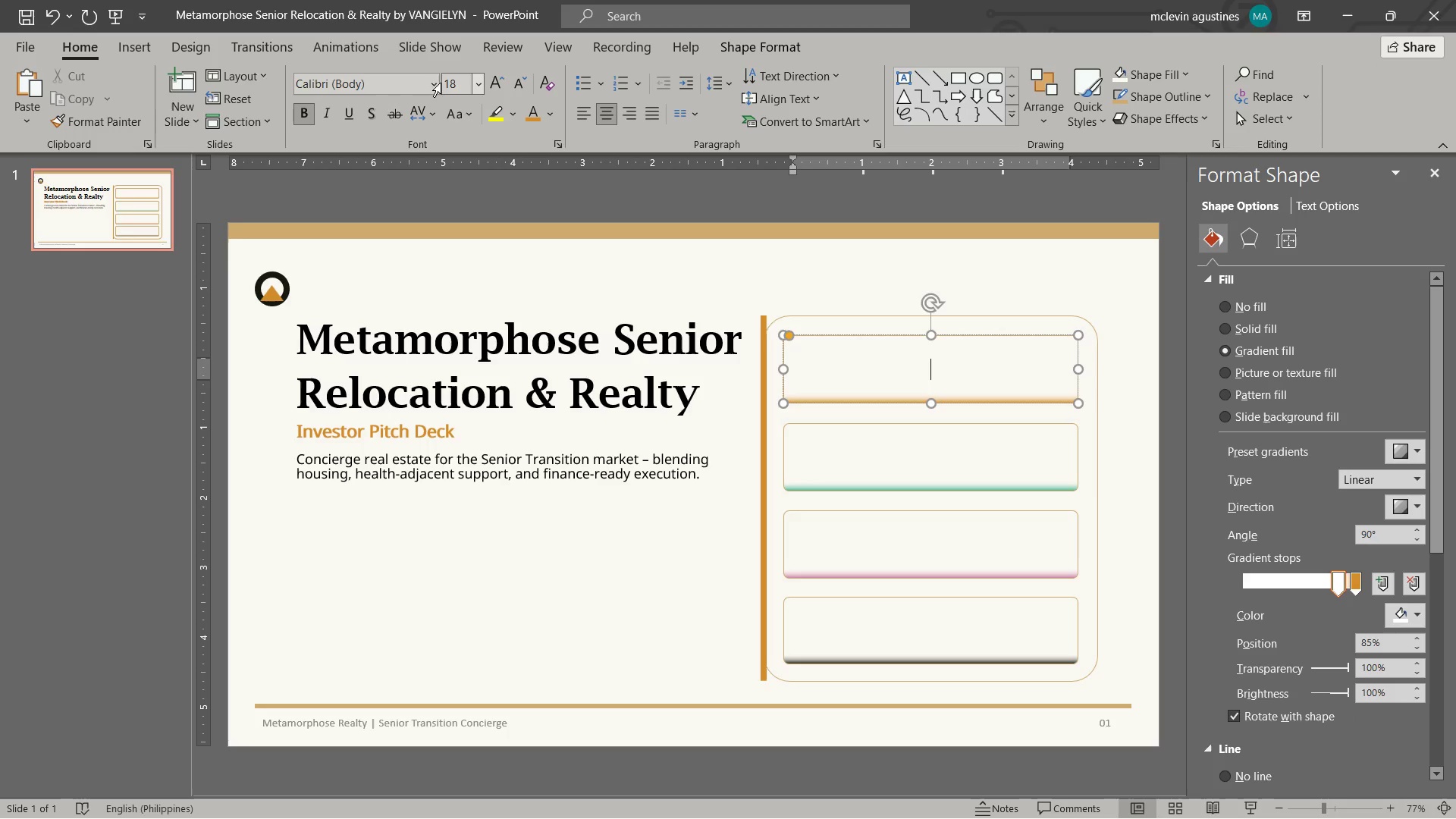 
left_click([425, 88])
 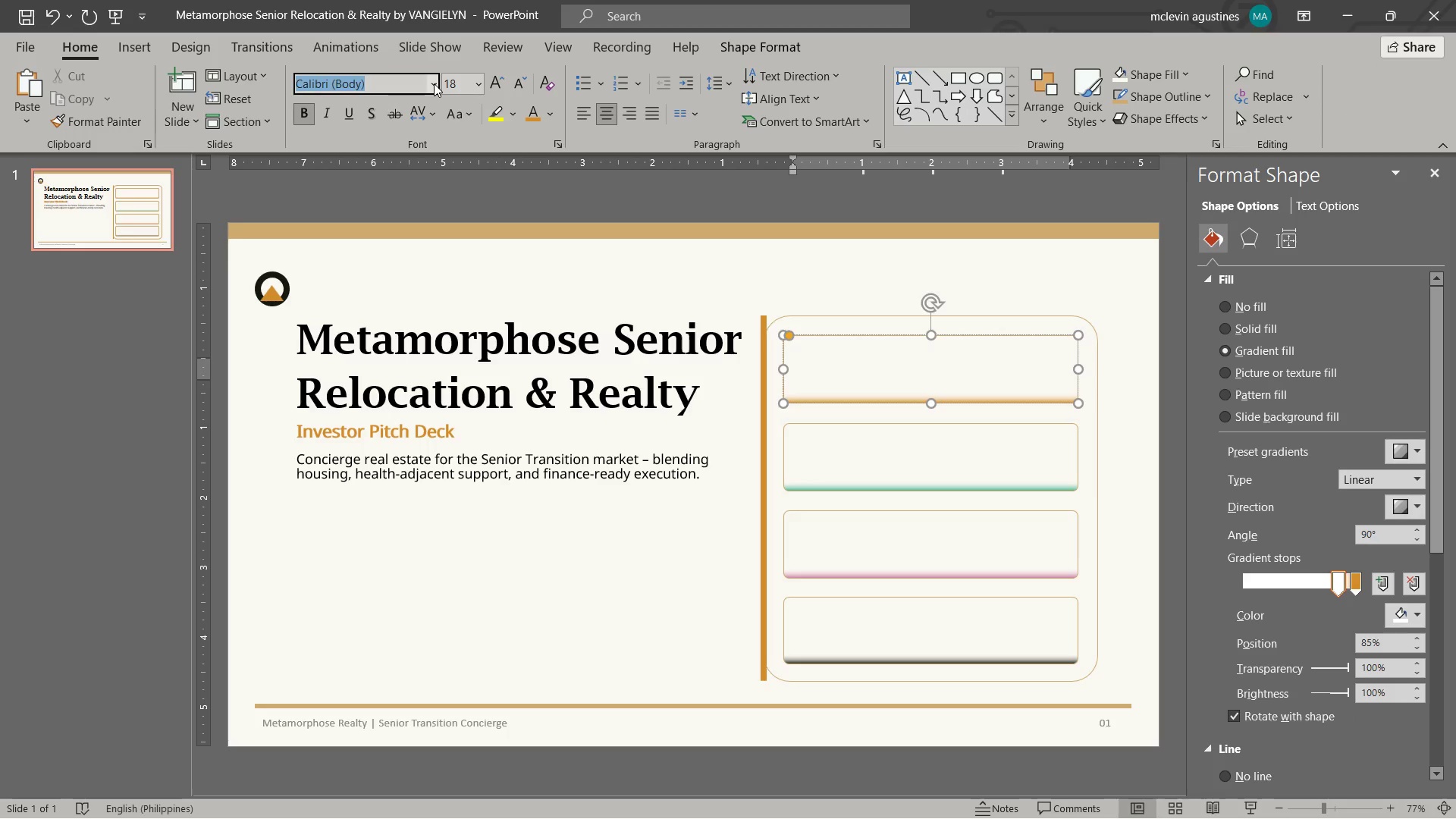 
left_click([434, 83])
 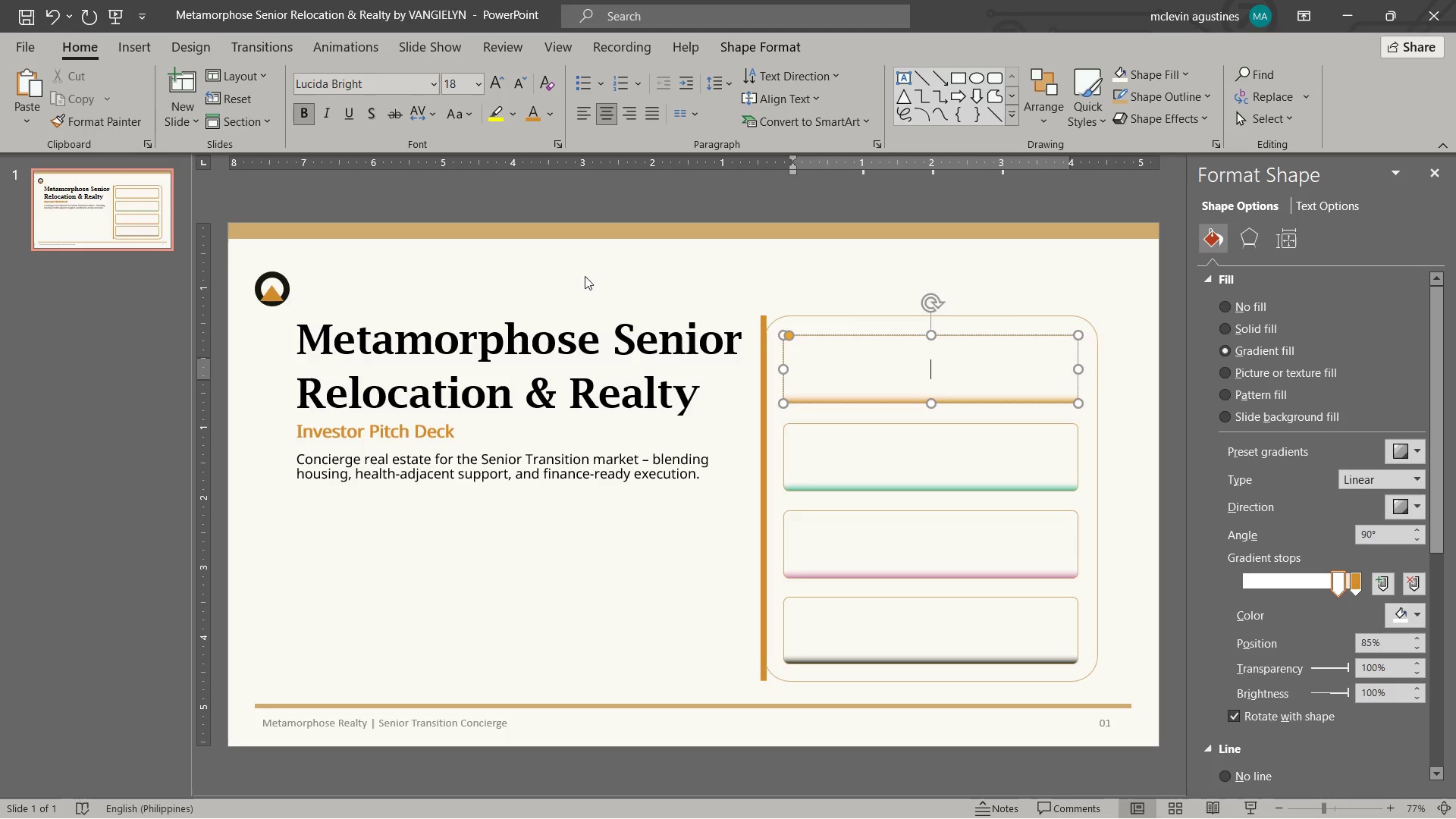 
key(3)
 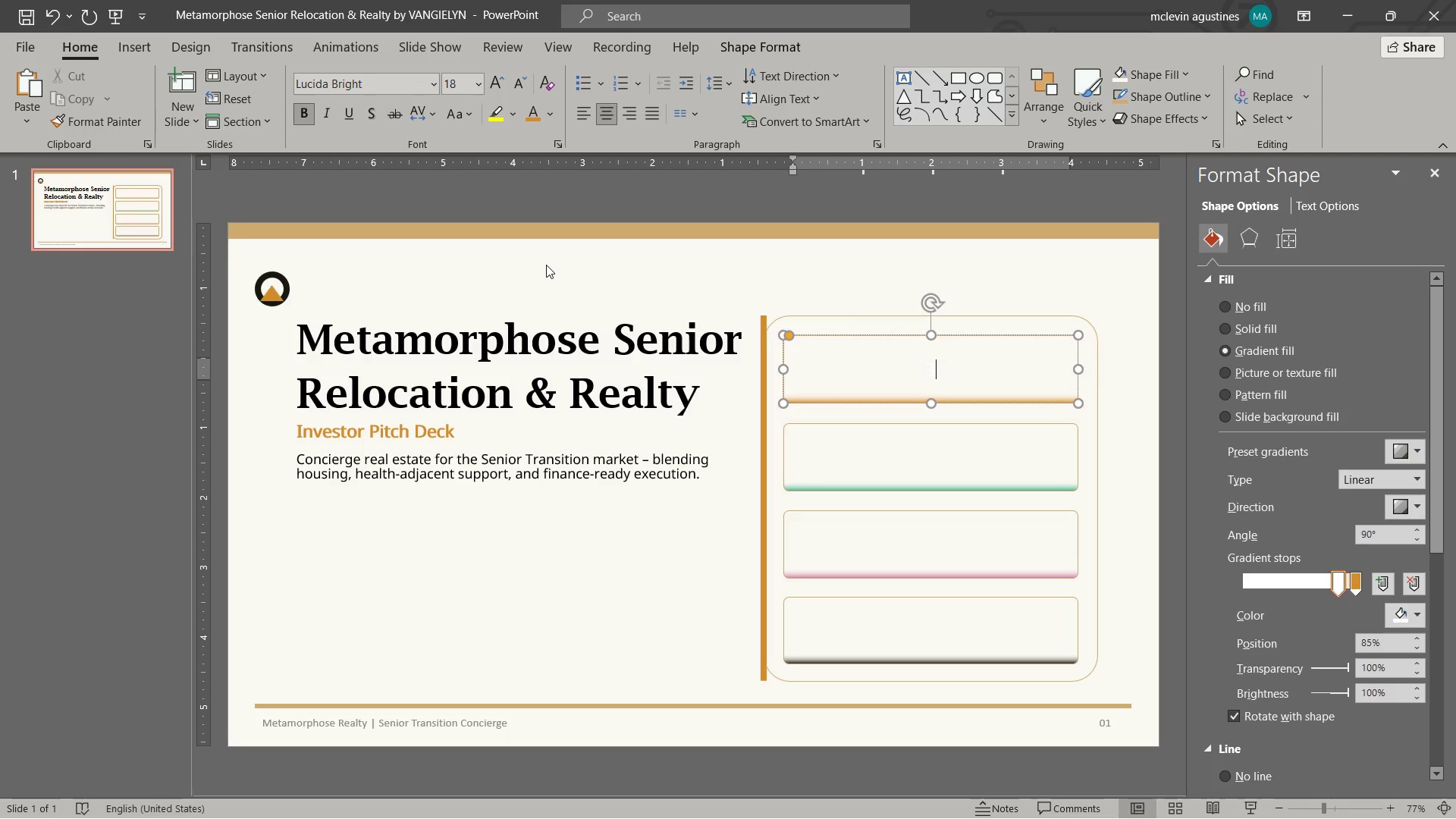 
key(Space)
 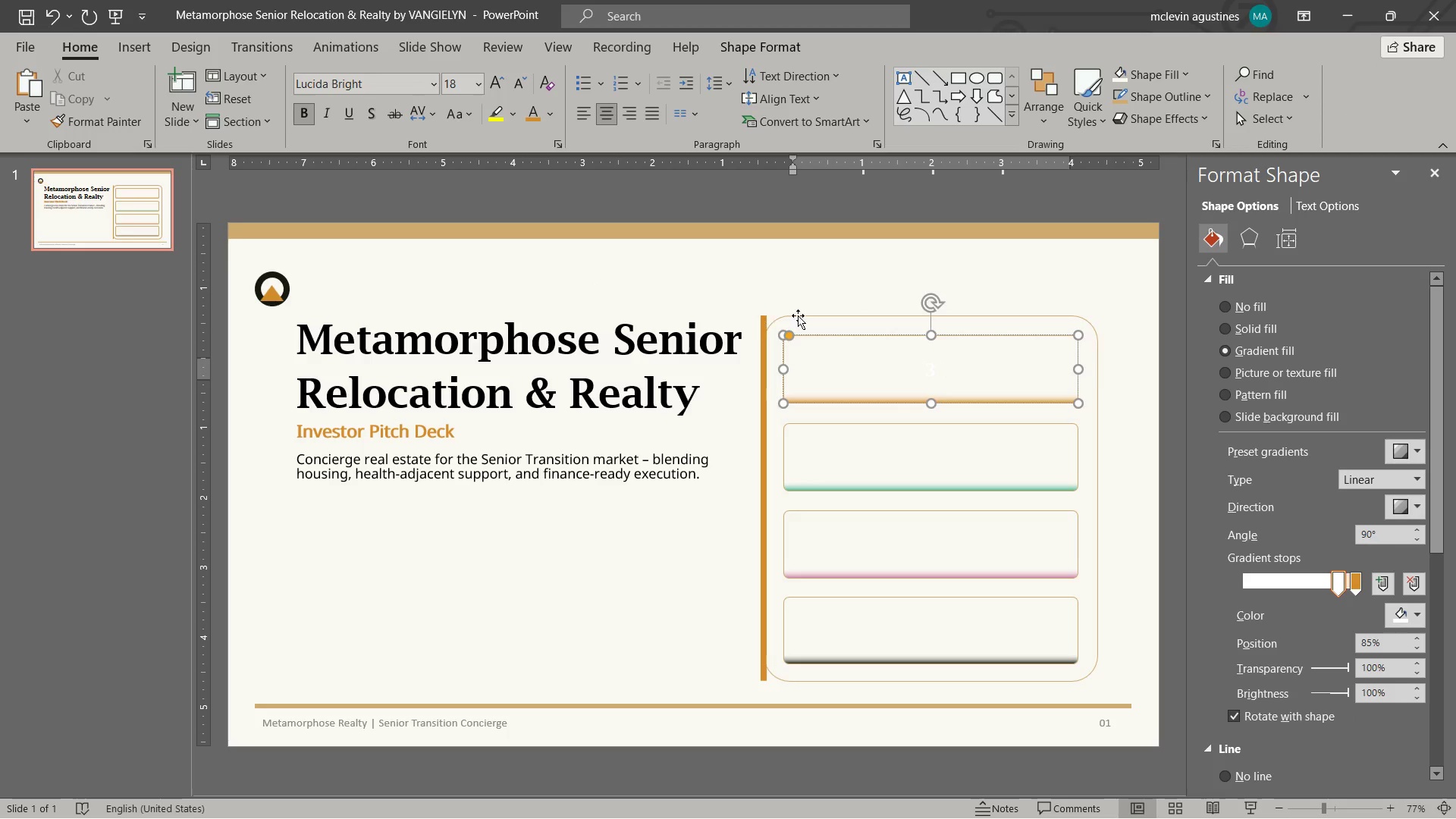 
left_click([824, 336])
 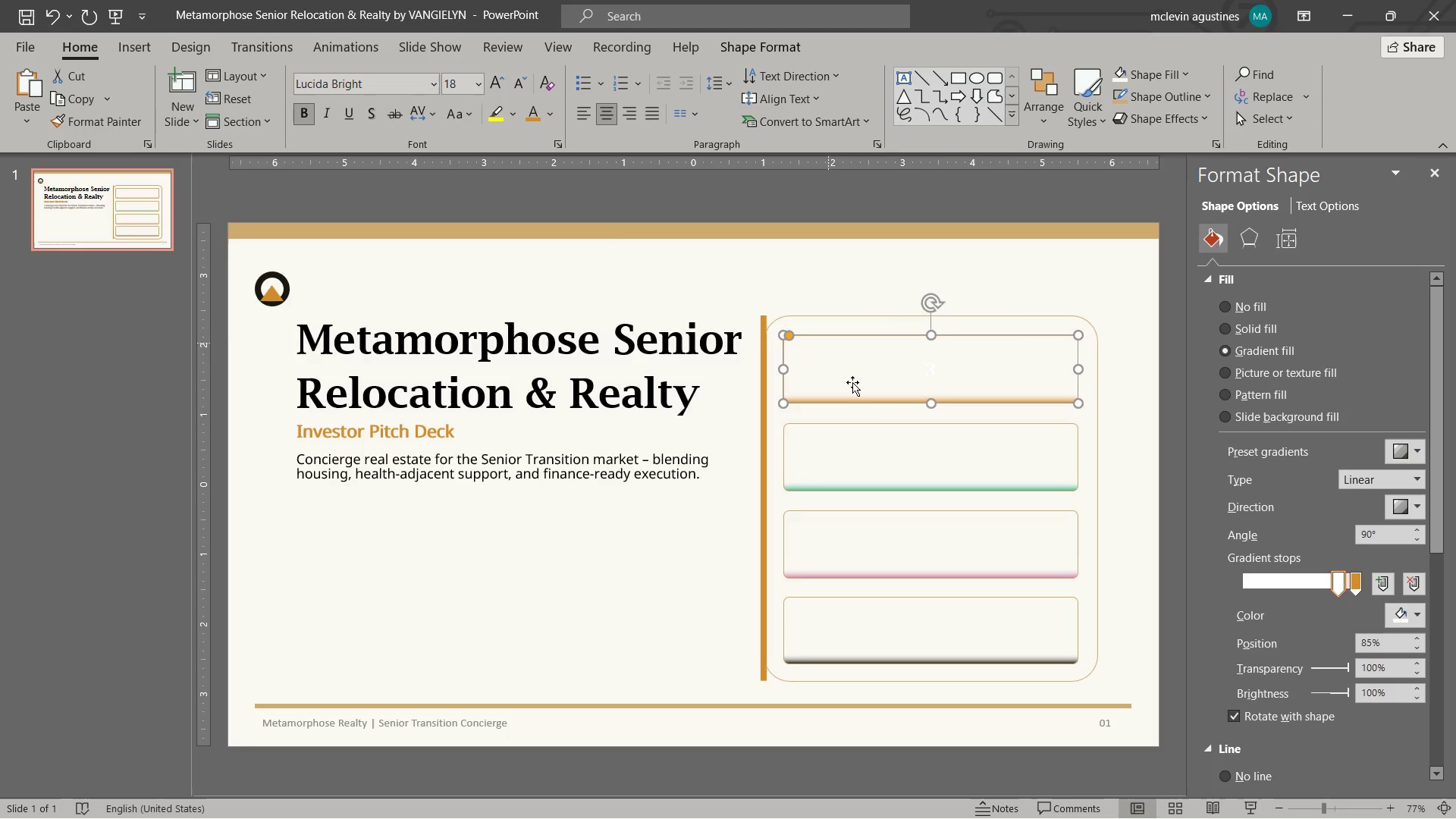 
hold_key(key=ShiftLeft, duration=1.06)
double_click([879, 440])
 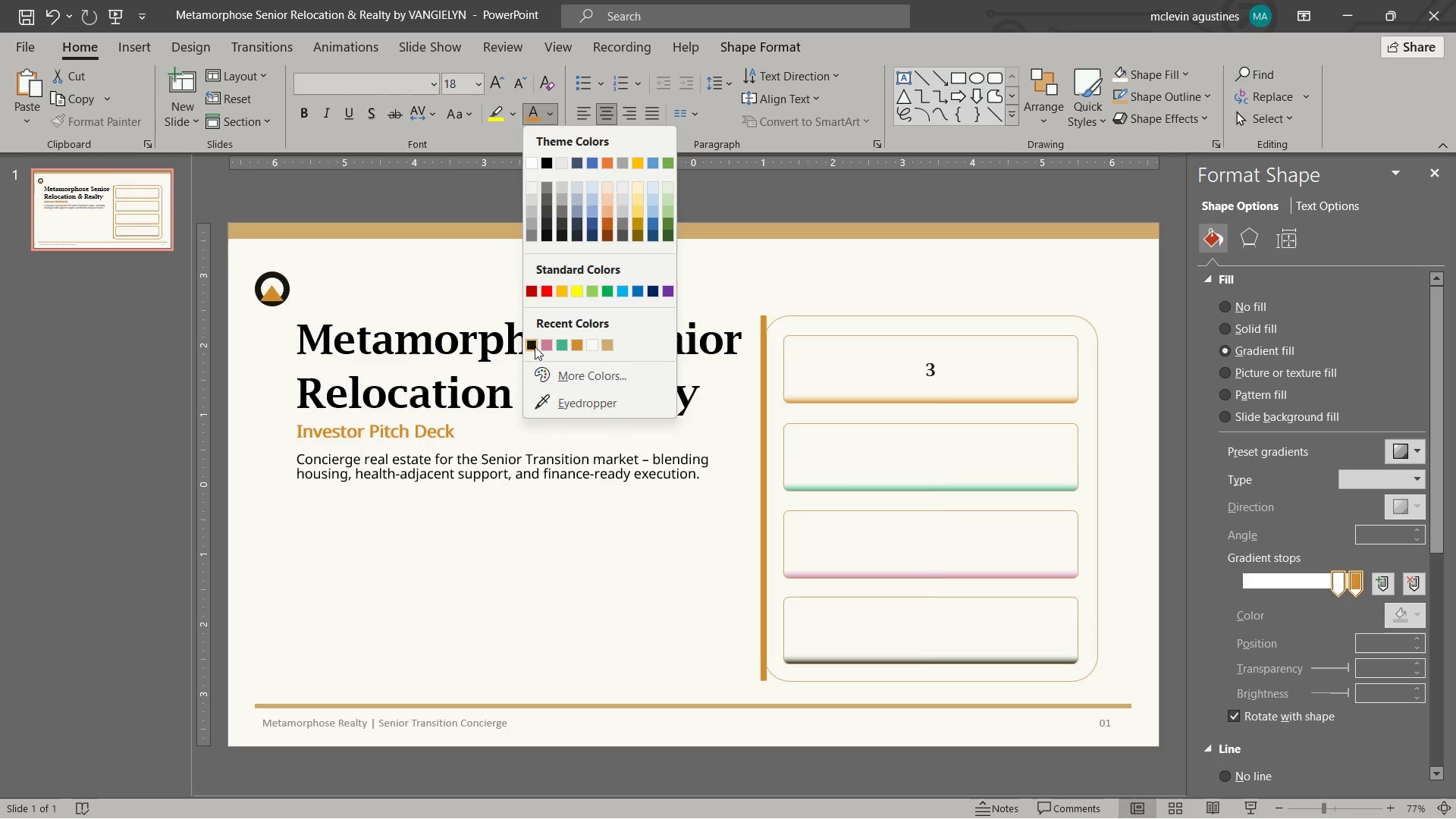 
left_click([937, 369])
 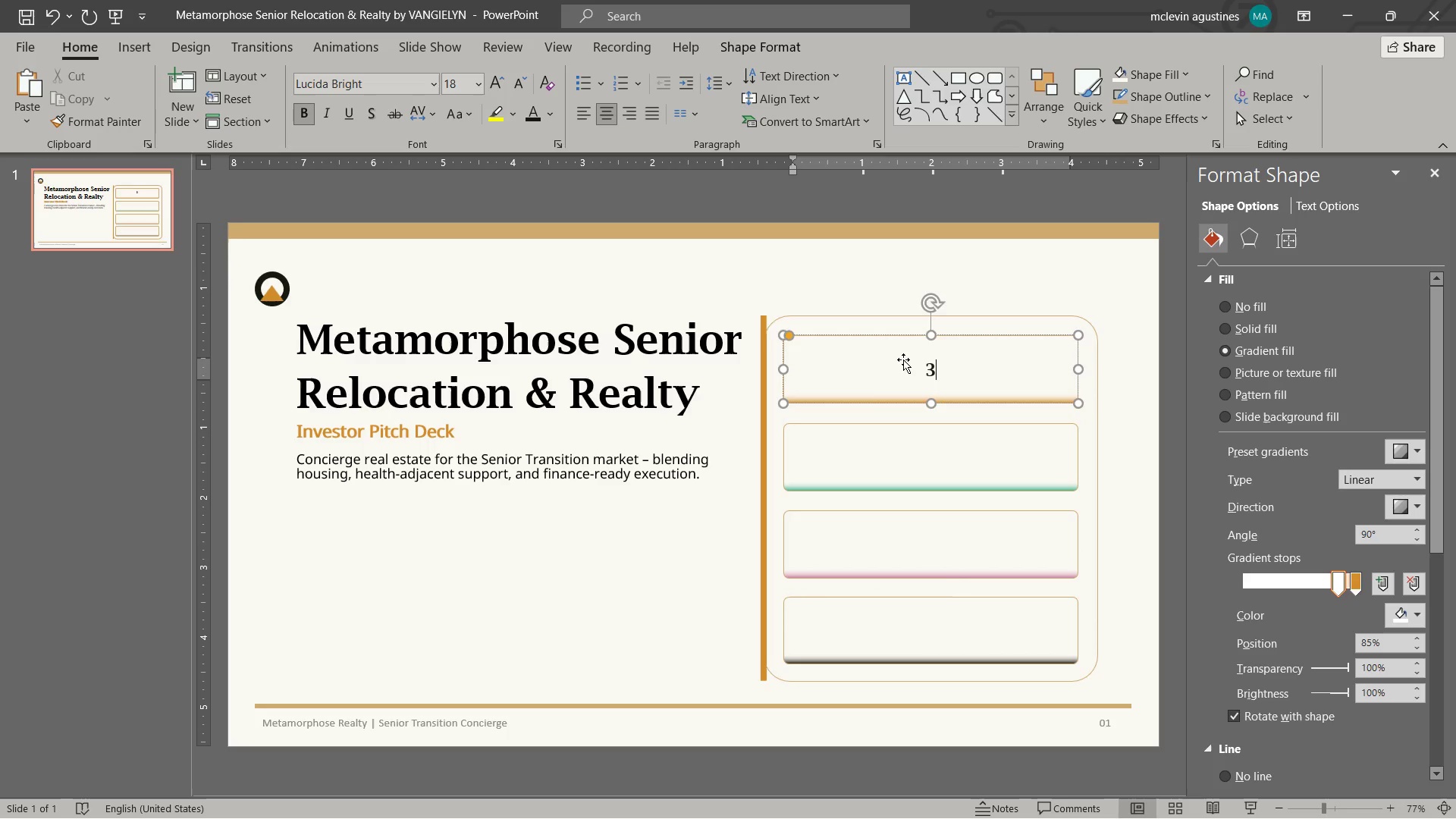 
type( stas)
 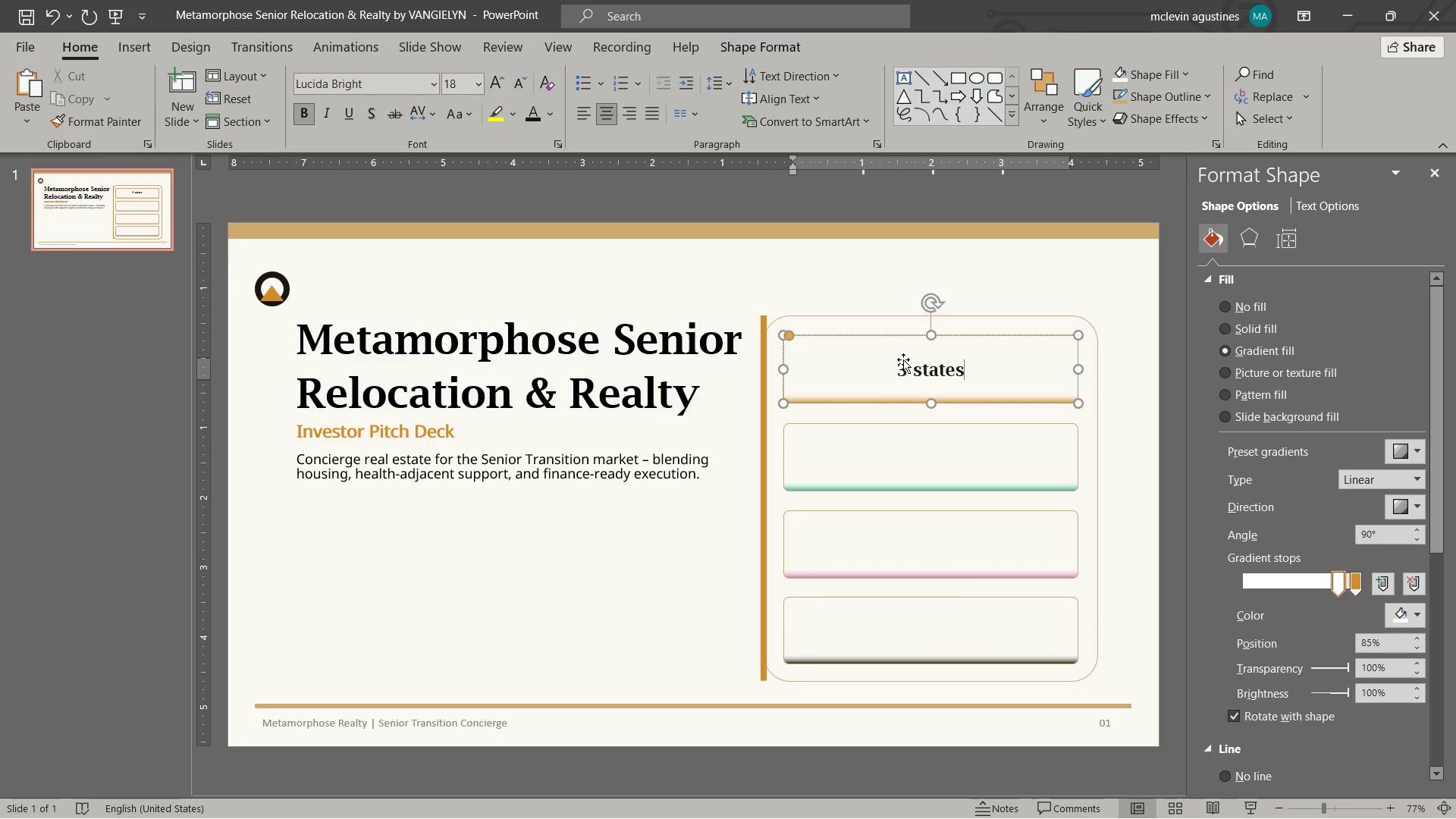 
hold_key(key=E, duration=0.34)
 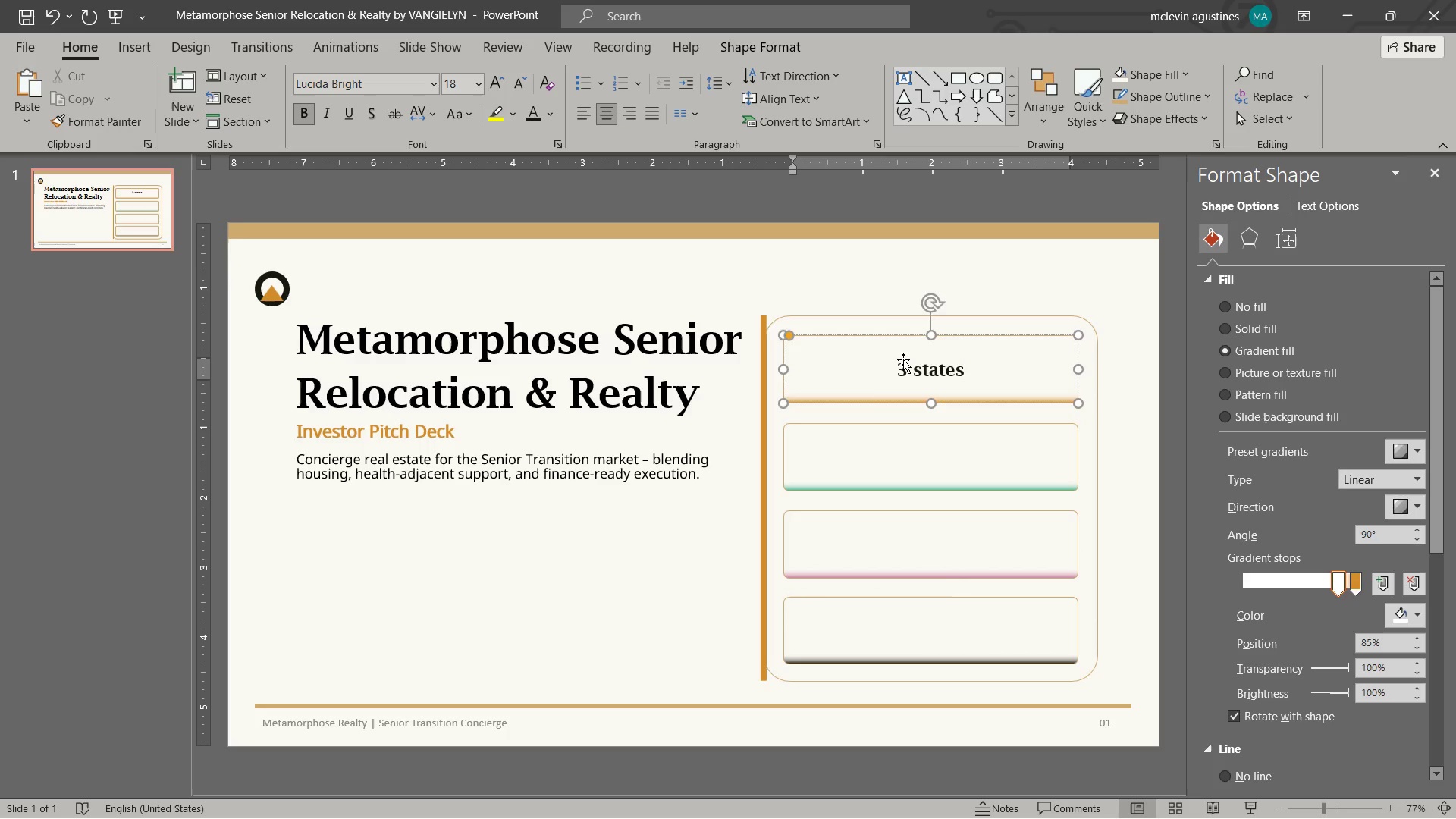 
key(Enter)
 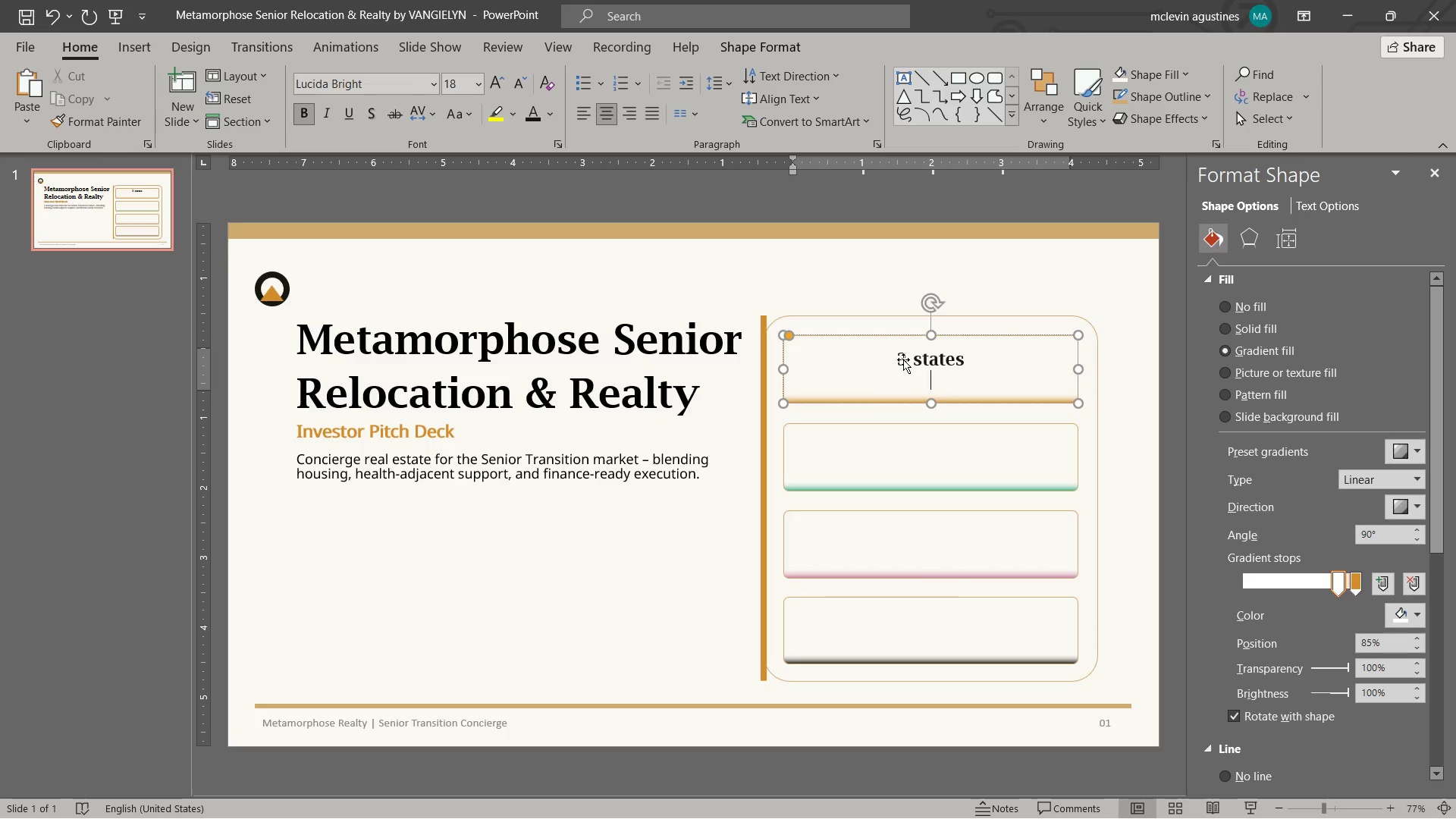 
key(Control+B)
 